 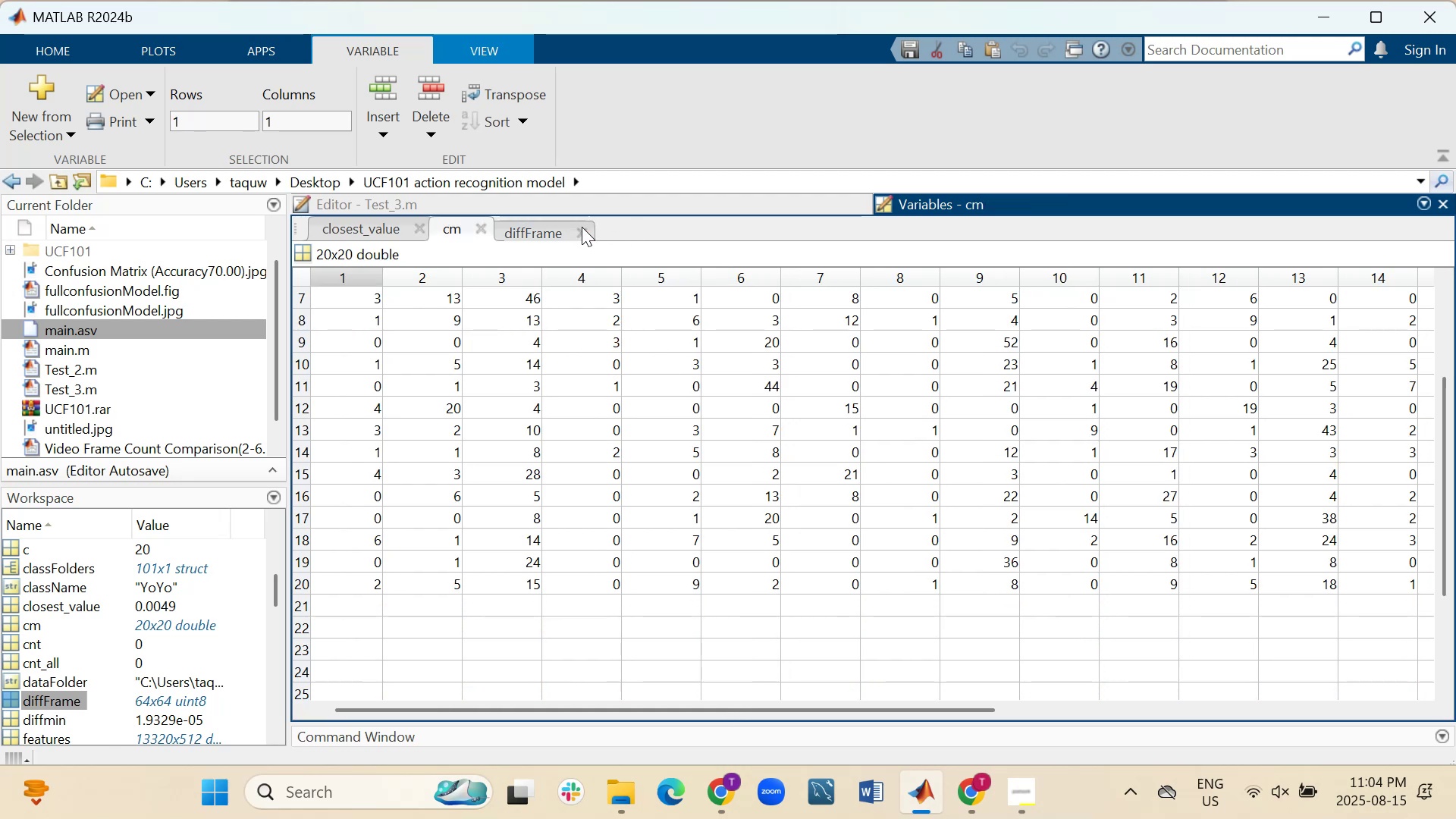 
left_click([483, 231])
 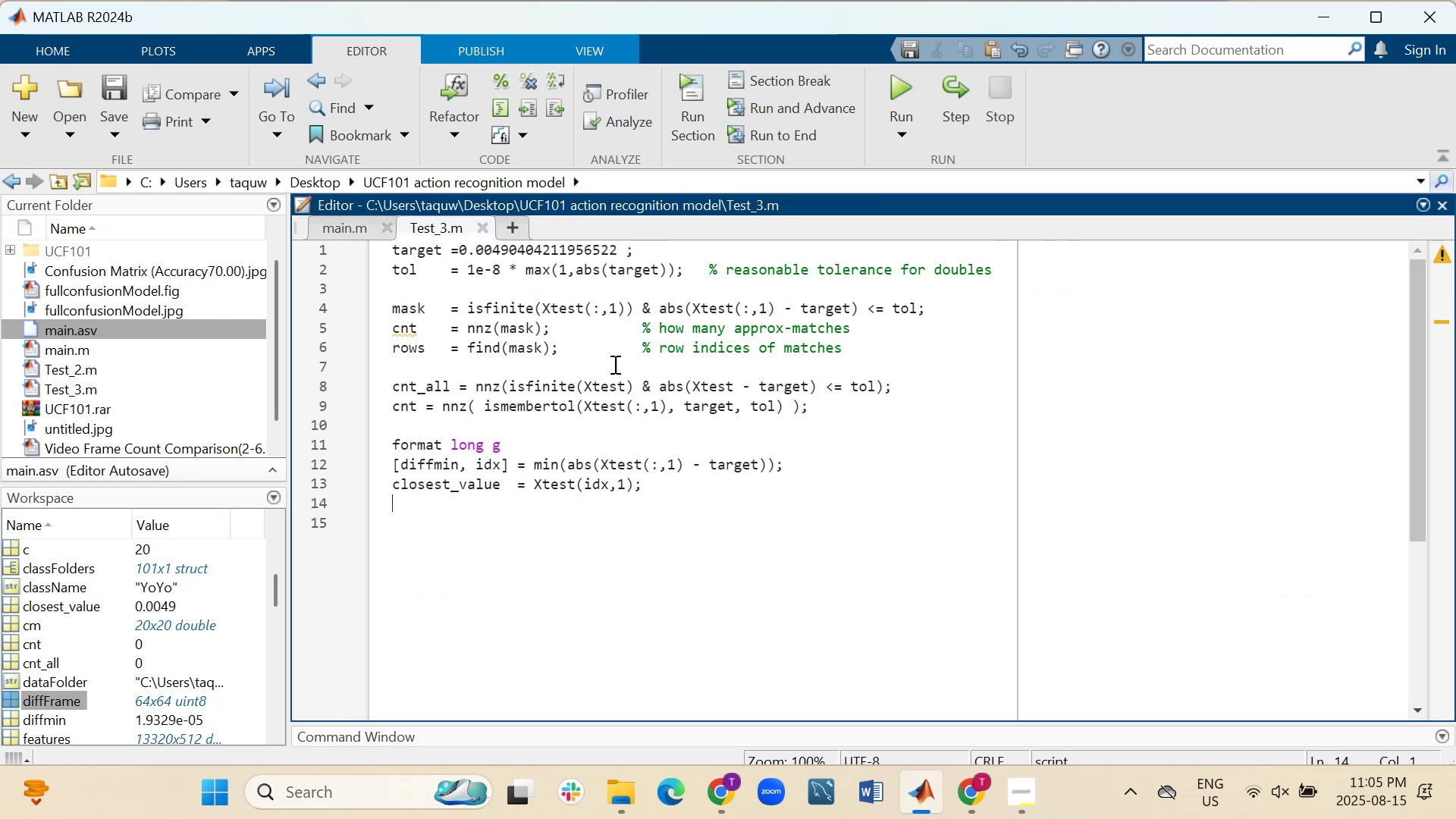 
left_click([913, 82])
 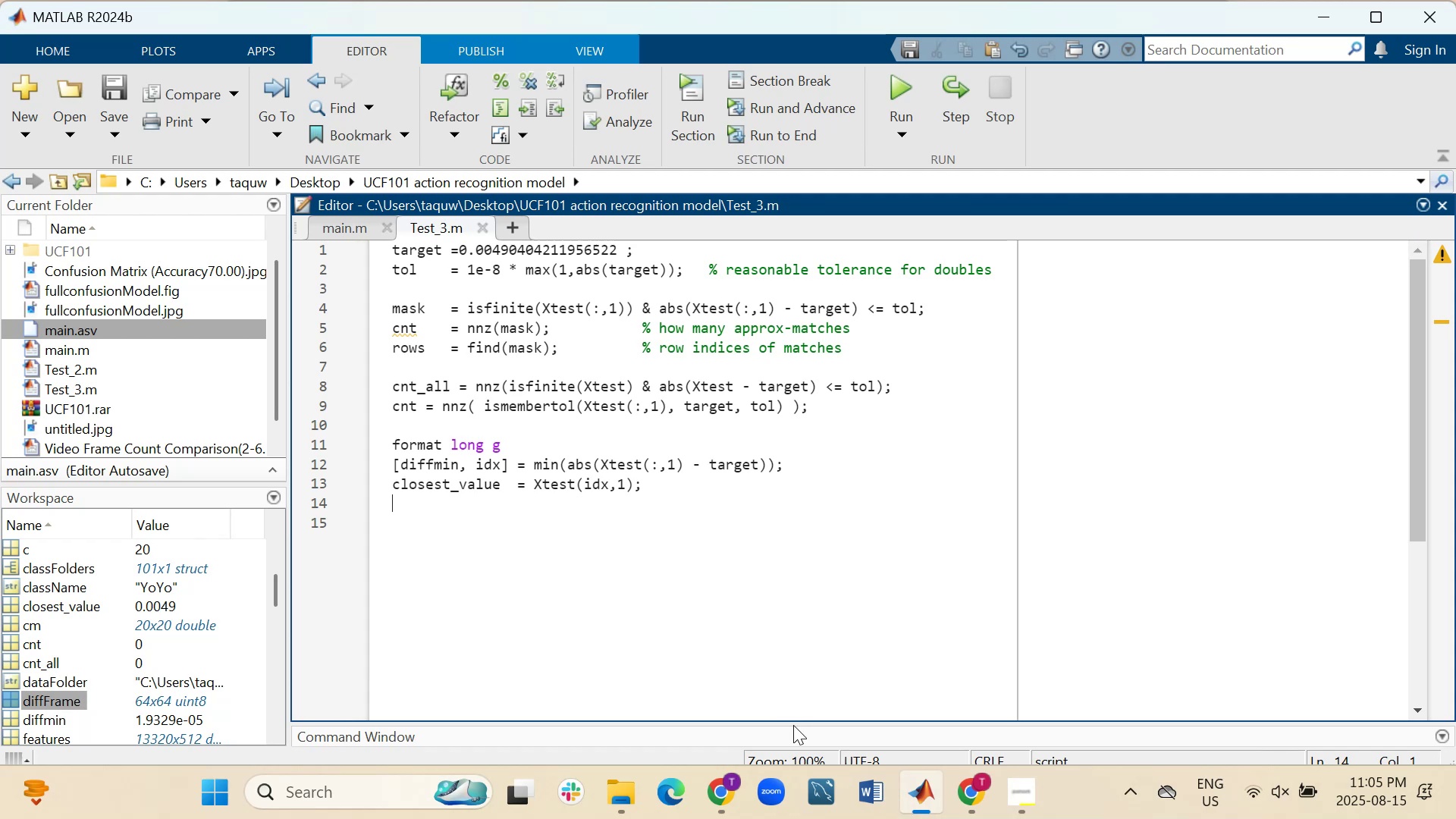 
left_click_drag(start_coordinate=[793, 724], to_coordinate=[819, 549])
 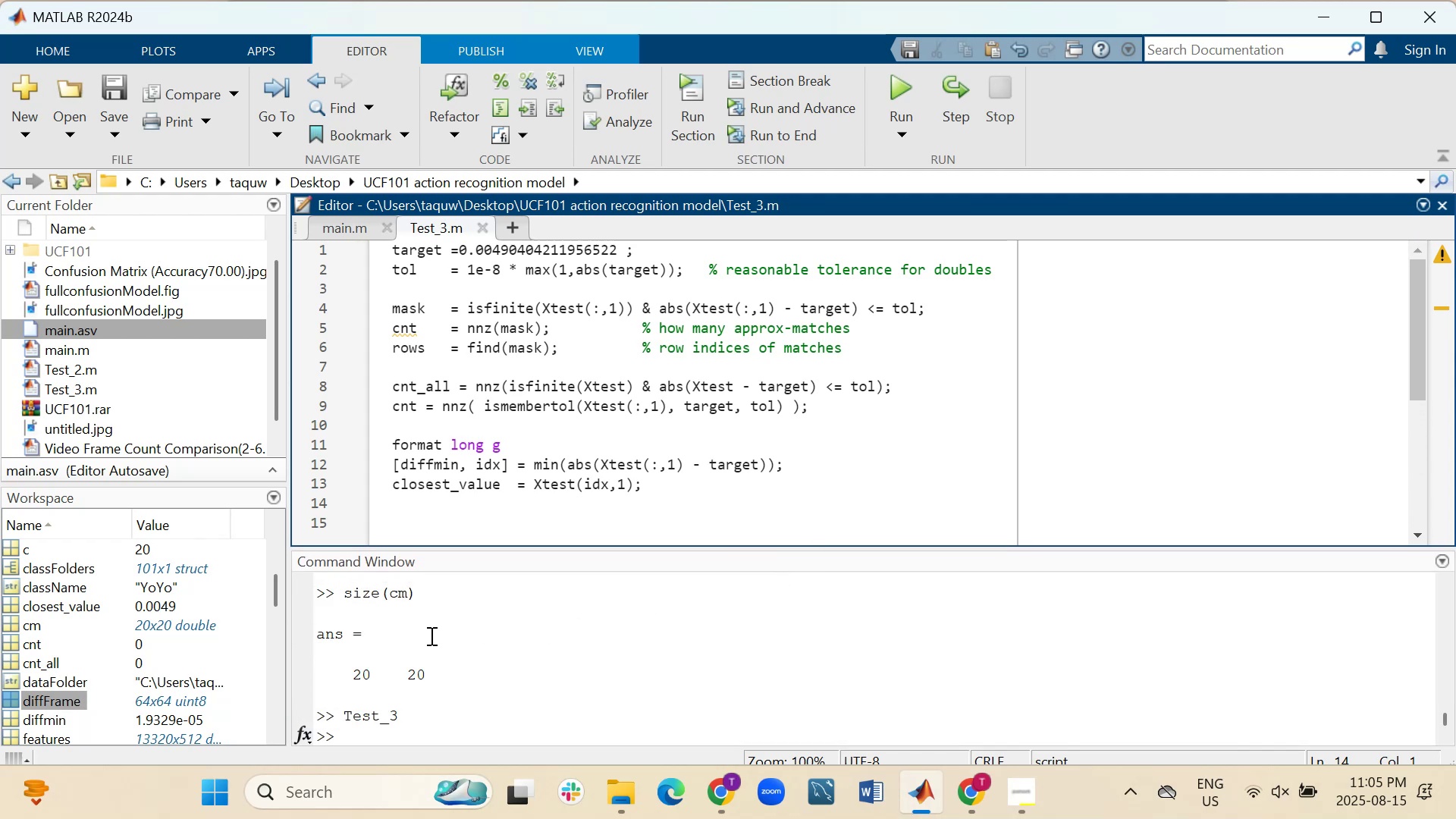 
scroll: coordinate [430, 635], scroll_direction: up, amount: 6.0
 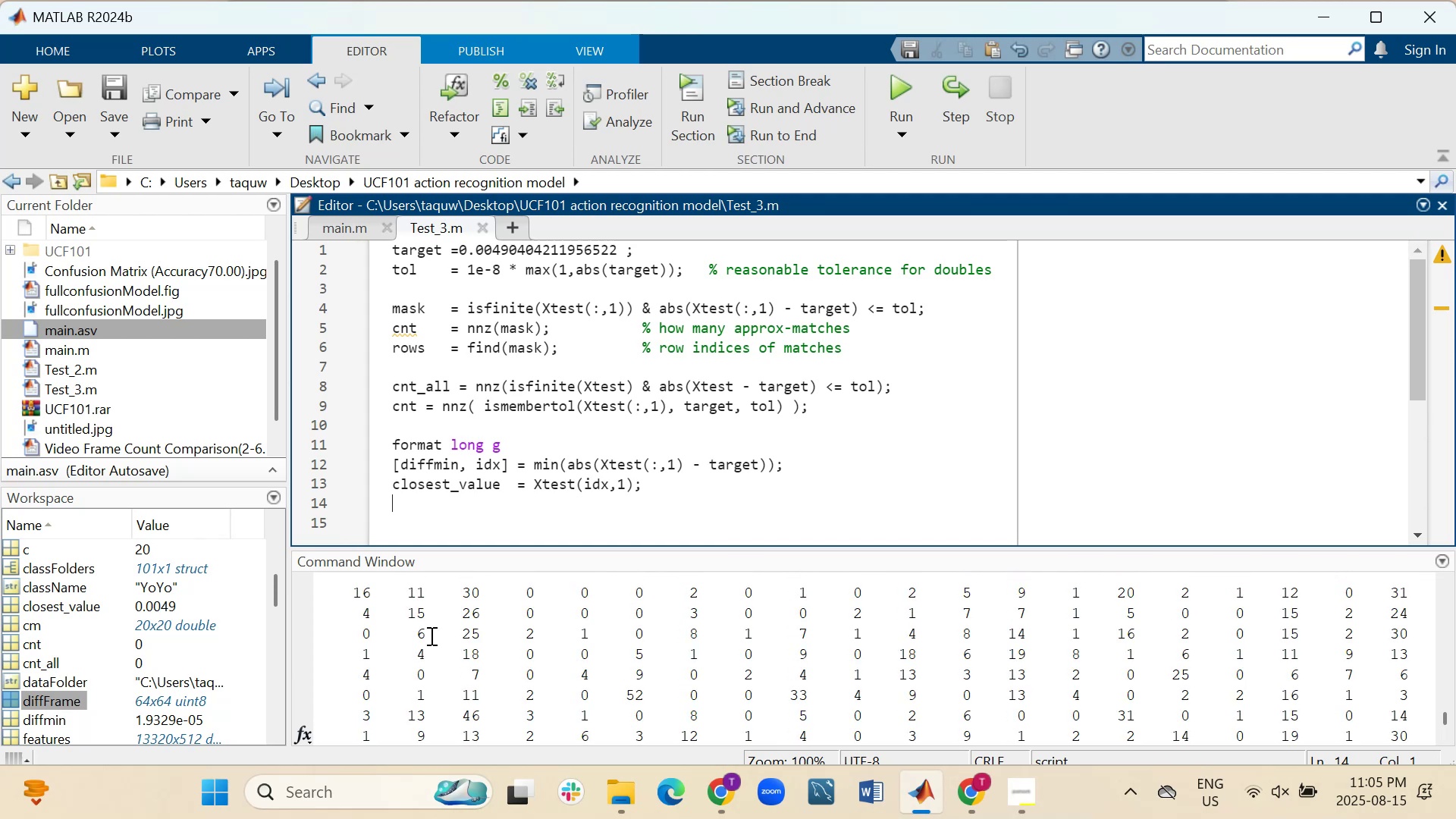 
wait(5.84)
 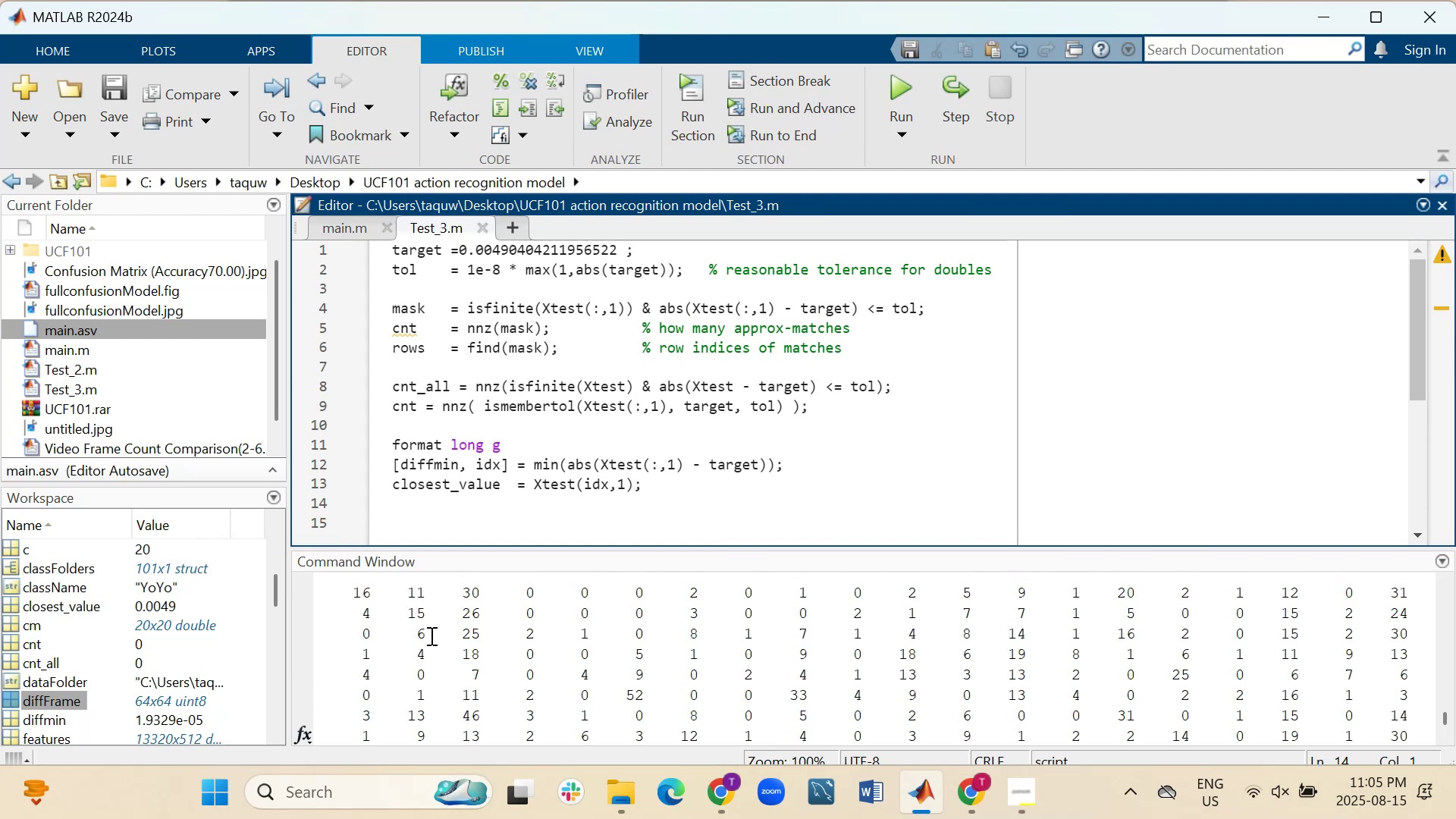 
scroll: coordinate [430, 635], scroll_direction: up, amount: 1.0
 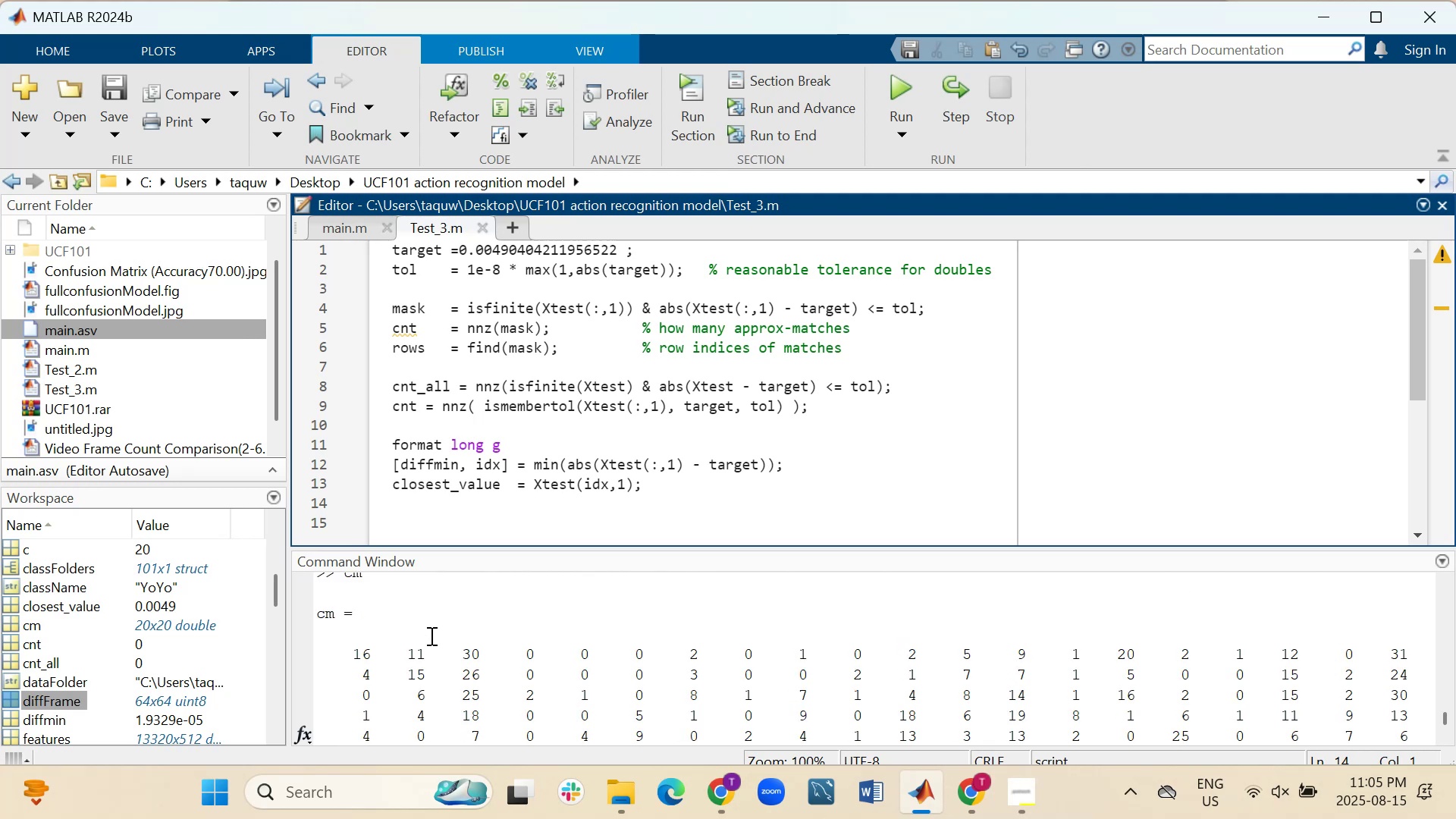 
wait(7.16)
 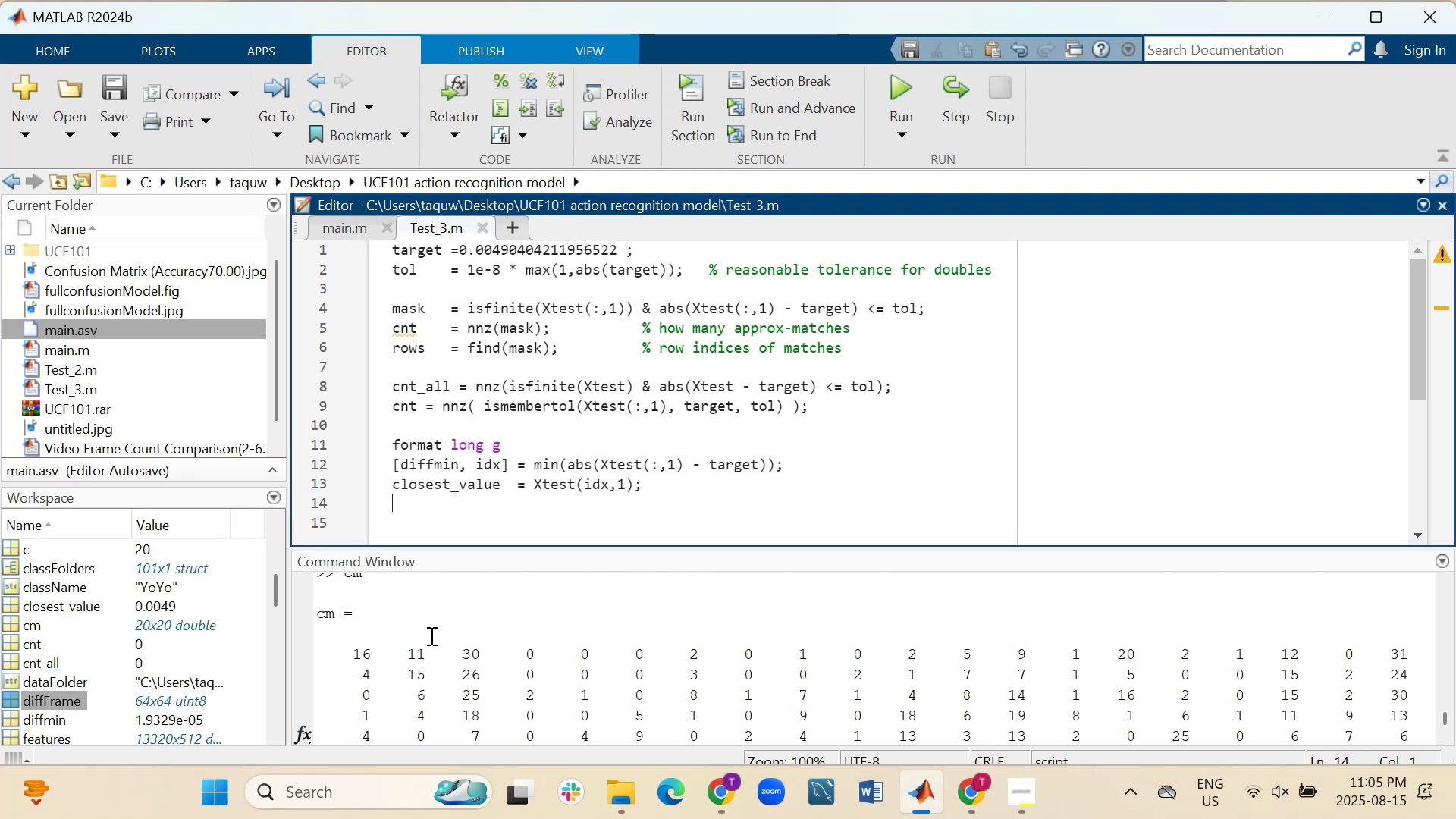 
scroll: coordinate [430, 635], scroll_direction: up, amount: 1.0
 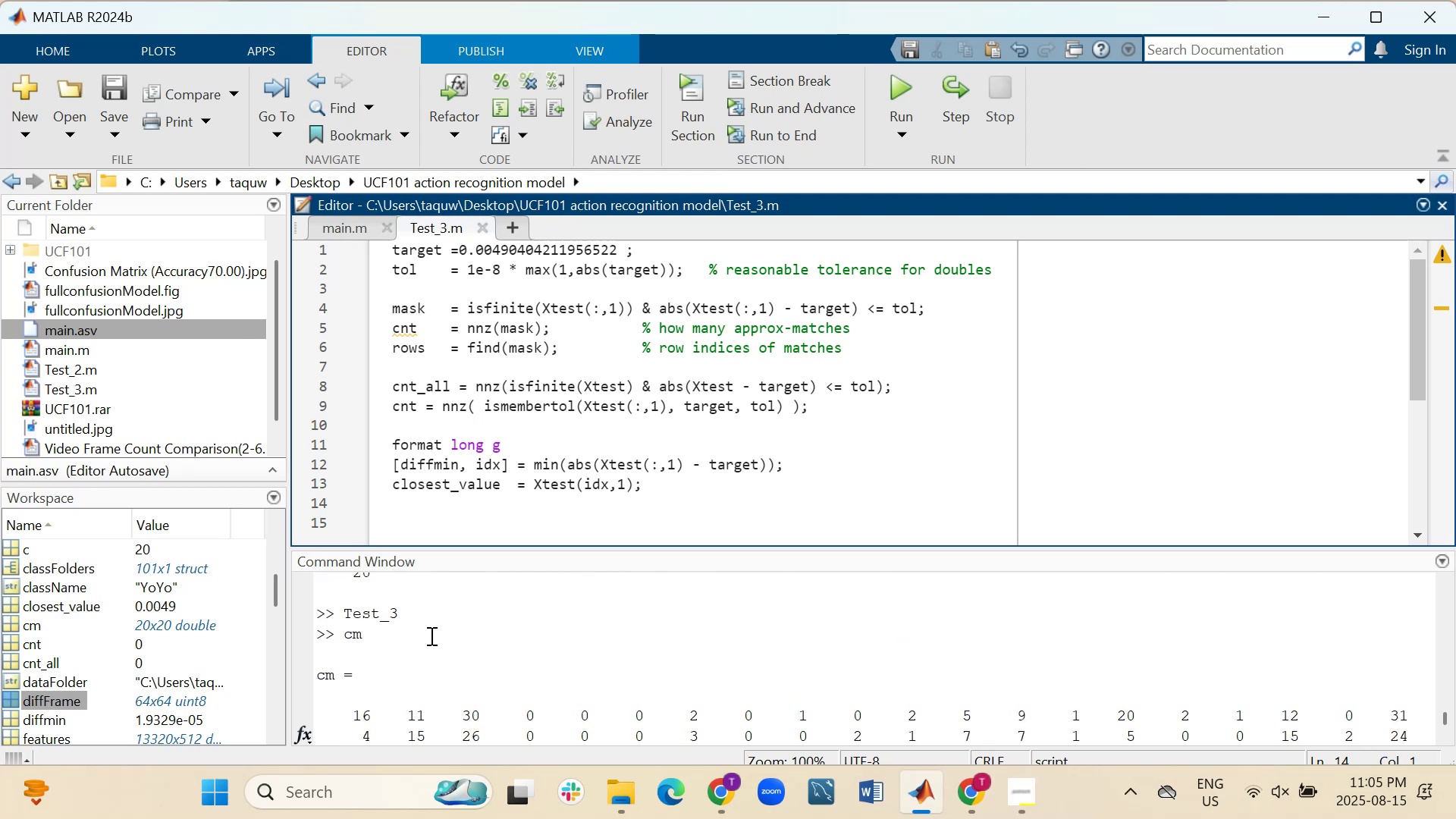 
scroll: coordinate [430, 635], scroll_direction: down, amount: 3.0
 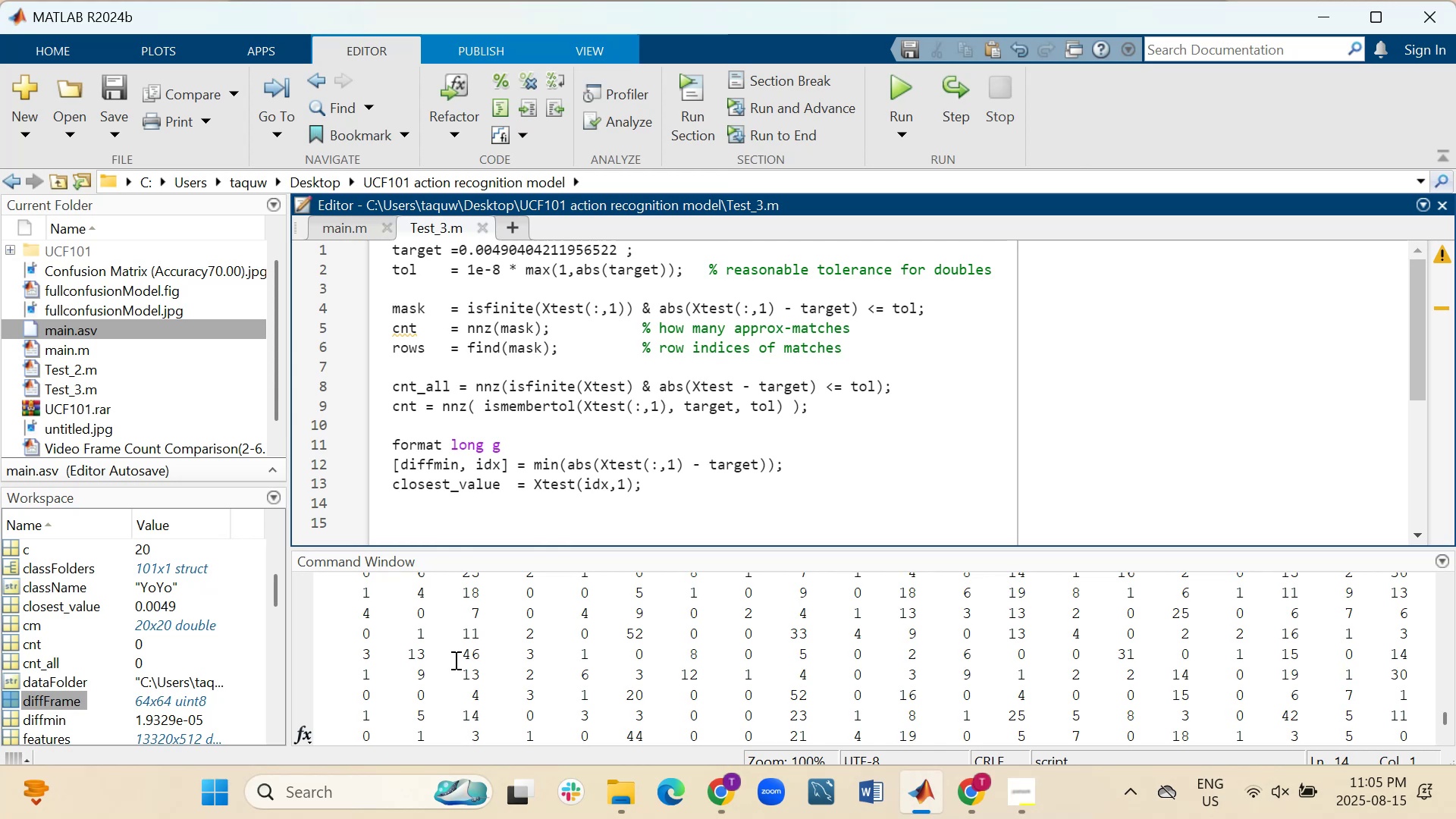 
wait(7.45)
 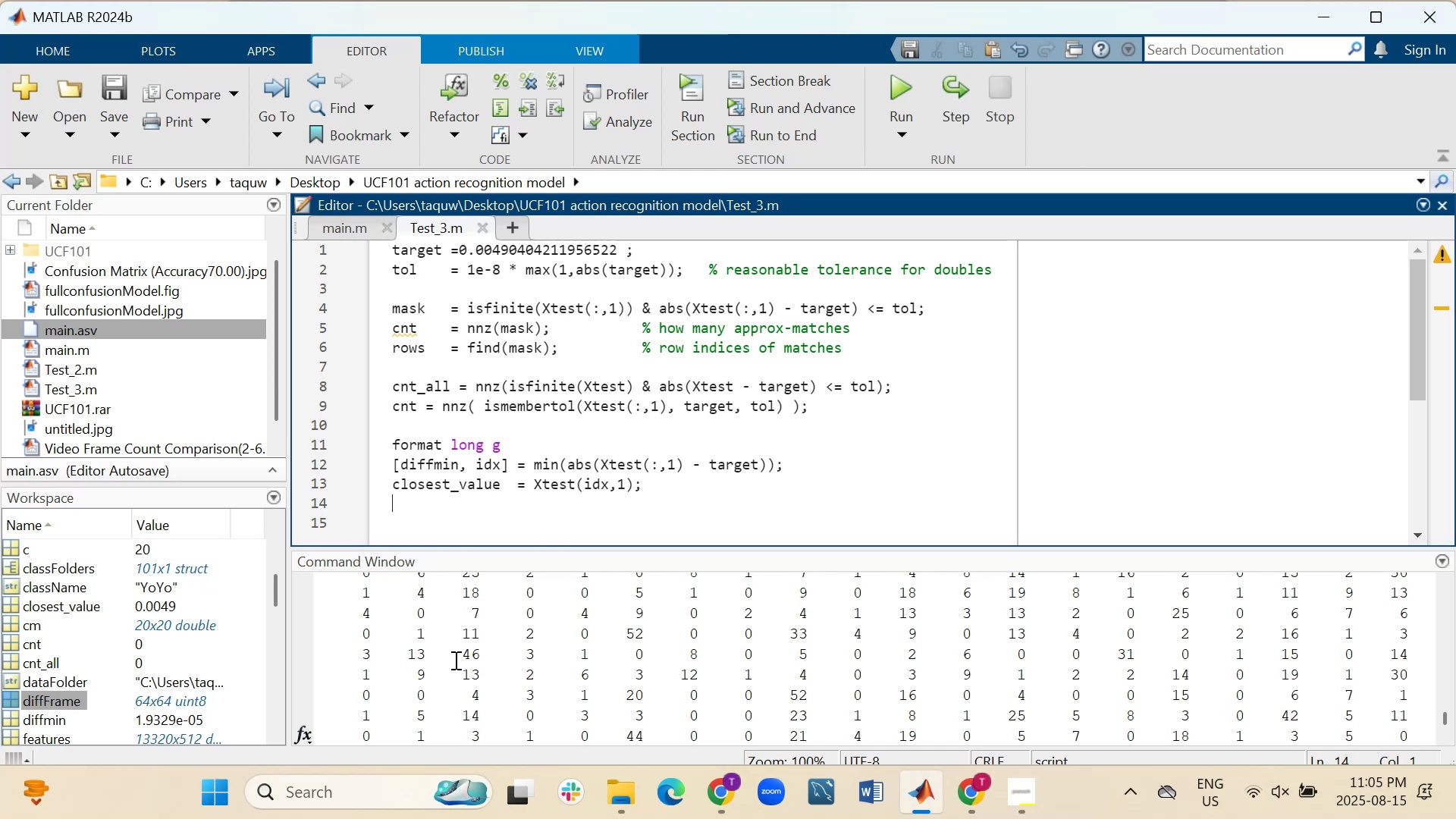 
scroll: coordinate [481, 472], scroll_direction: up, amount: 2.0
 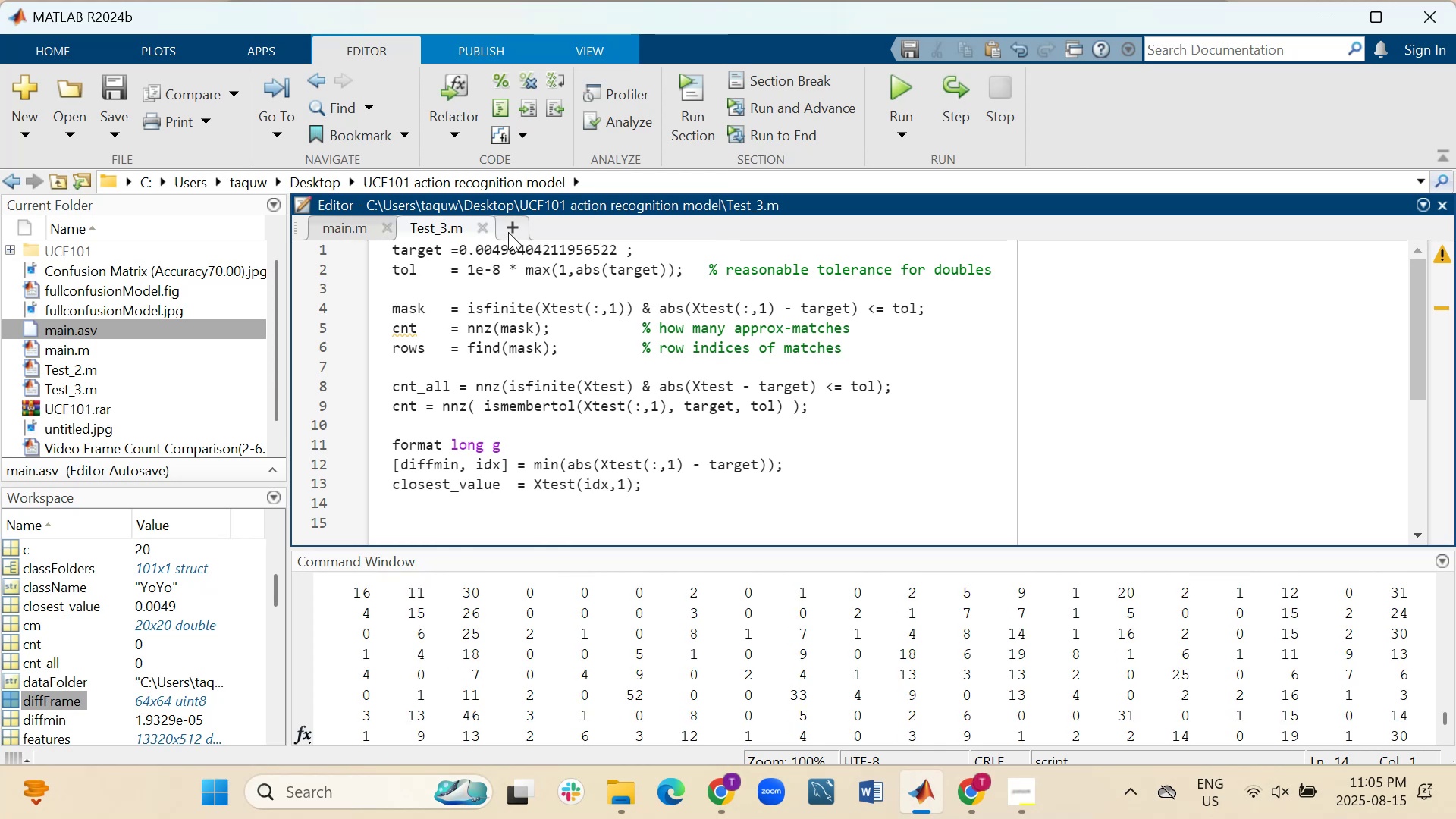 
left_click([511, 231])
 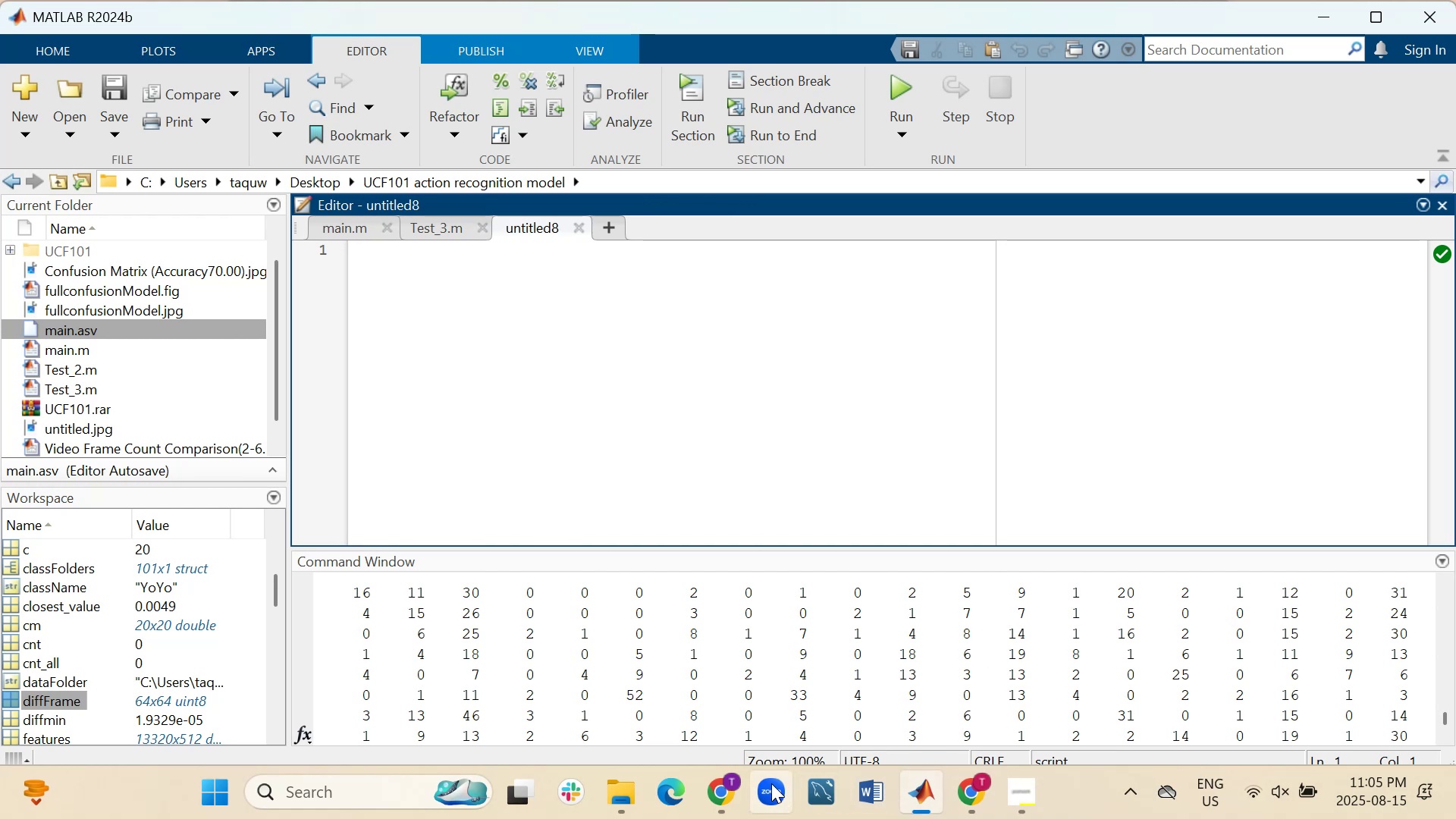 
wait(8.93)
 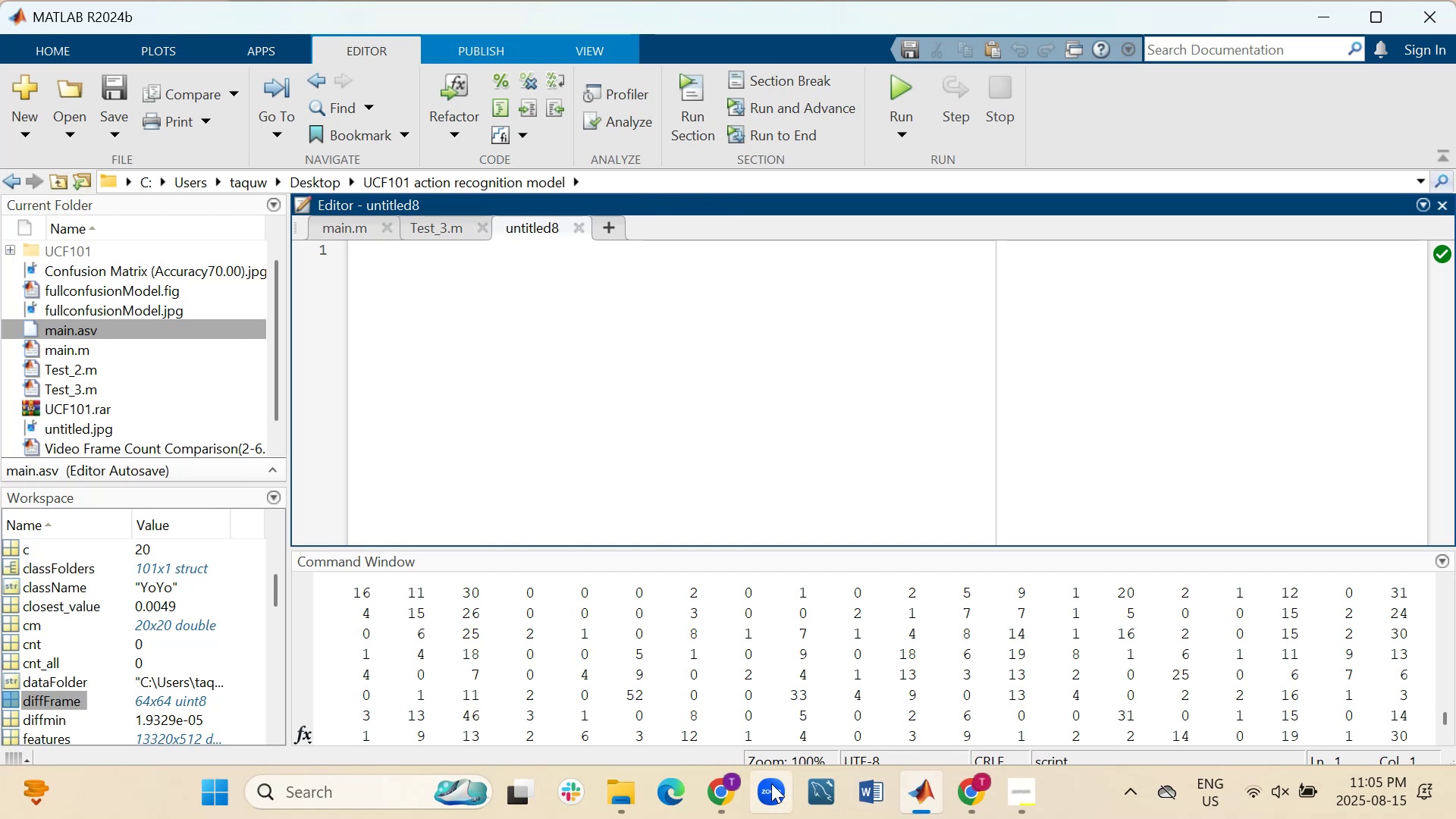 
left_click([940, 676])
 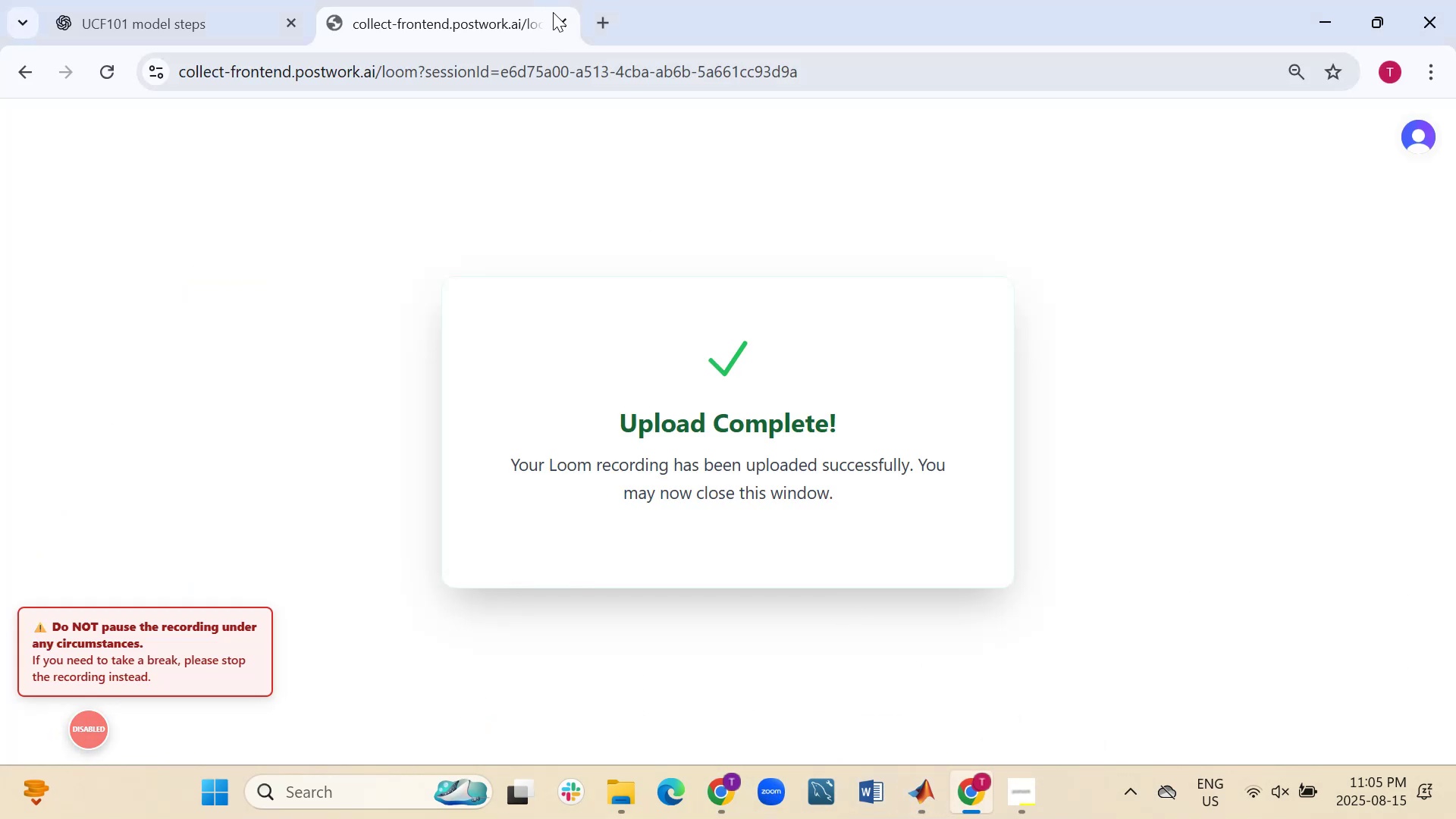 
left_click([555, 14])
 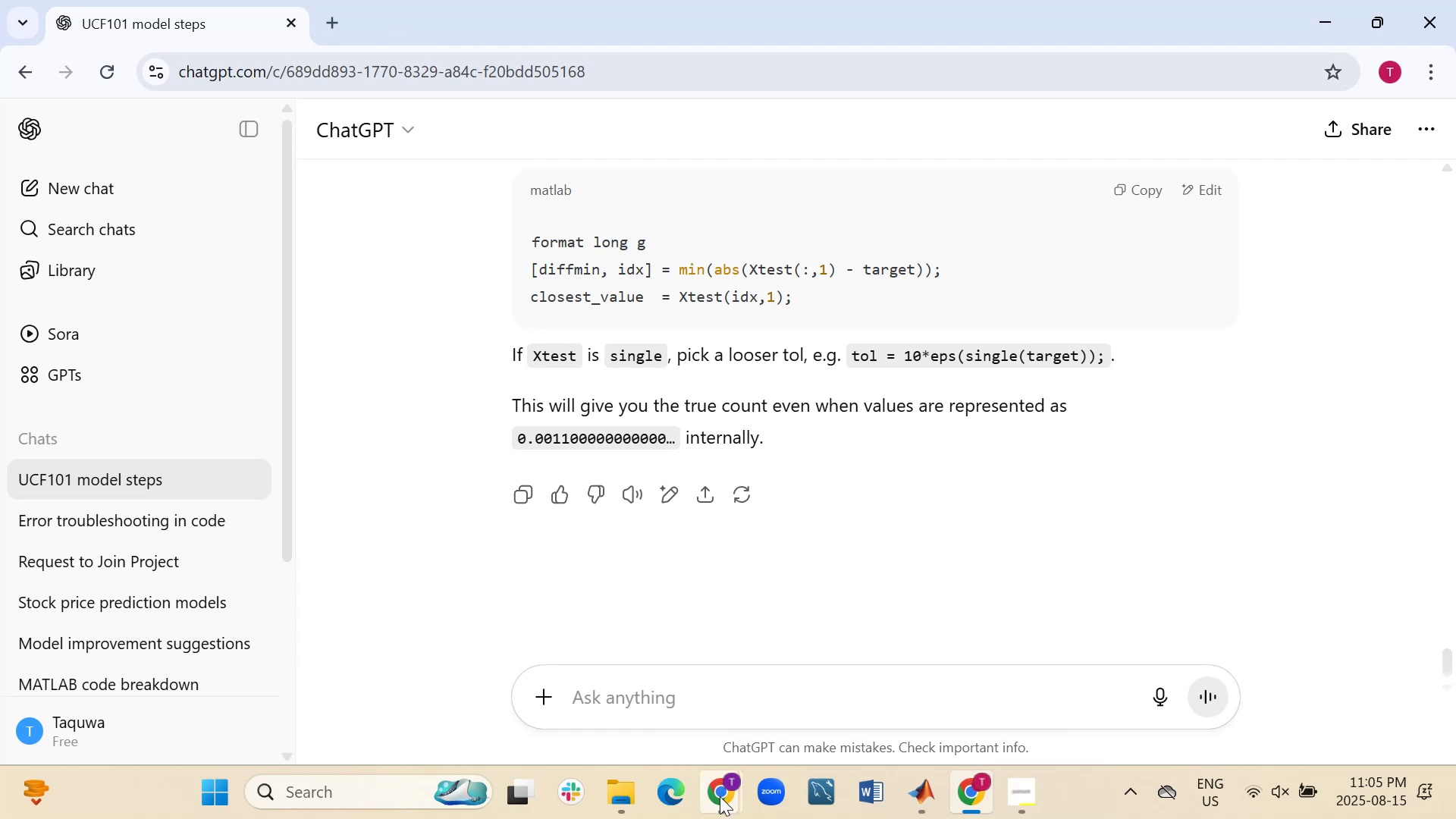 
left_click([675, 704])
 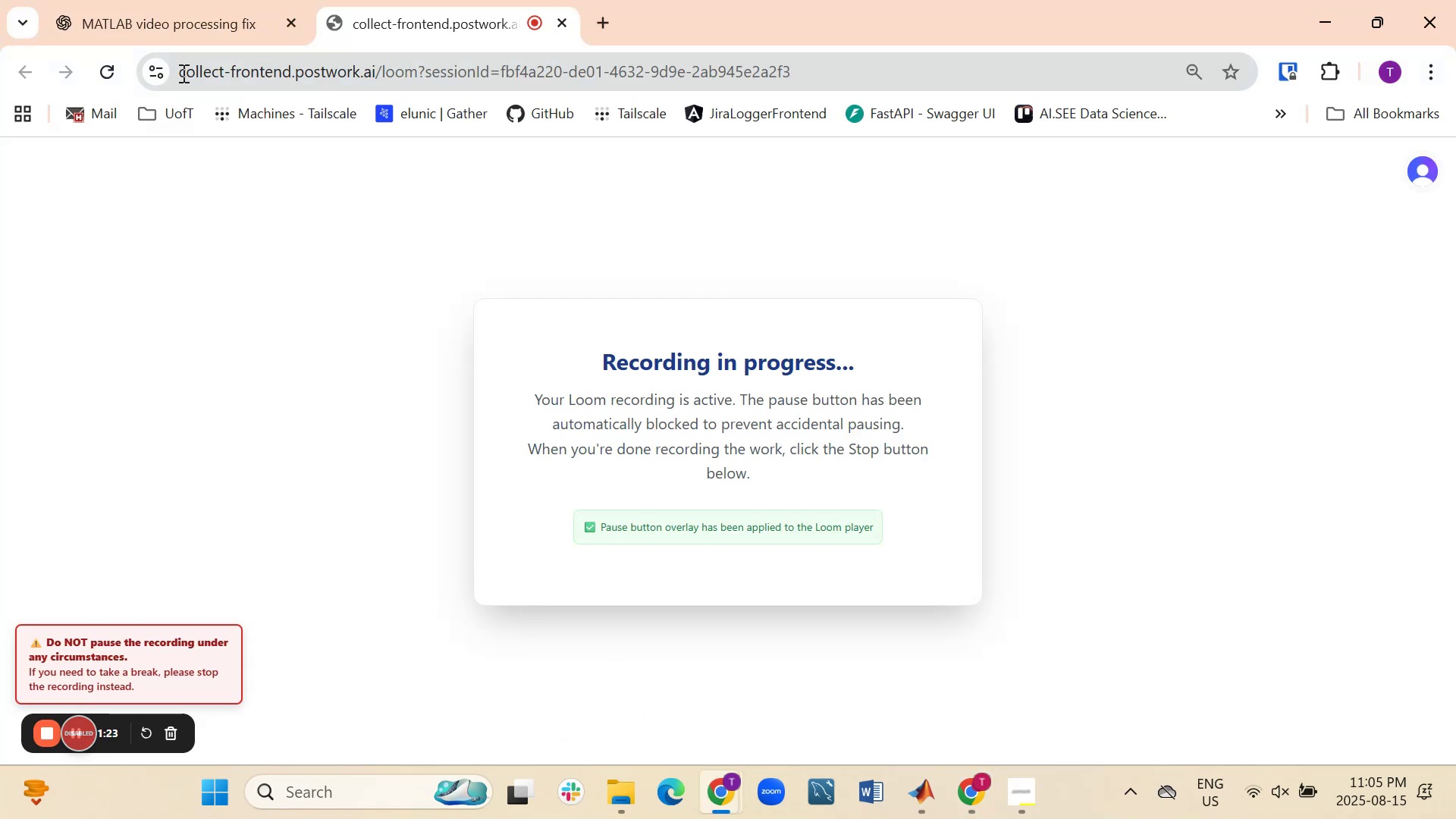 
left_click([204, 17])
 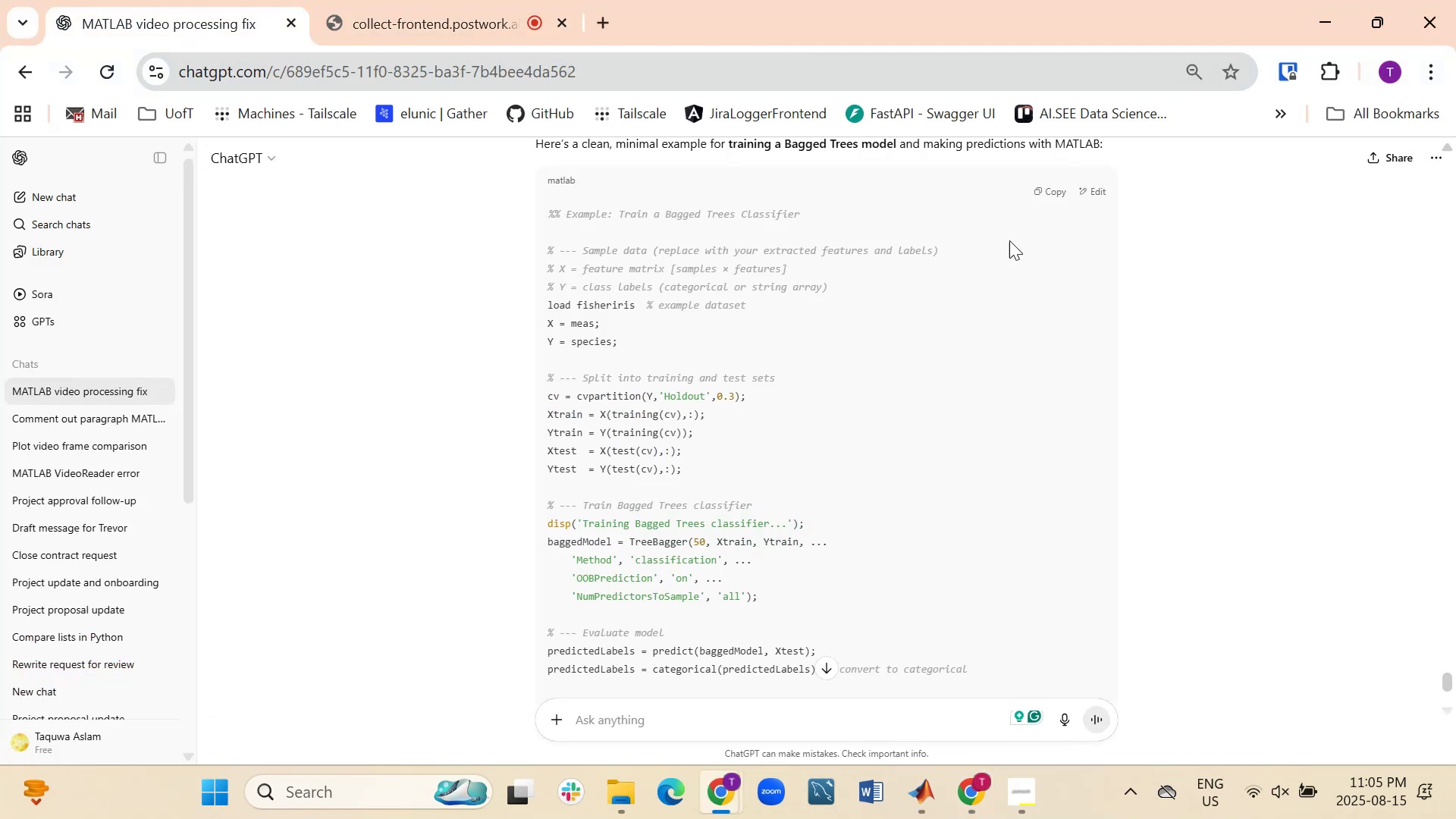 
left_click([1044, 193])
 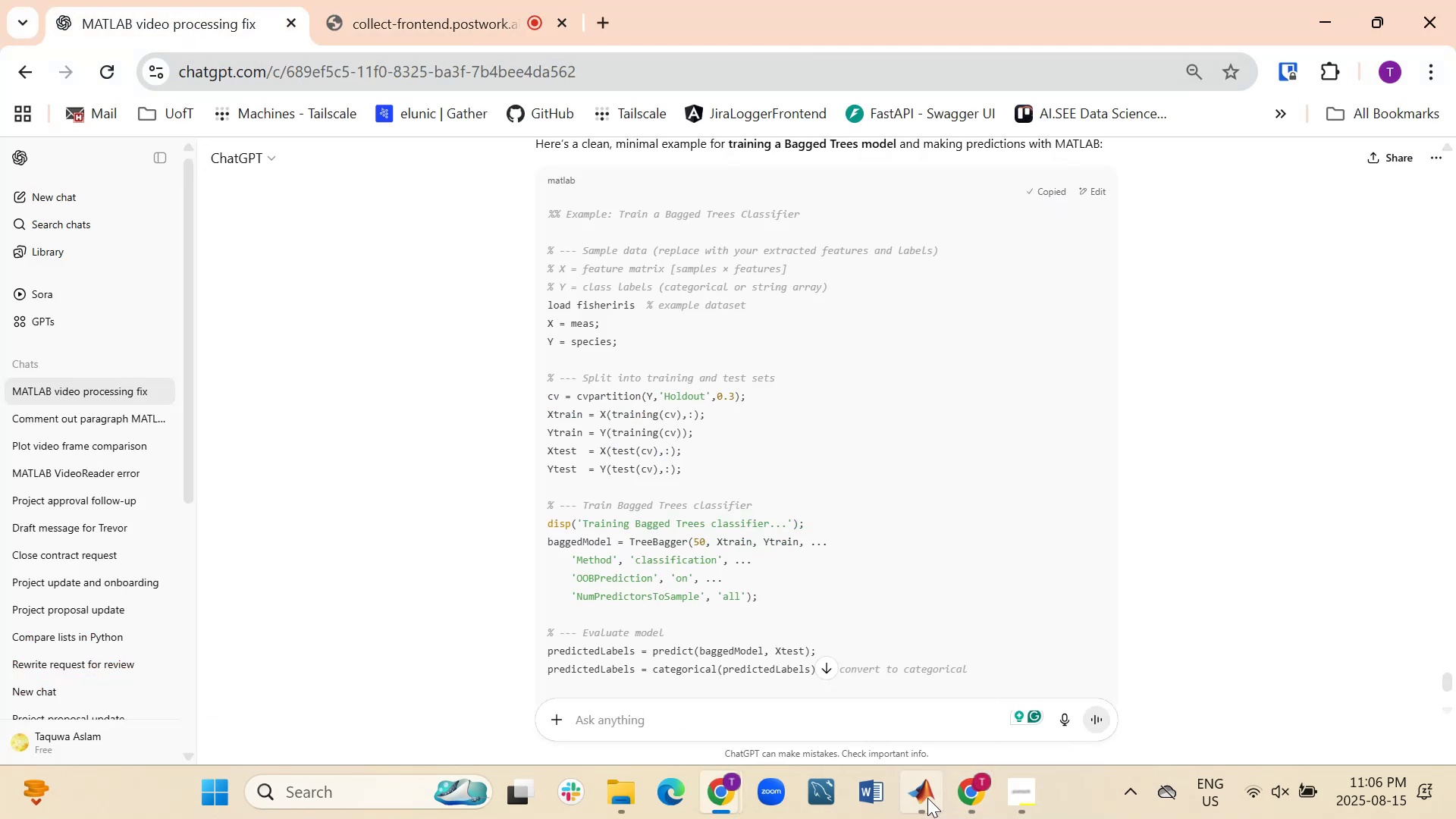 
left_click([924, 798])
 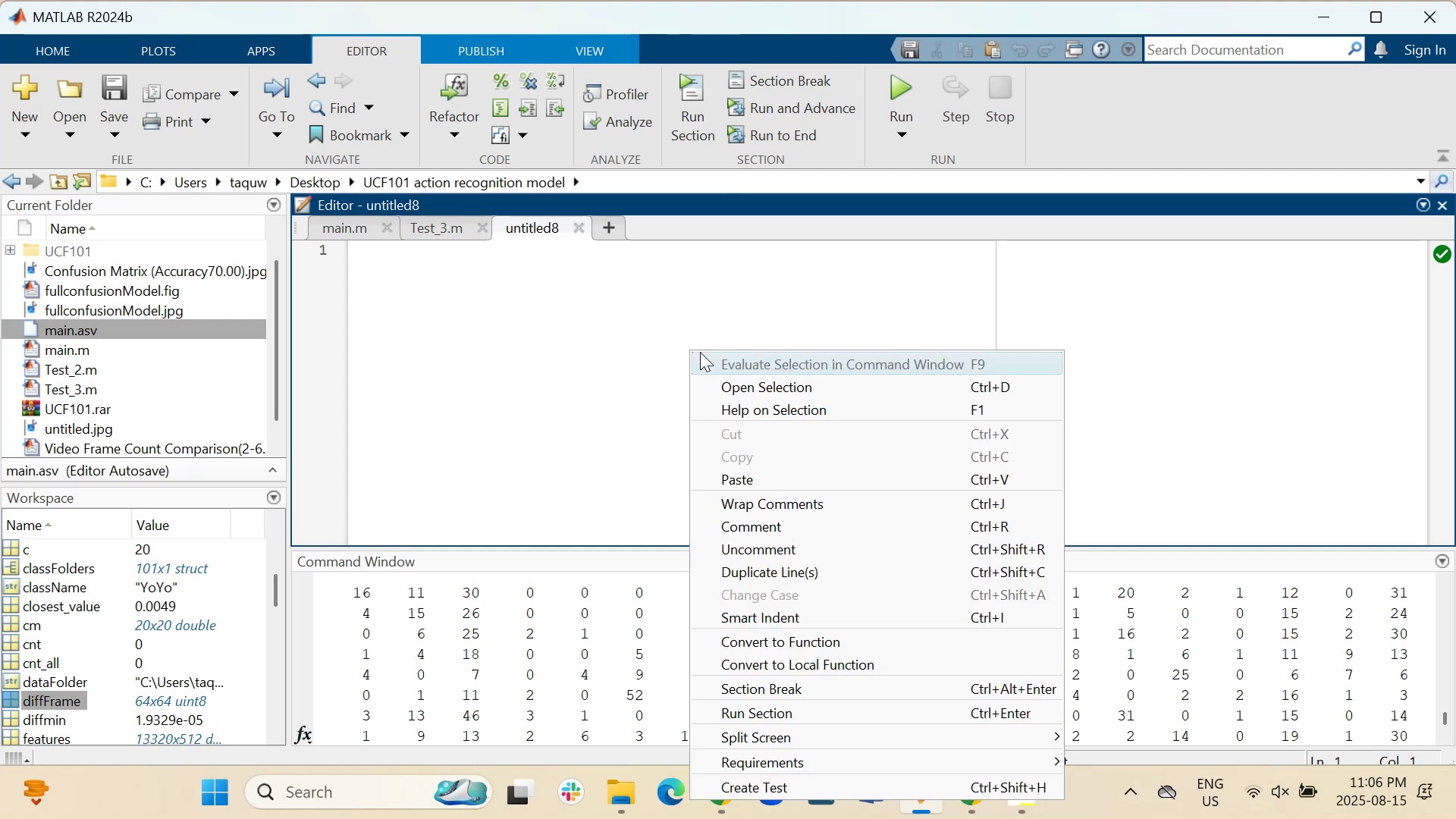 
left_click([742, 475])
 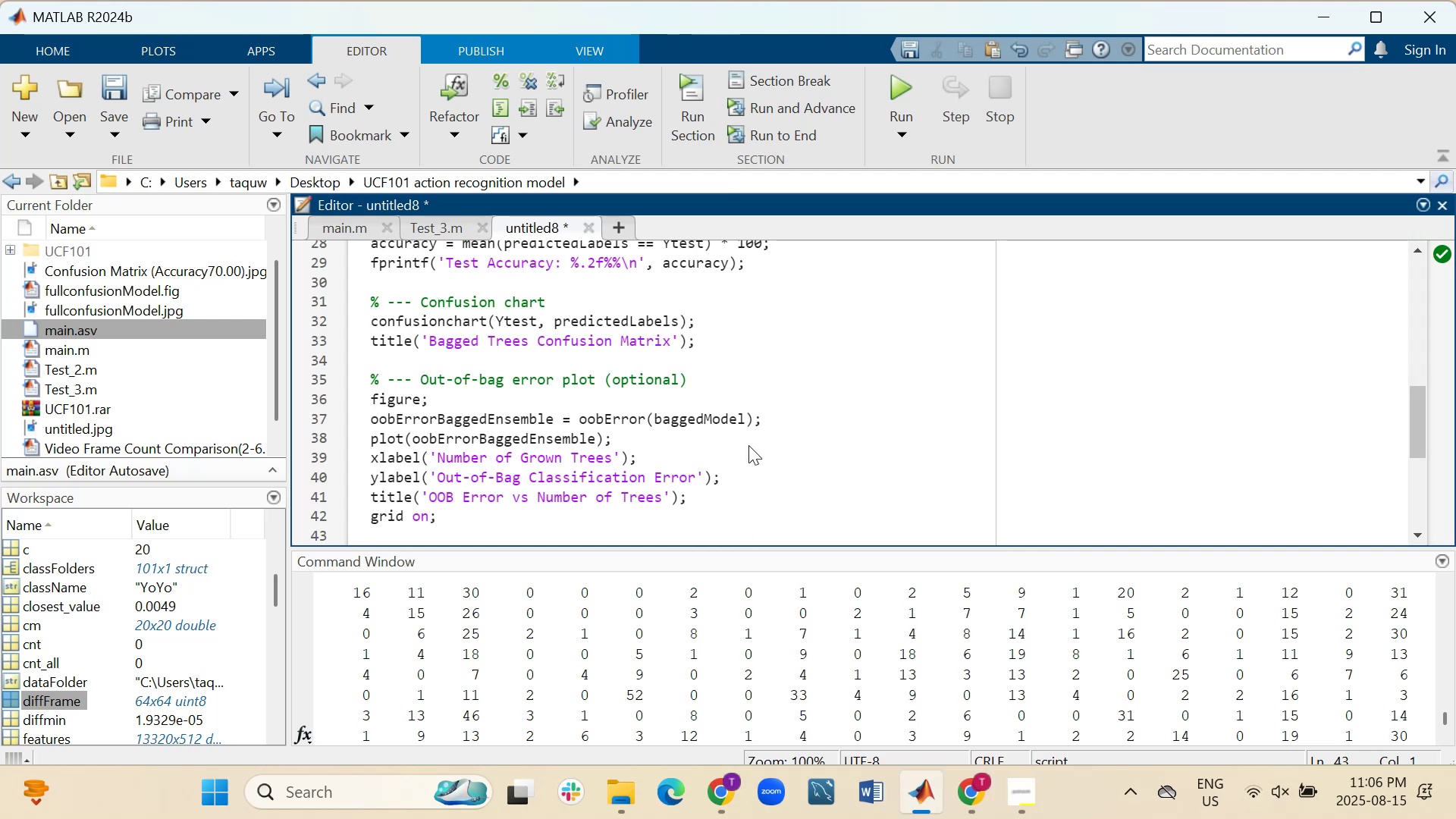 
scroll: coordinate [748, 445], scroll_direction: up, amount: 4.0
 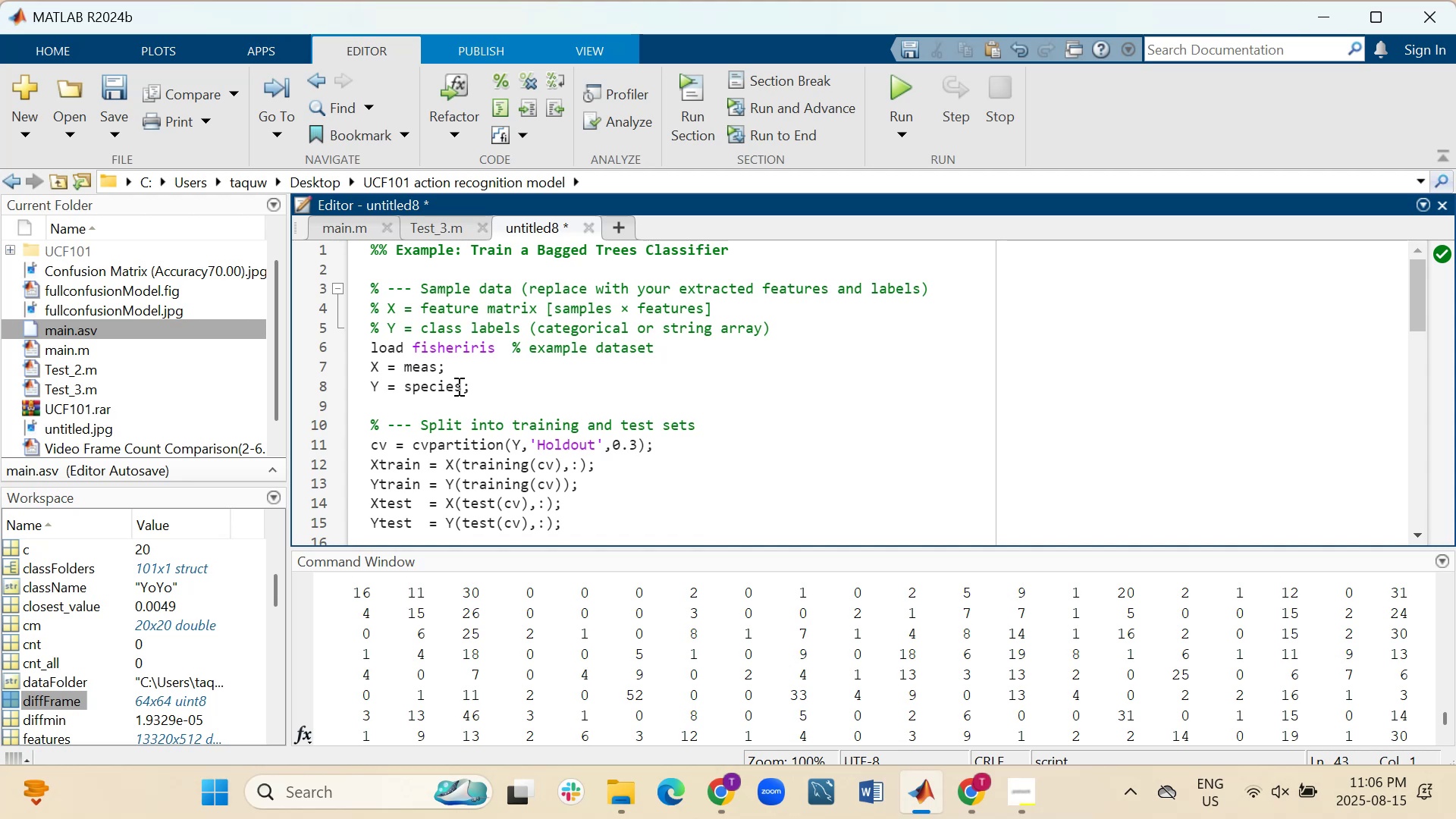 
wait(12.65)
 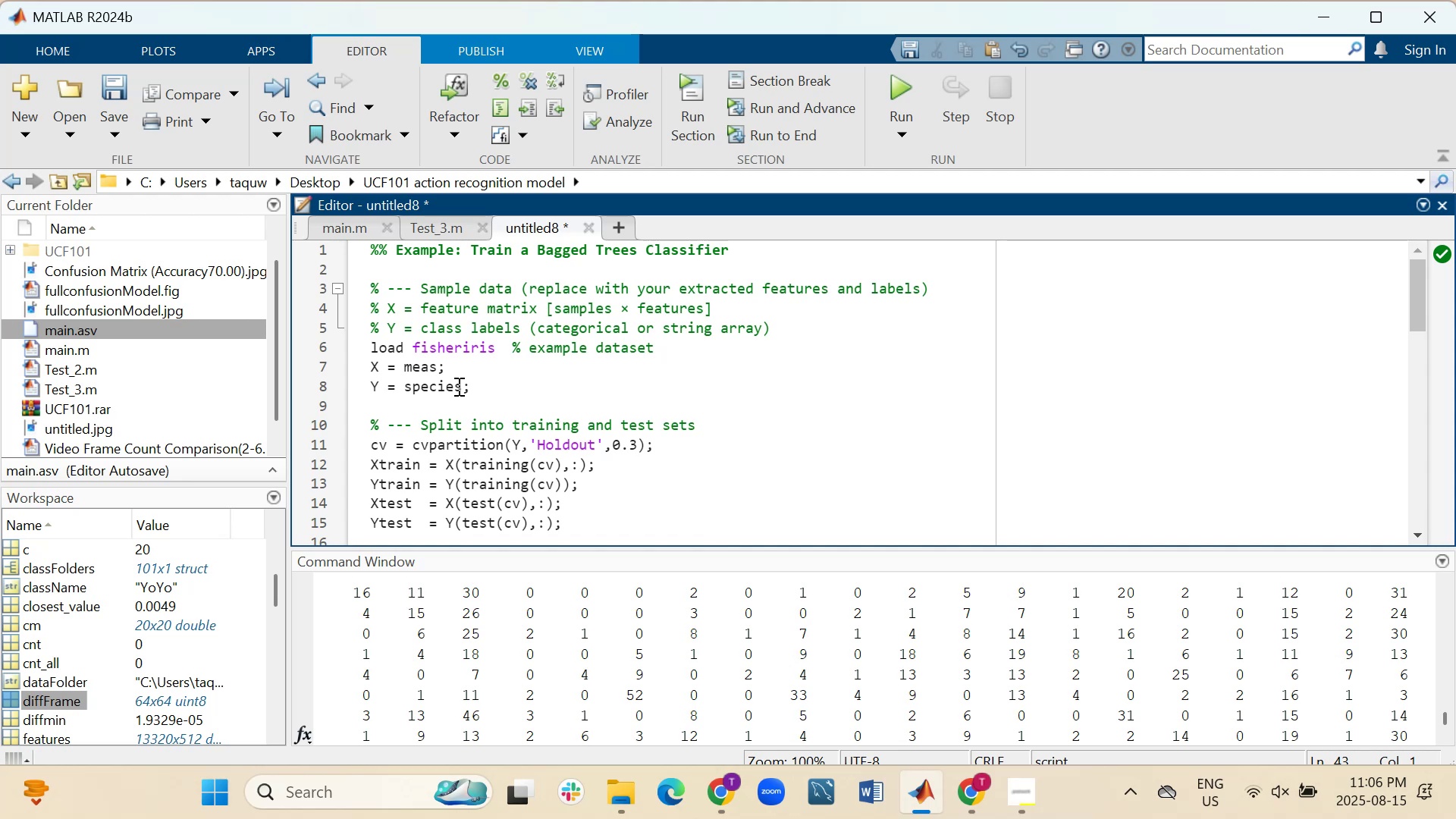 
scroll: coordinate [457, 386], scroll_direction: down, amount: 2.0
 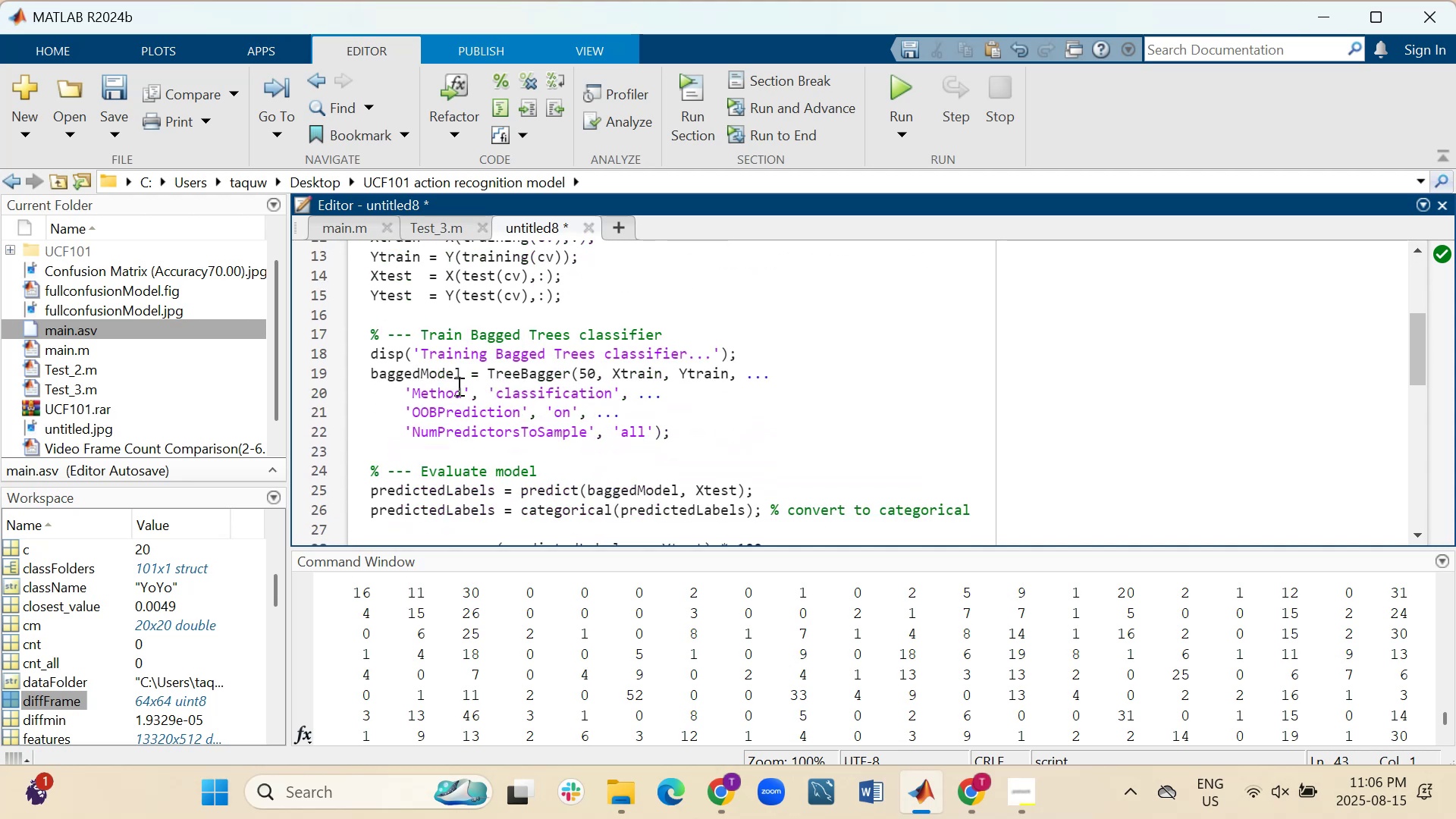 
scroll: coordinate [457, 386], scroll_direction: up, amount: 2.0
 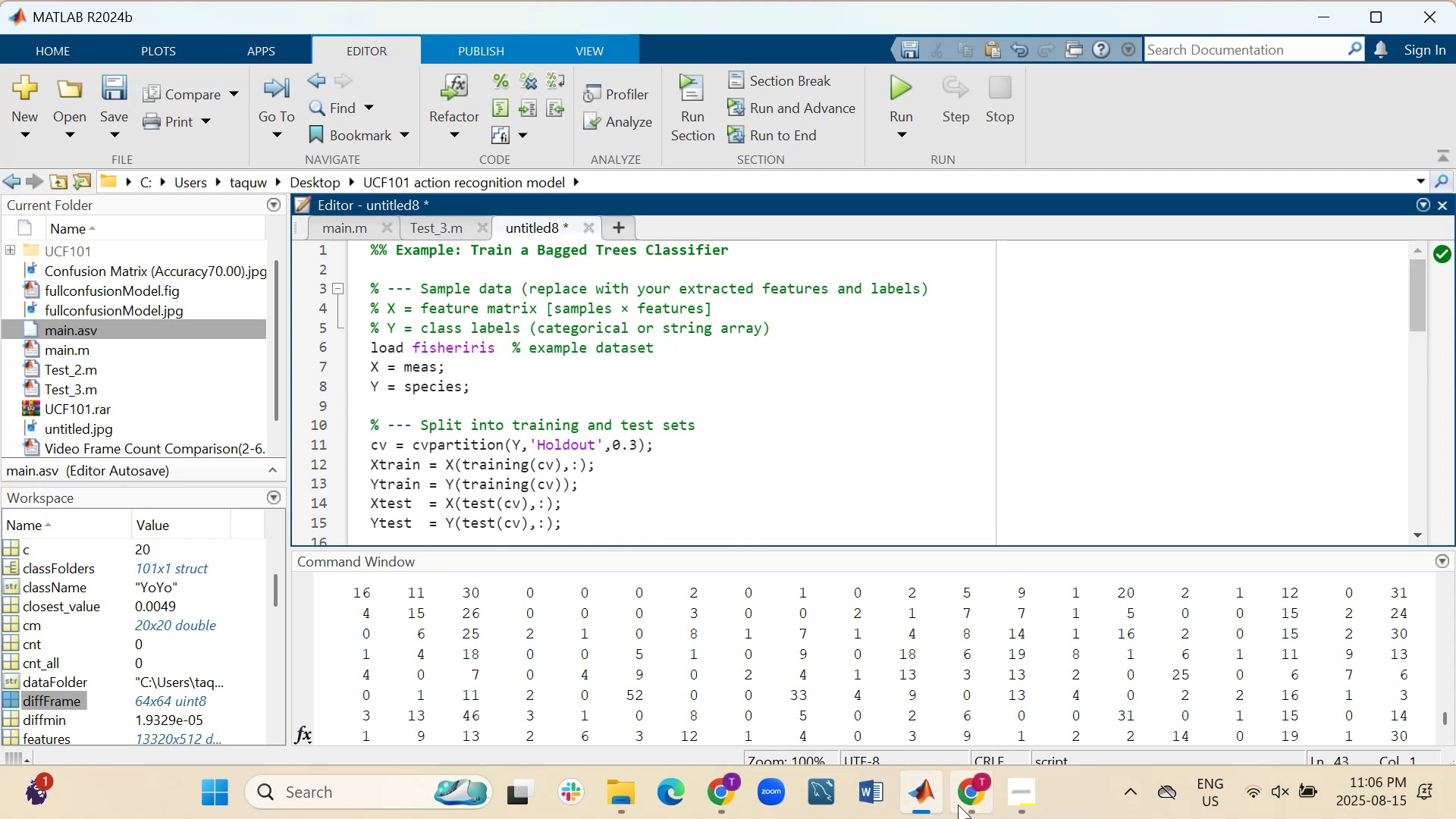 
left_click([946, 705])
 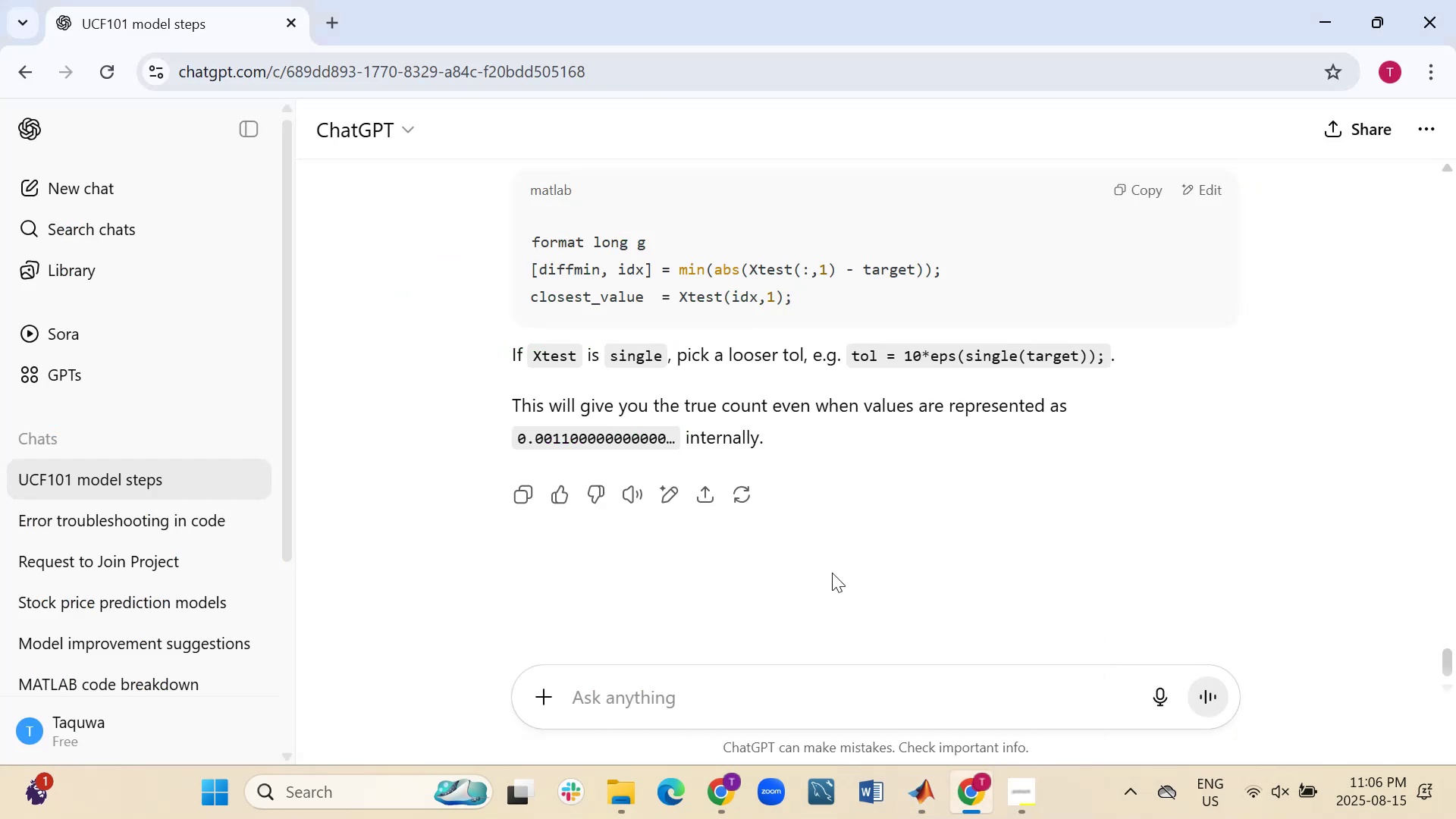 
scroll: coordinate [832, 573], scroll_direction: up, amount: 1.0
 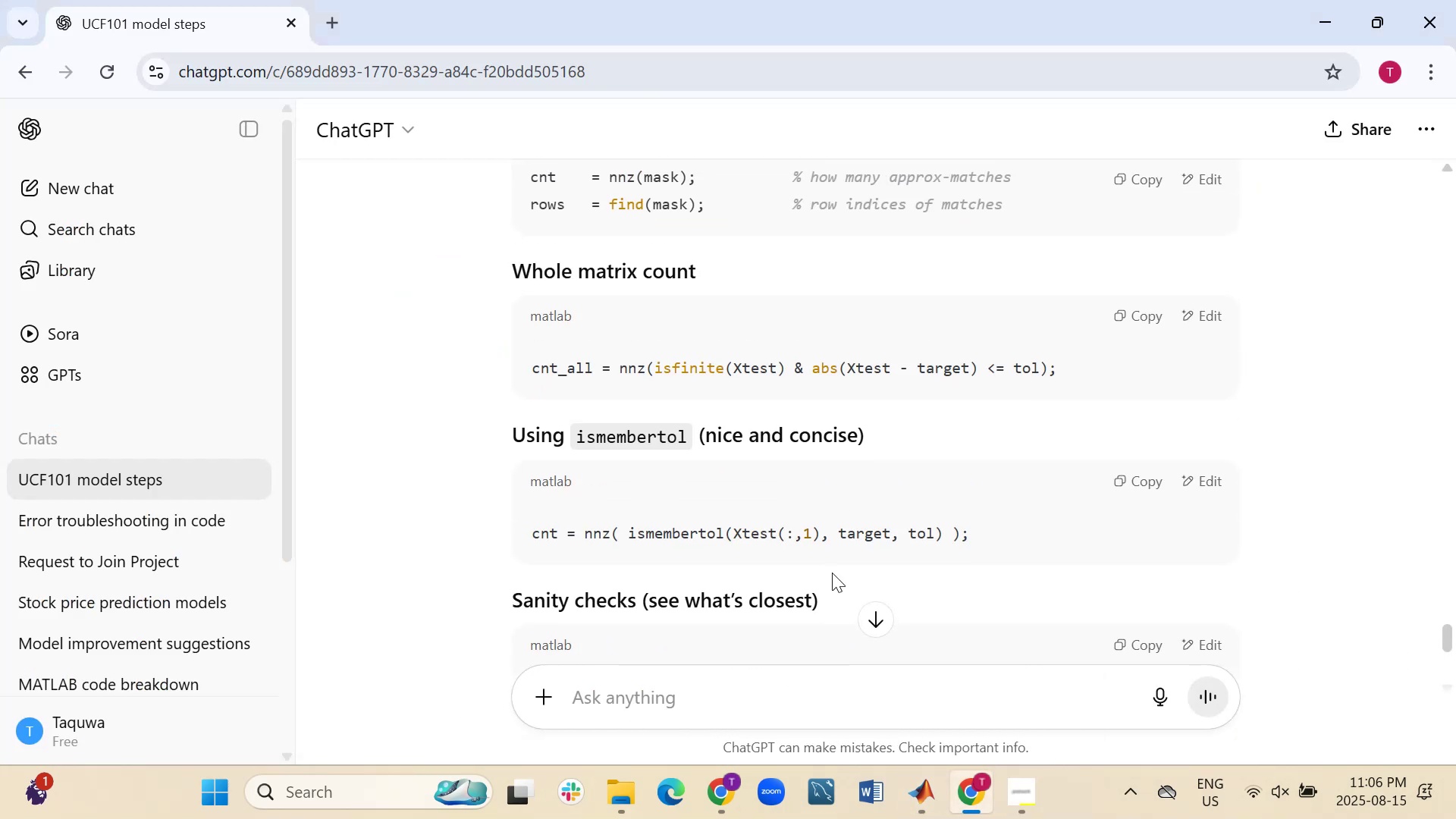 
scroll: coordinate [832, 573], scroll_direction: down, amount: 6.0
 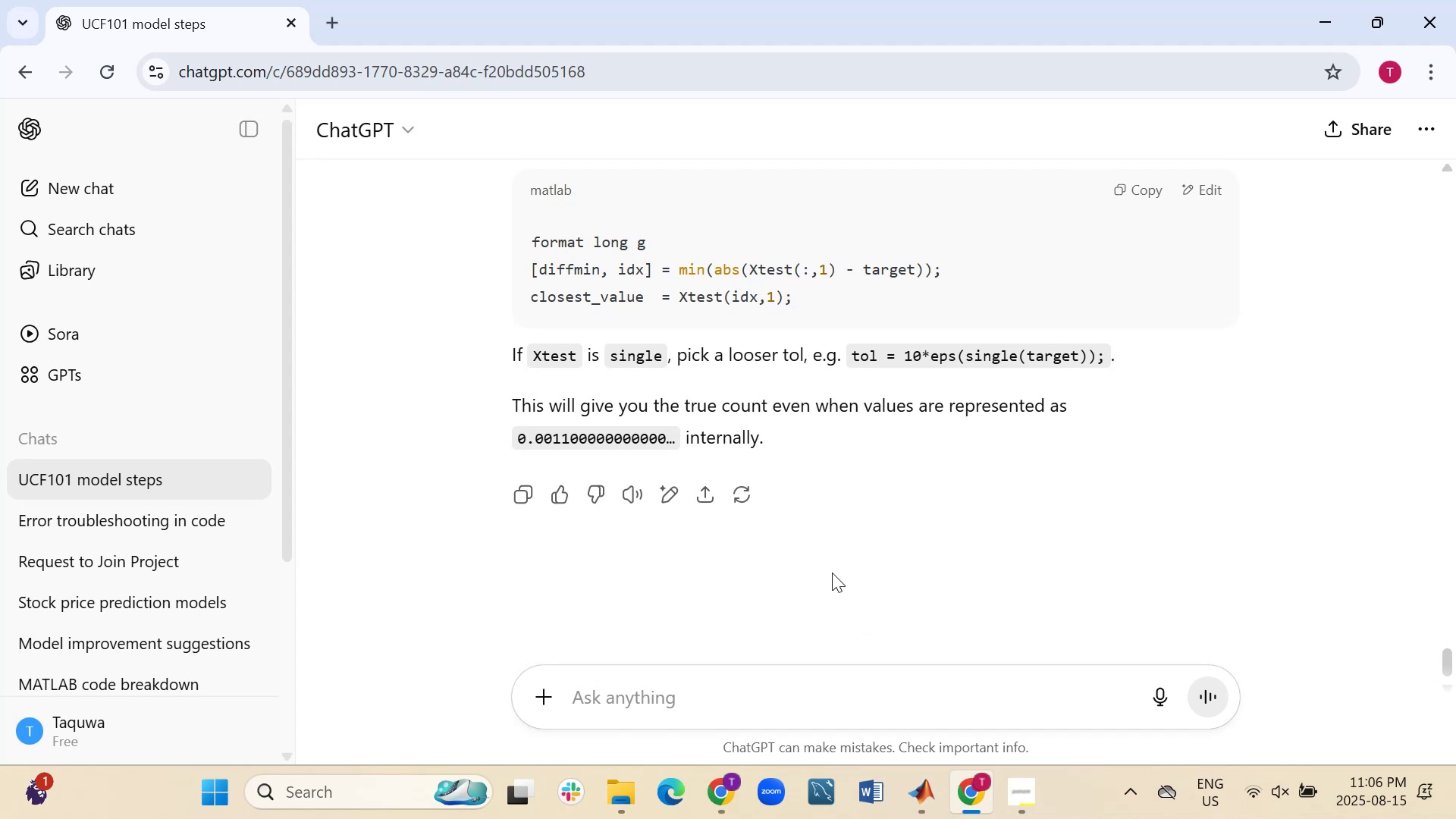 
scroll: coordinate [832, 573], scroll_direction: up, amount: 2.0
 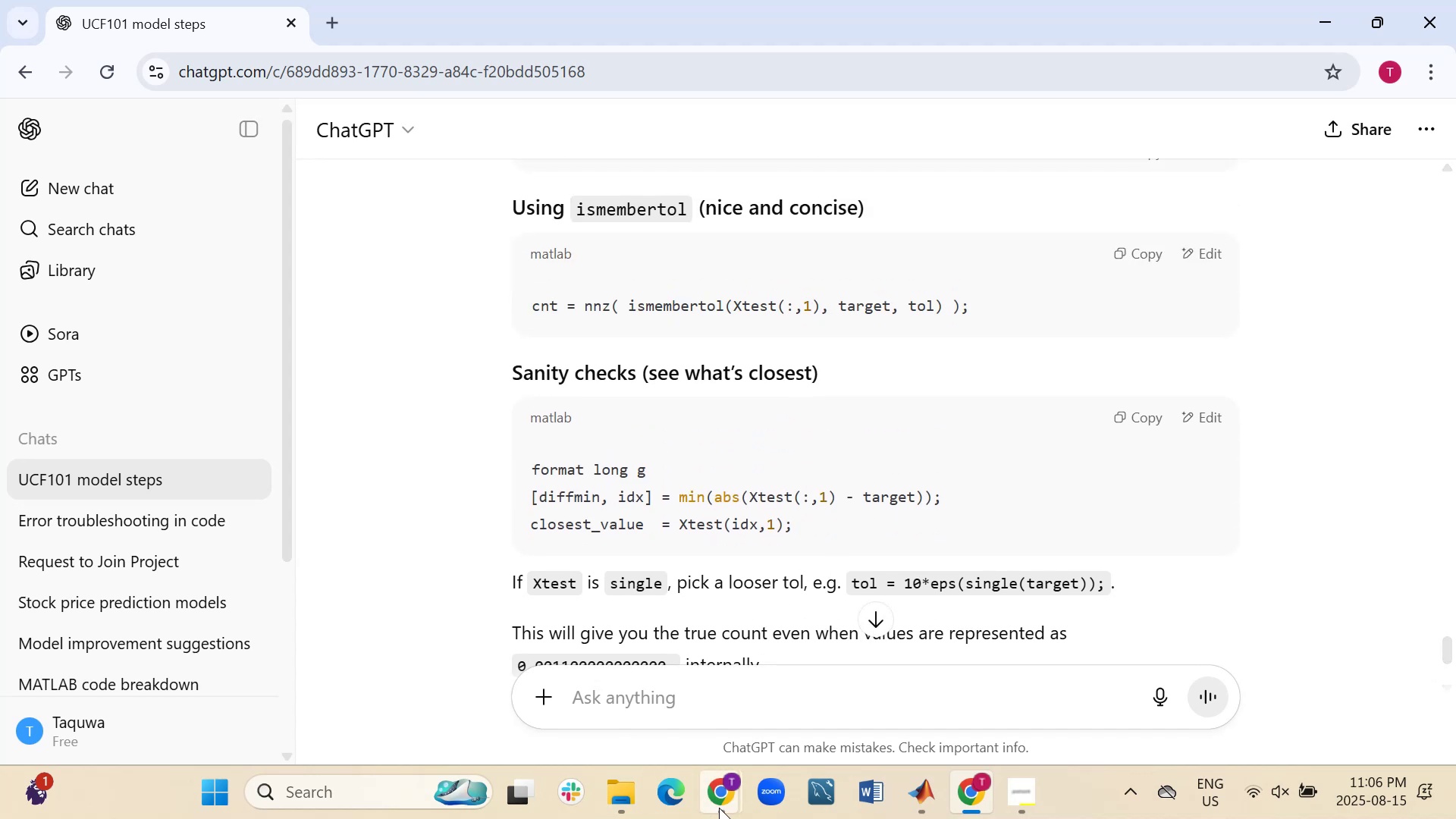 
left_click([657, 697])
 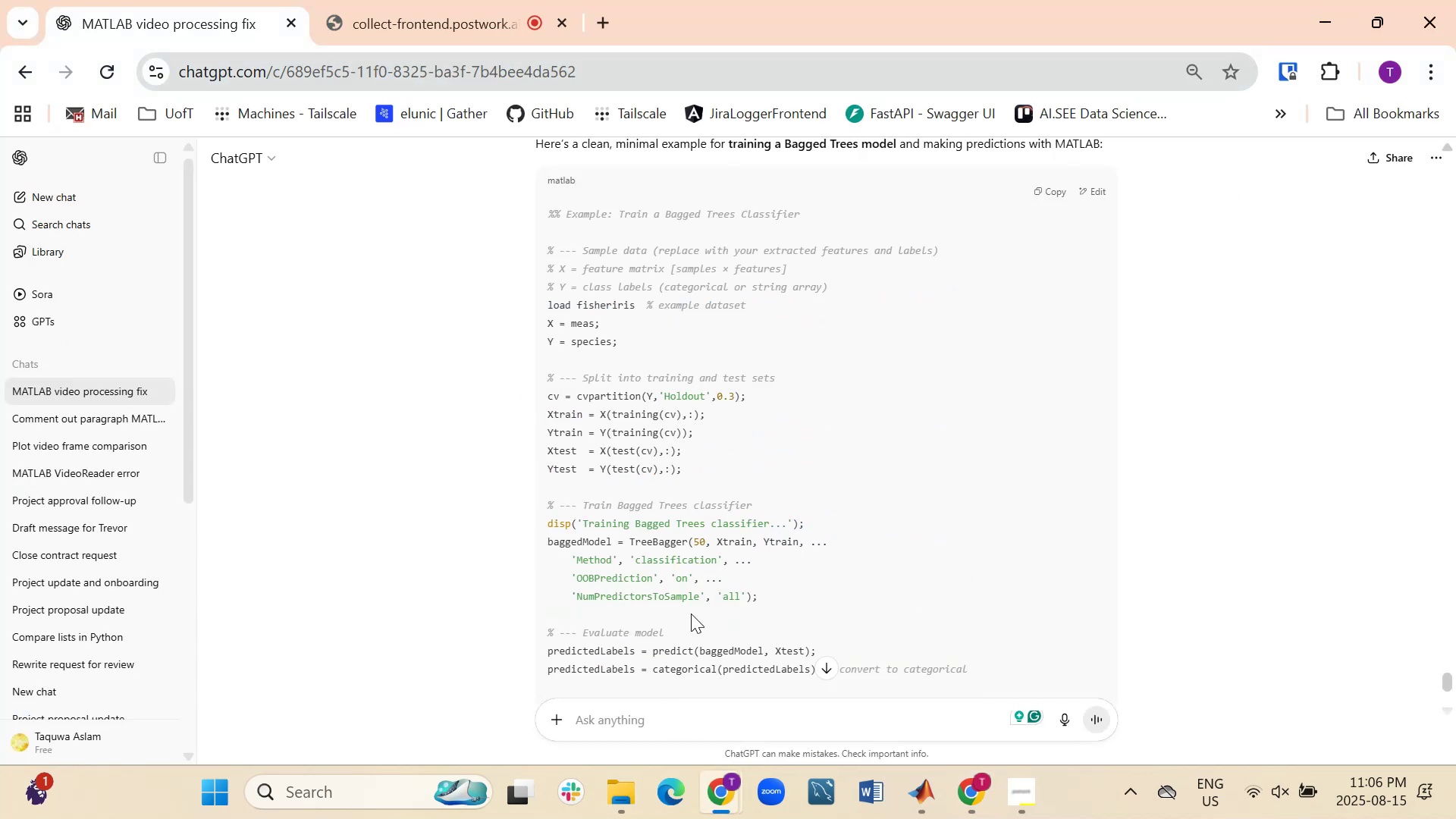 
scroll: coordinate [698, 607], scroll_direction: up, amount: 4.0
 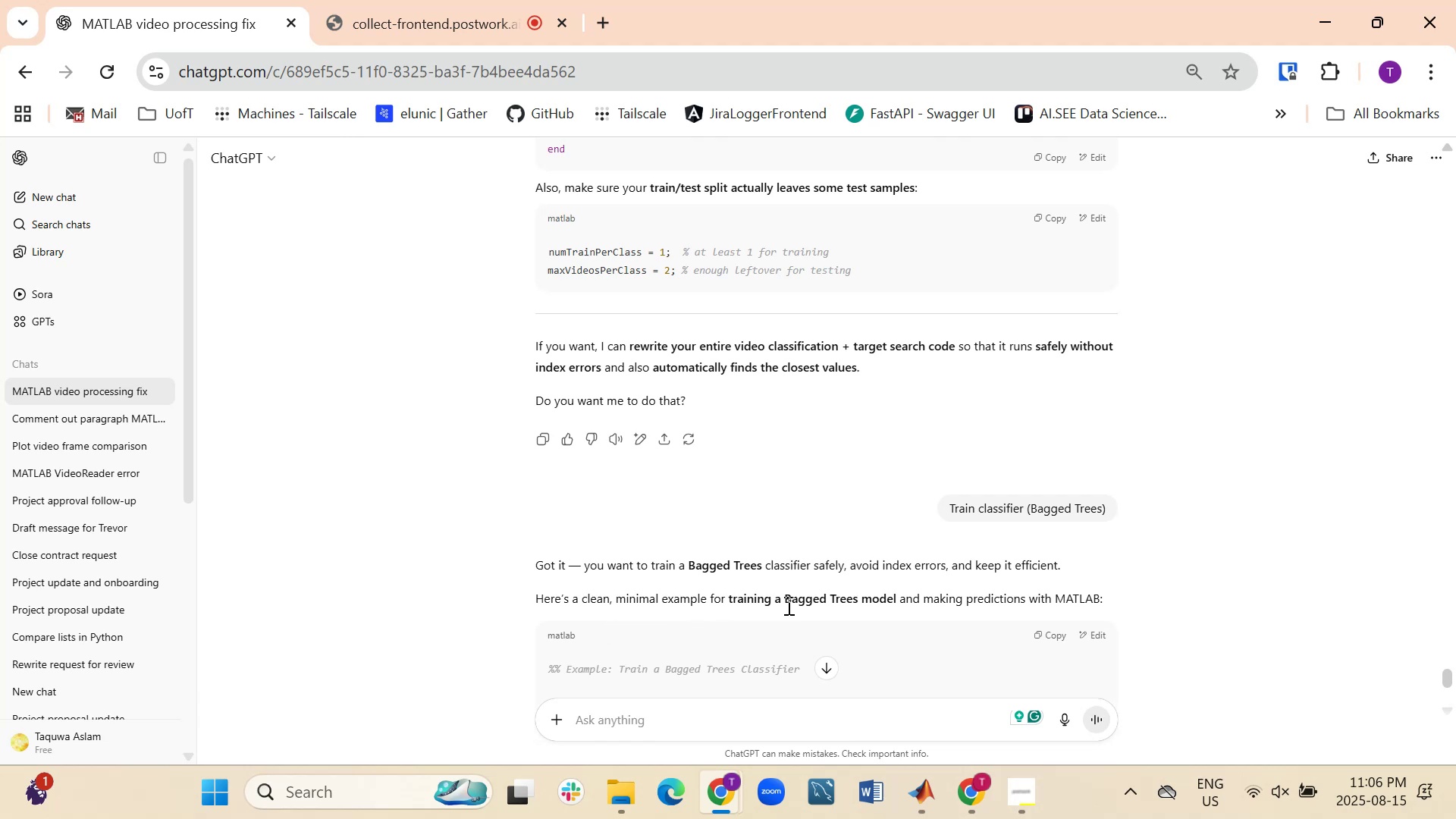 
wait(13.66)
 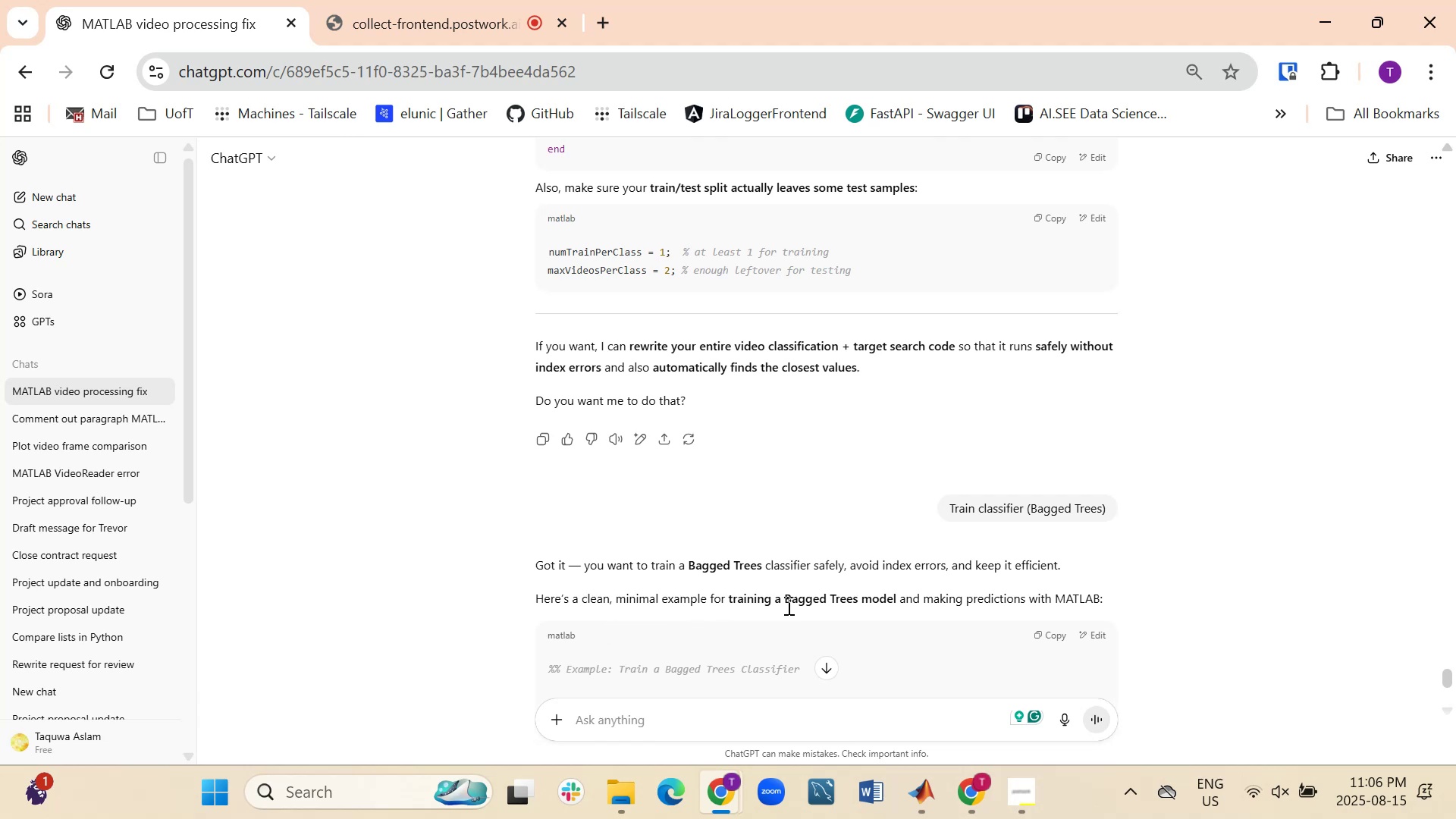 
left_click([912, 803])
 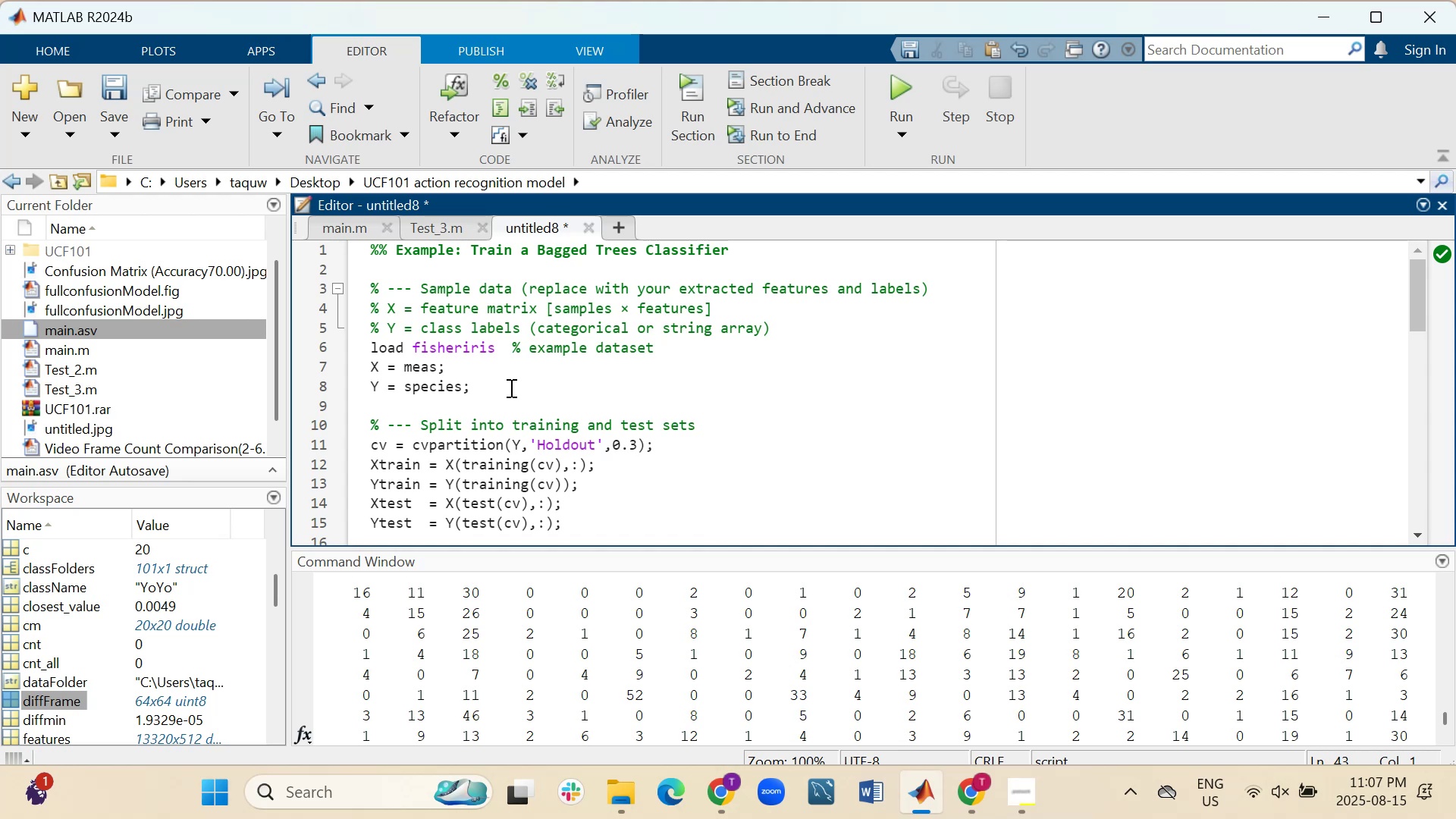 
wait(21.65)
 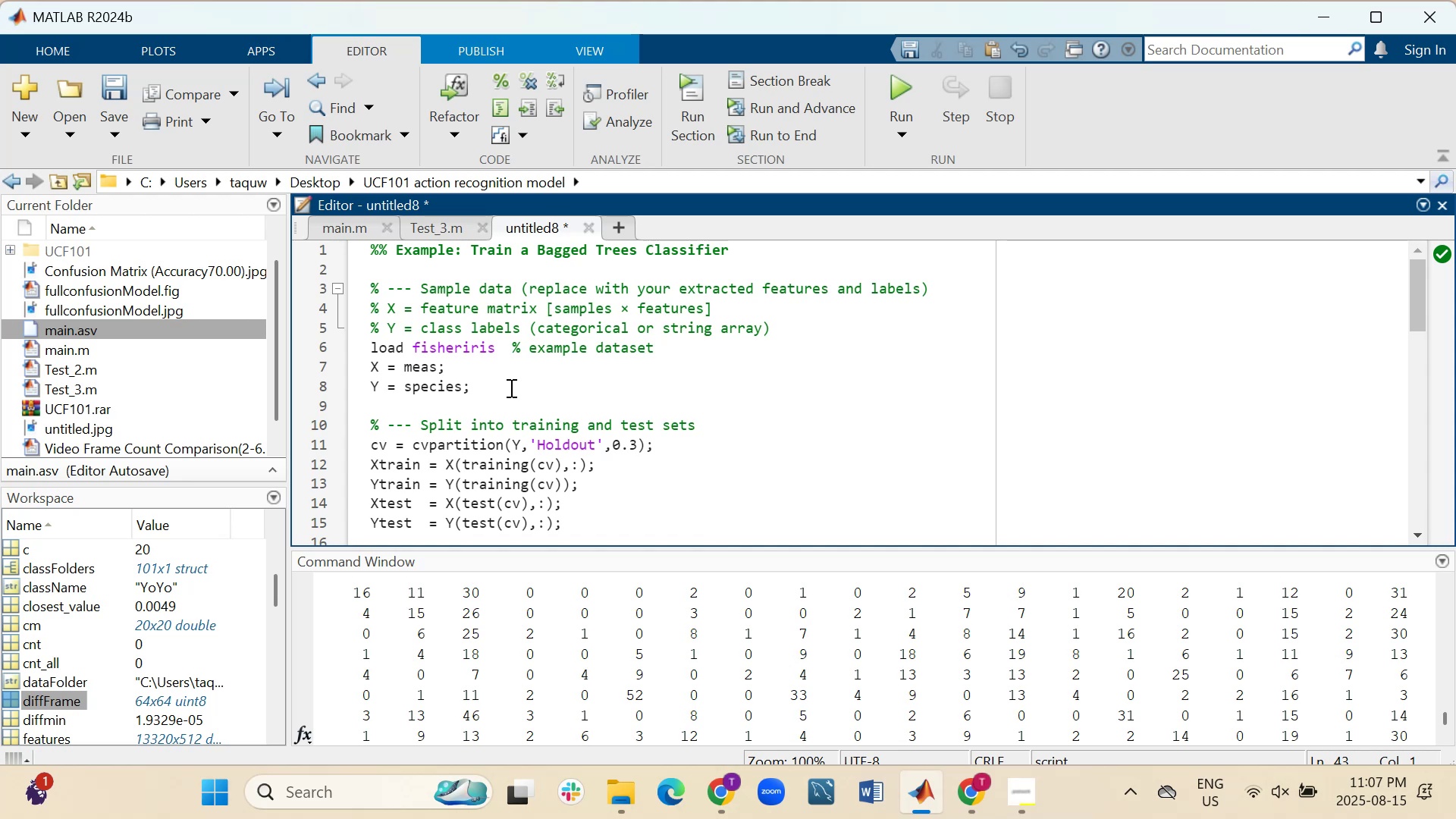 
left_click([320, 425])
 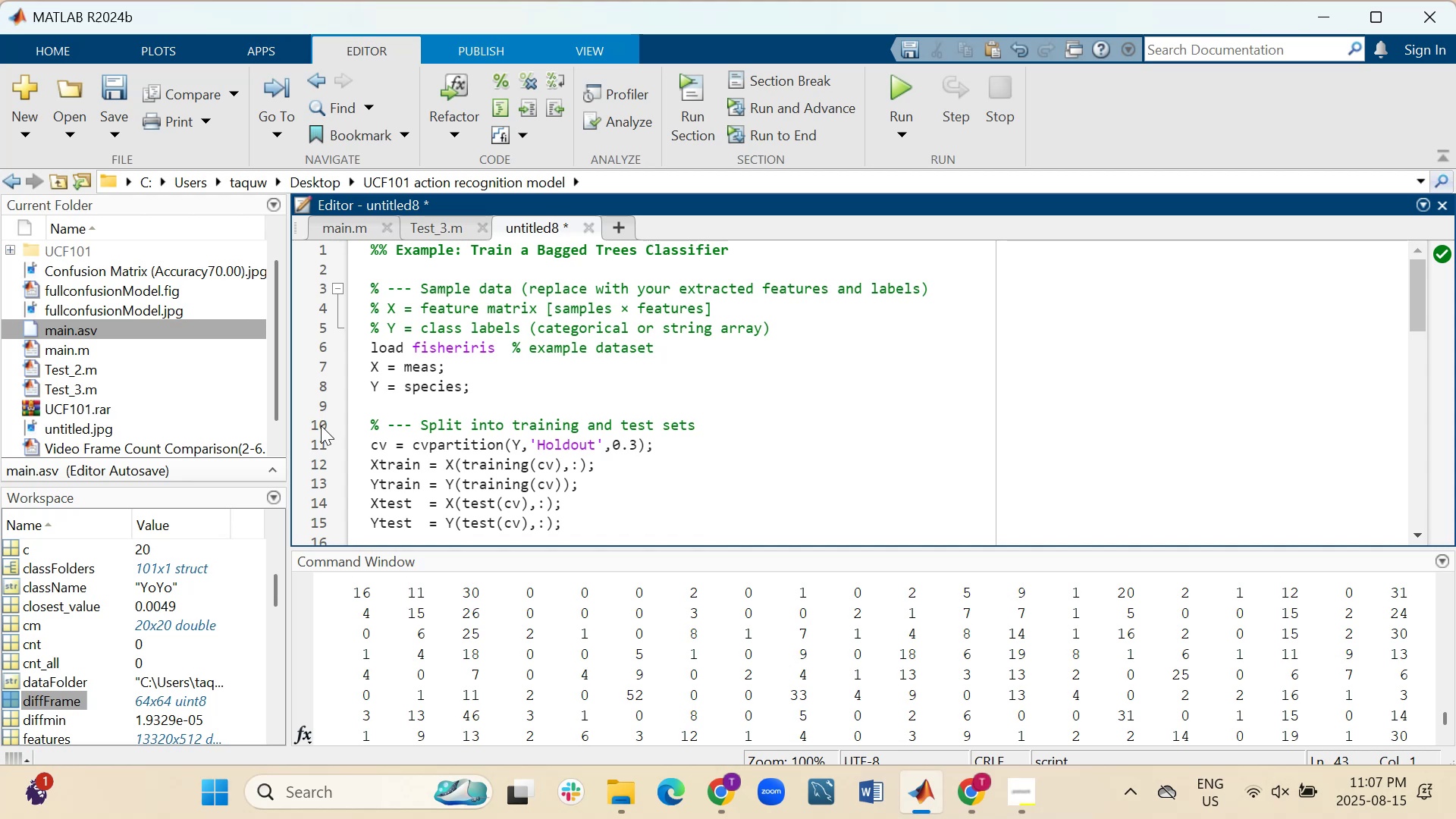 
double_click([321, 425])
 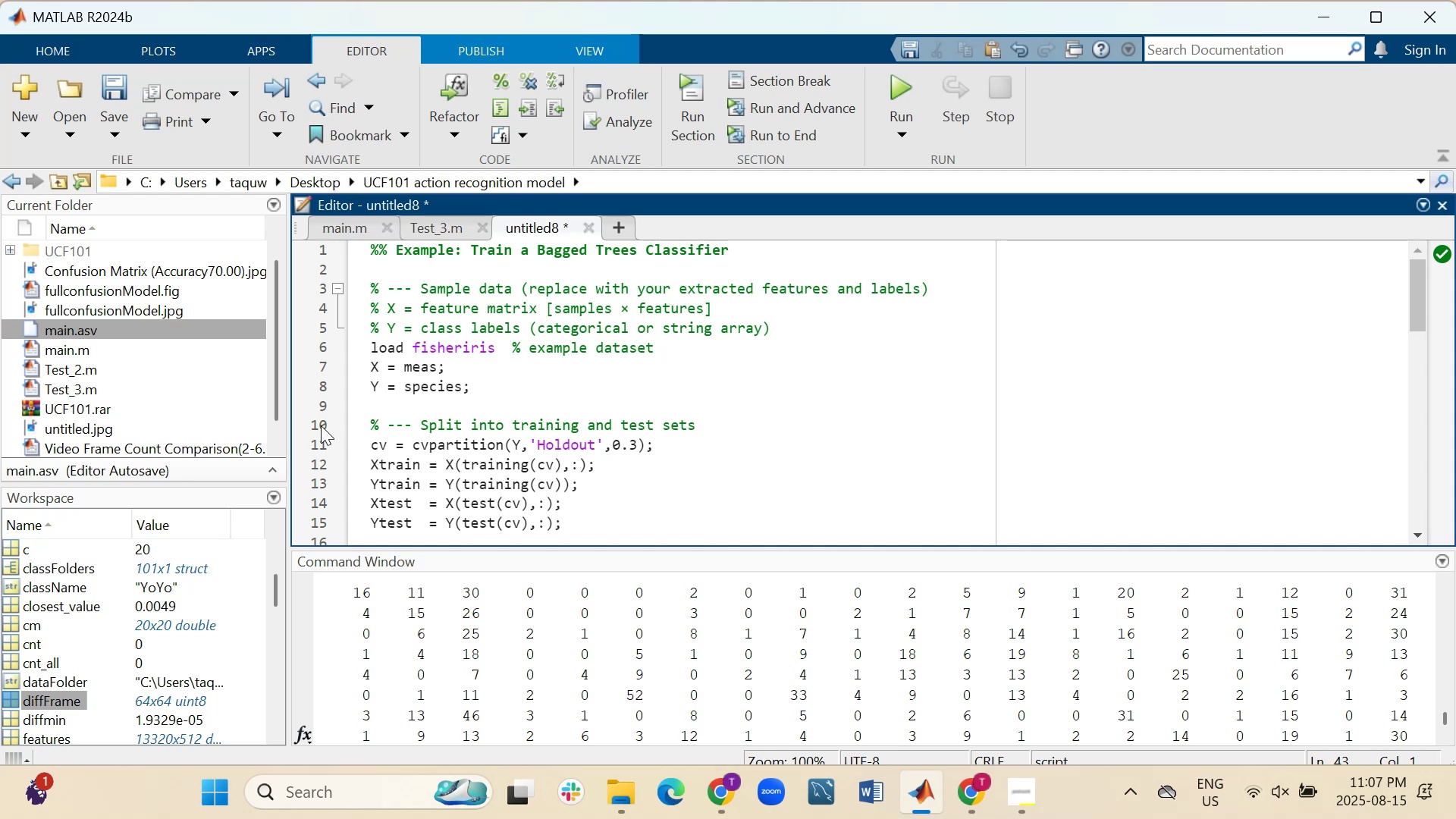 
triple_click([321, 425])
 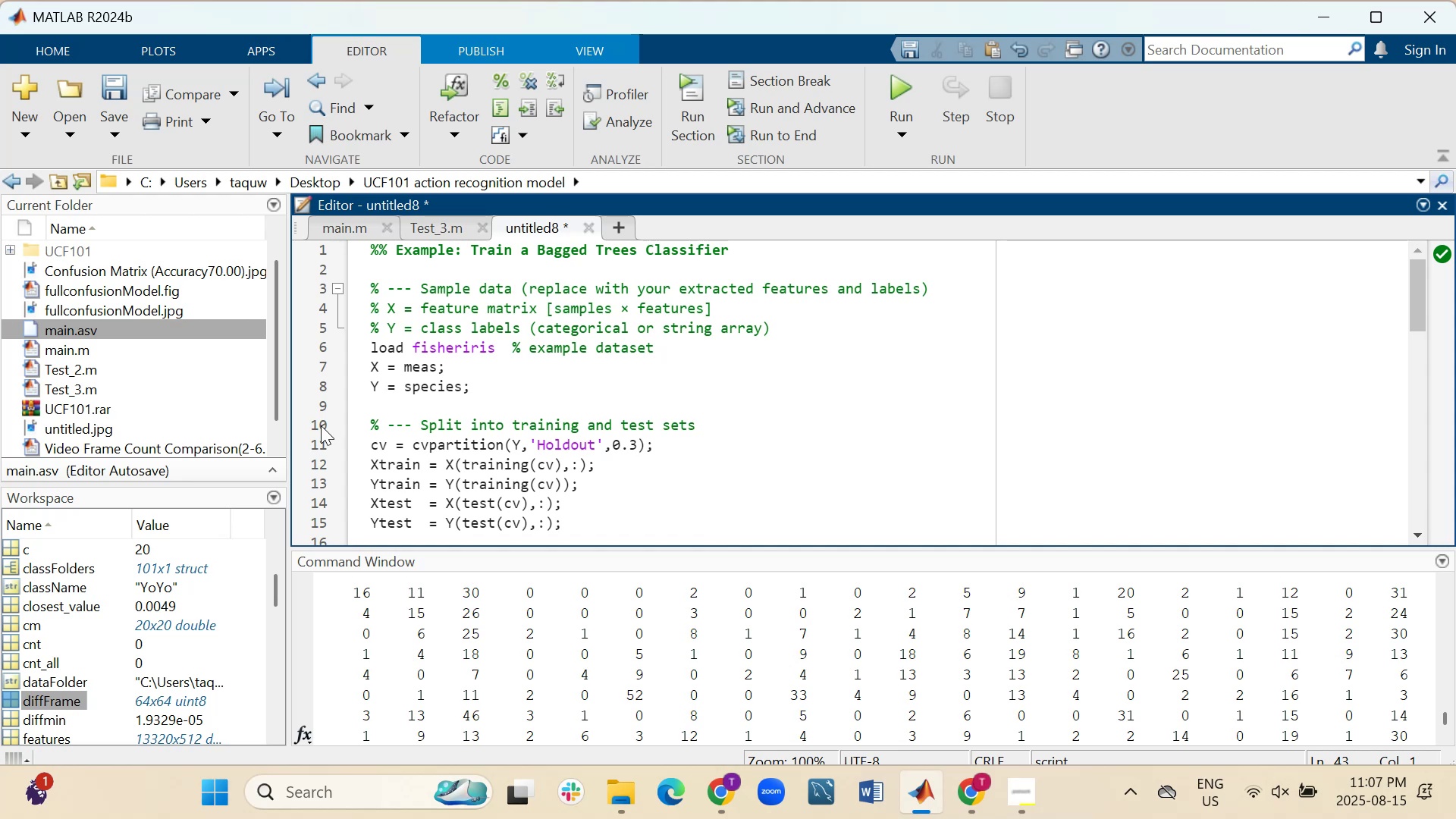 
triple_click([321, 425])
 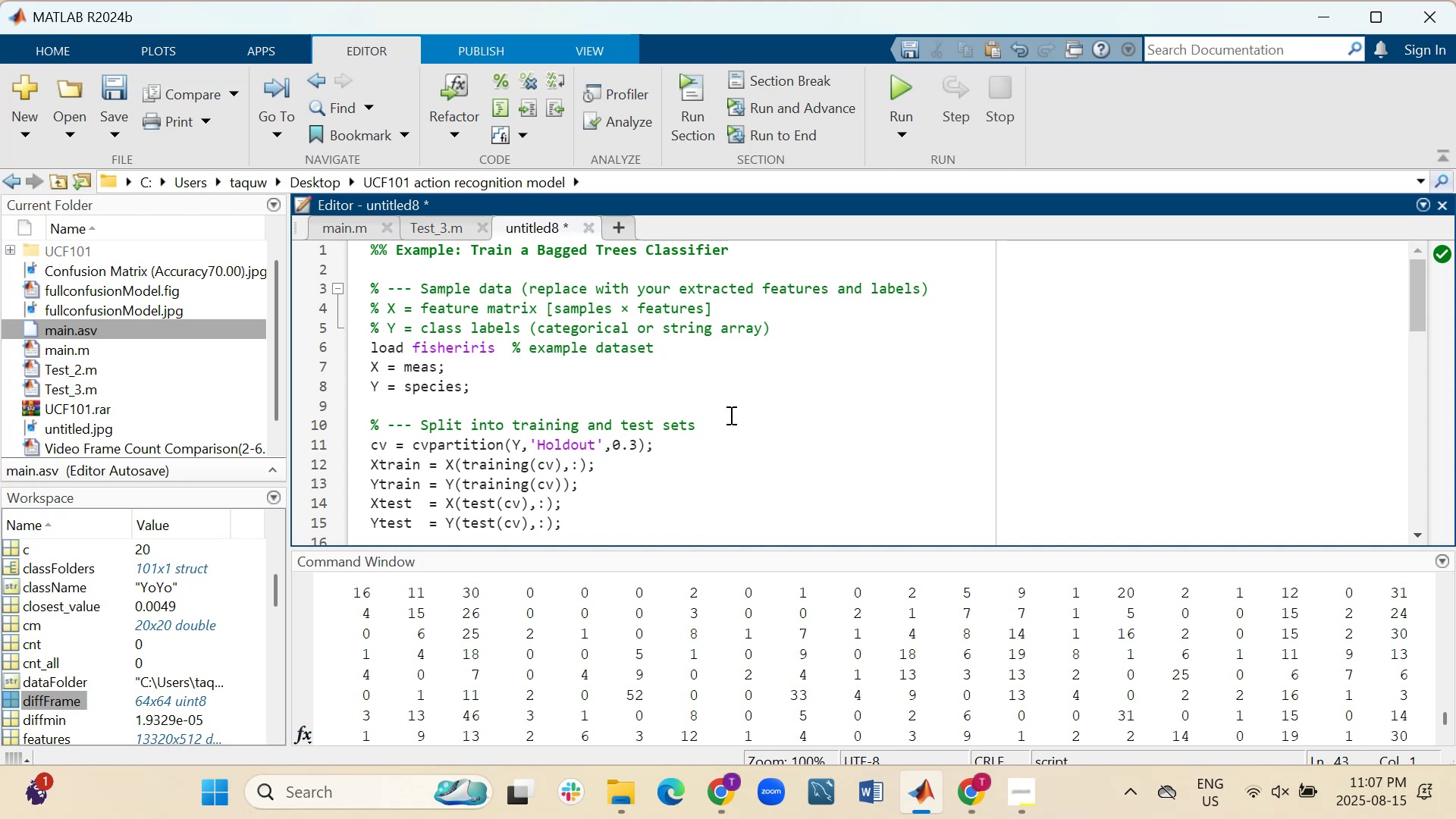 
triple_click([809, 410])
 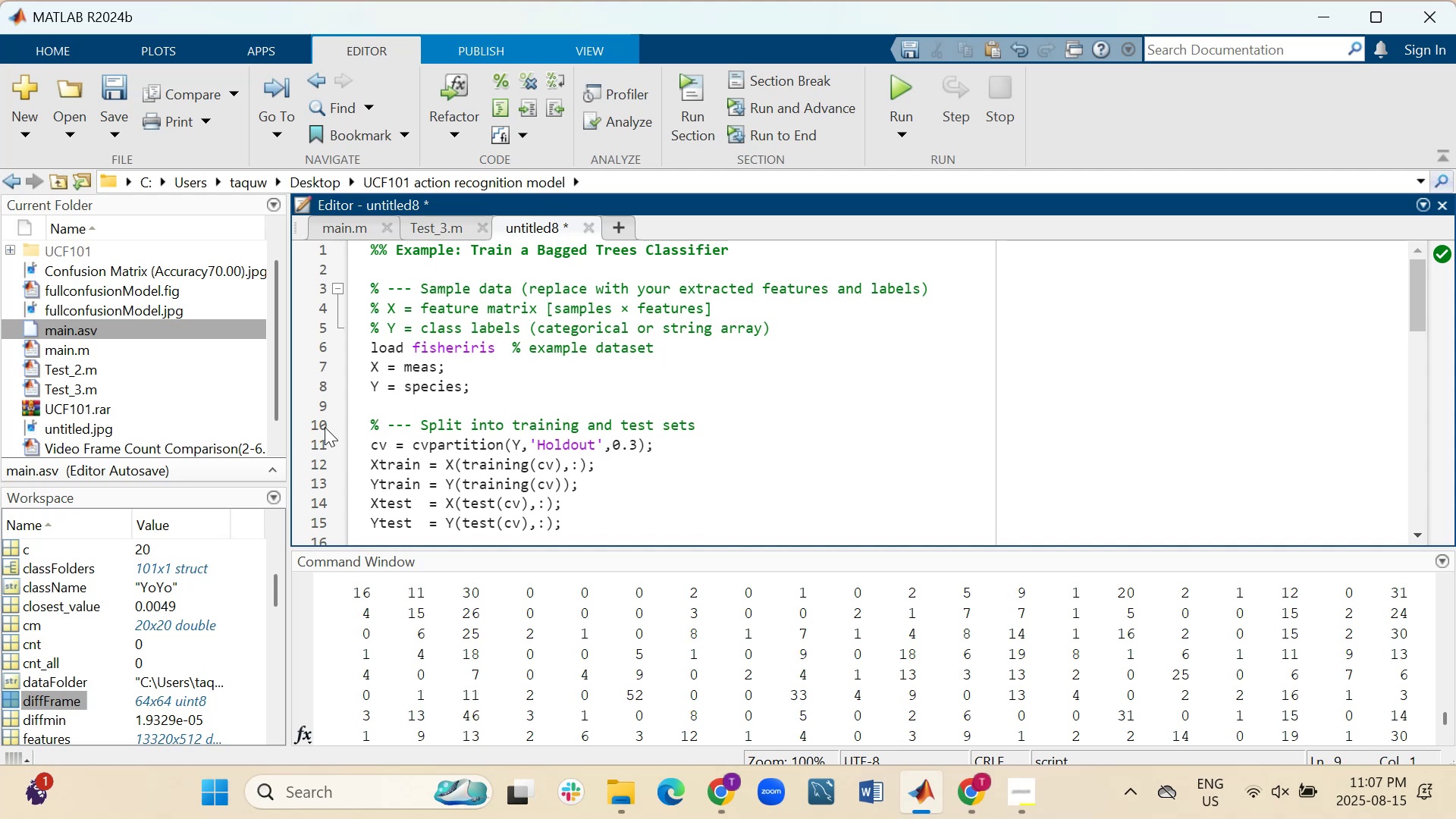 
double_click([325, 427])
 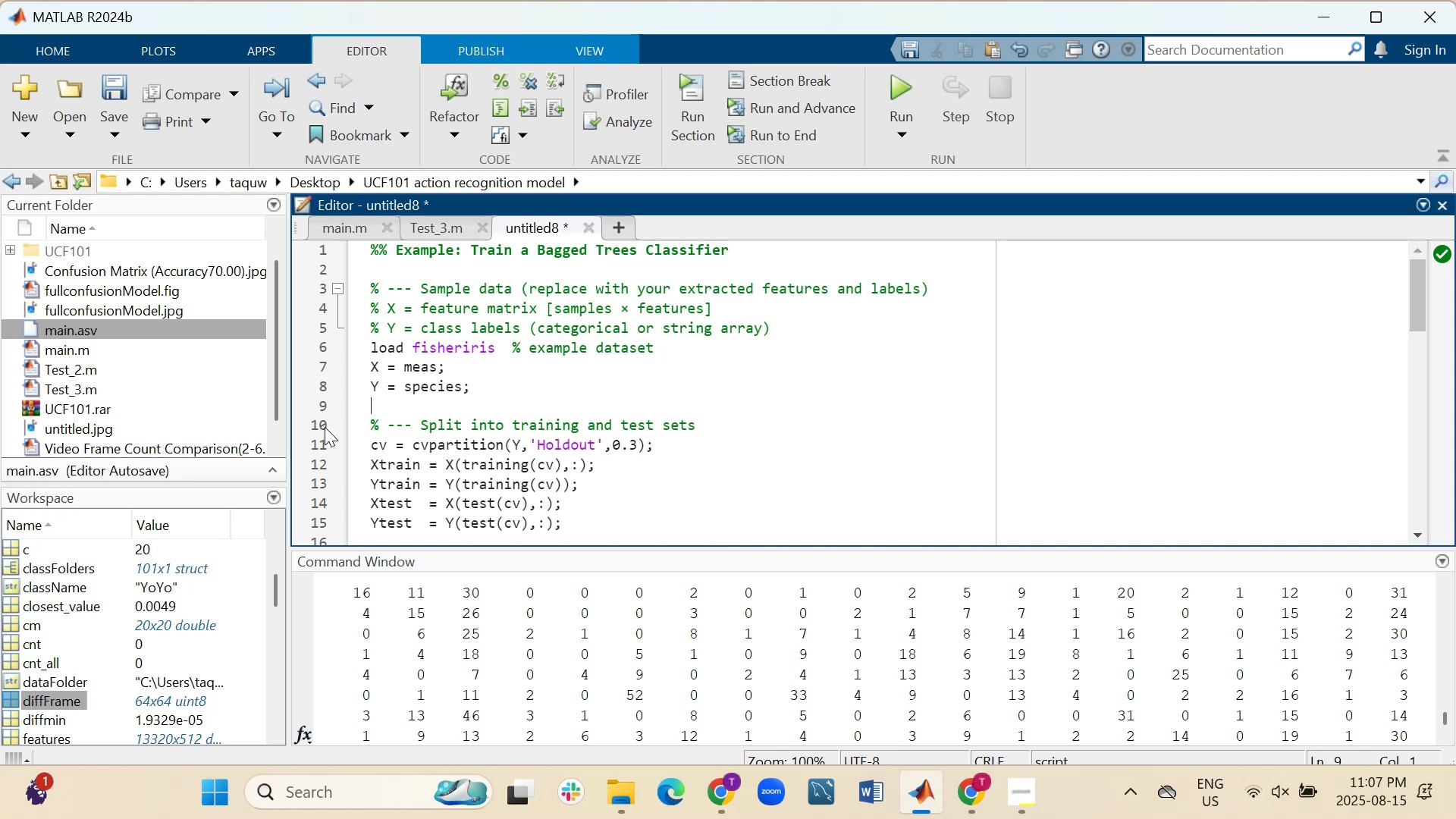 
triple_click([325, 427])
 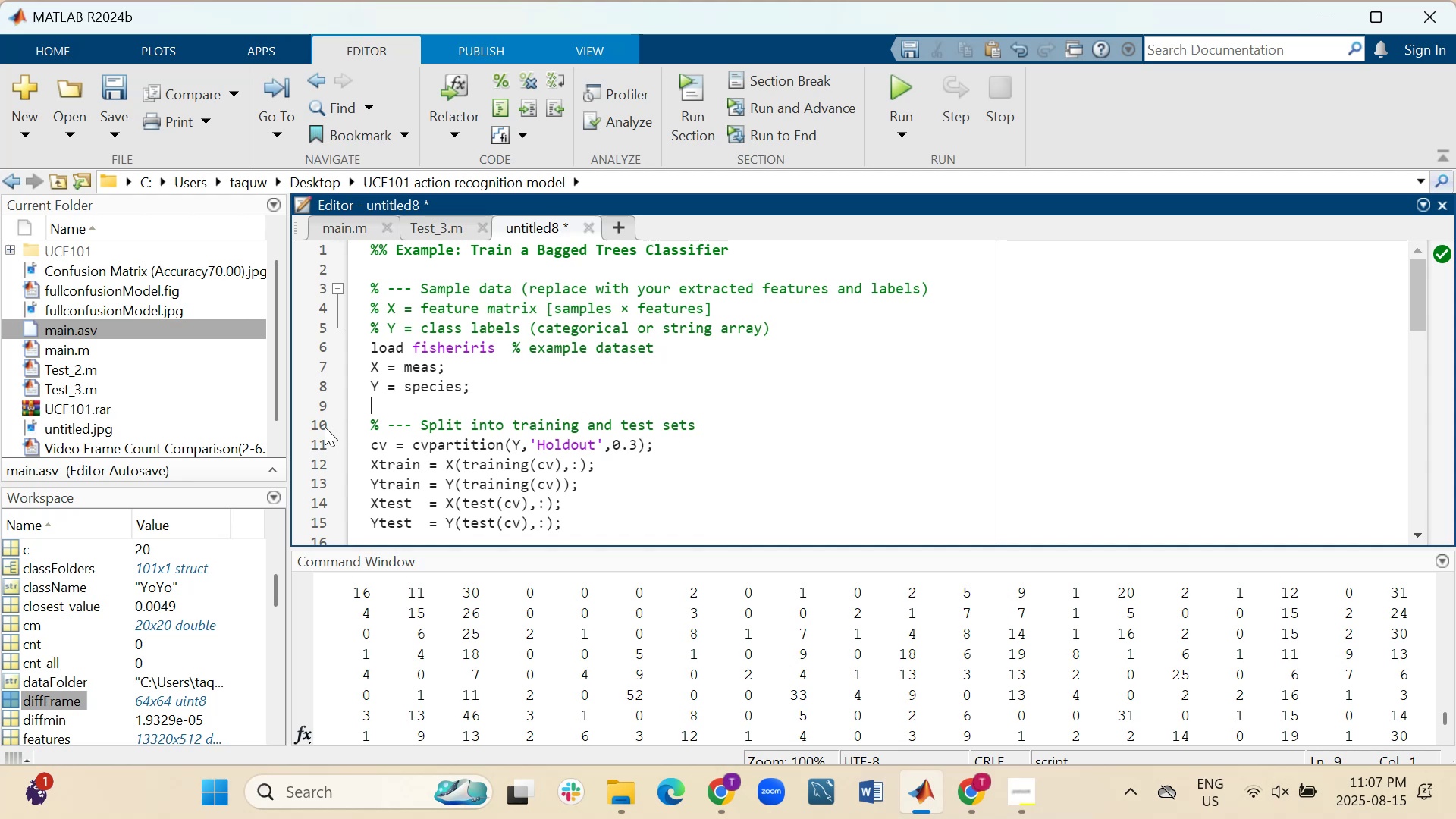 
triple_click([325, 427])
 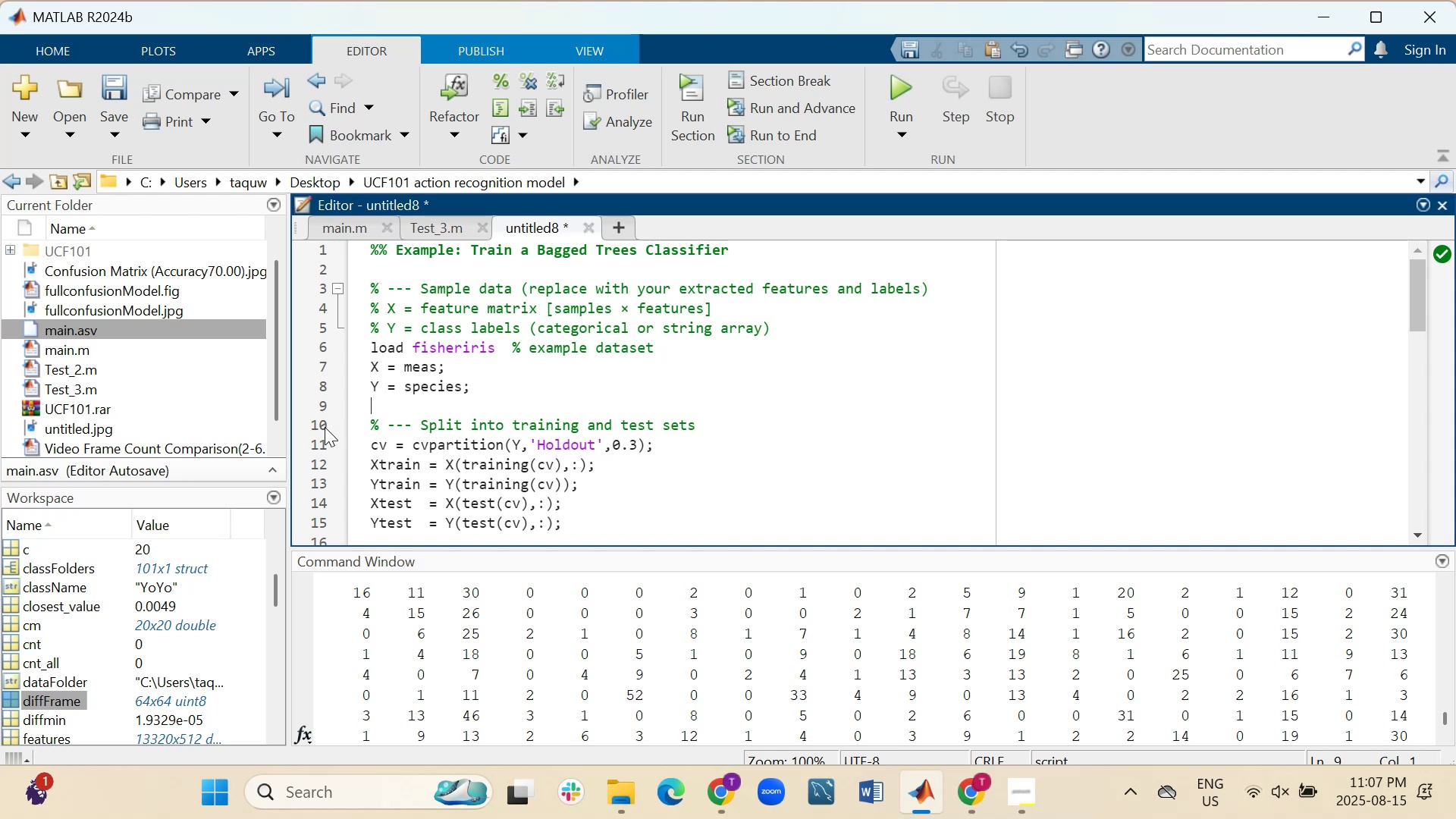 
triple_click([325, 427])
 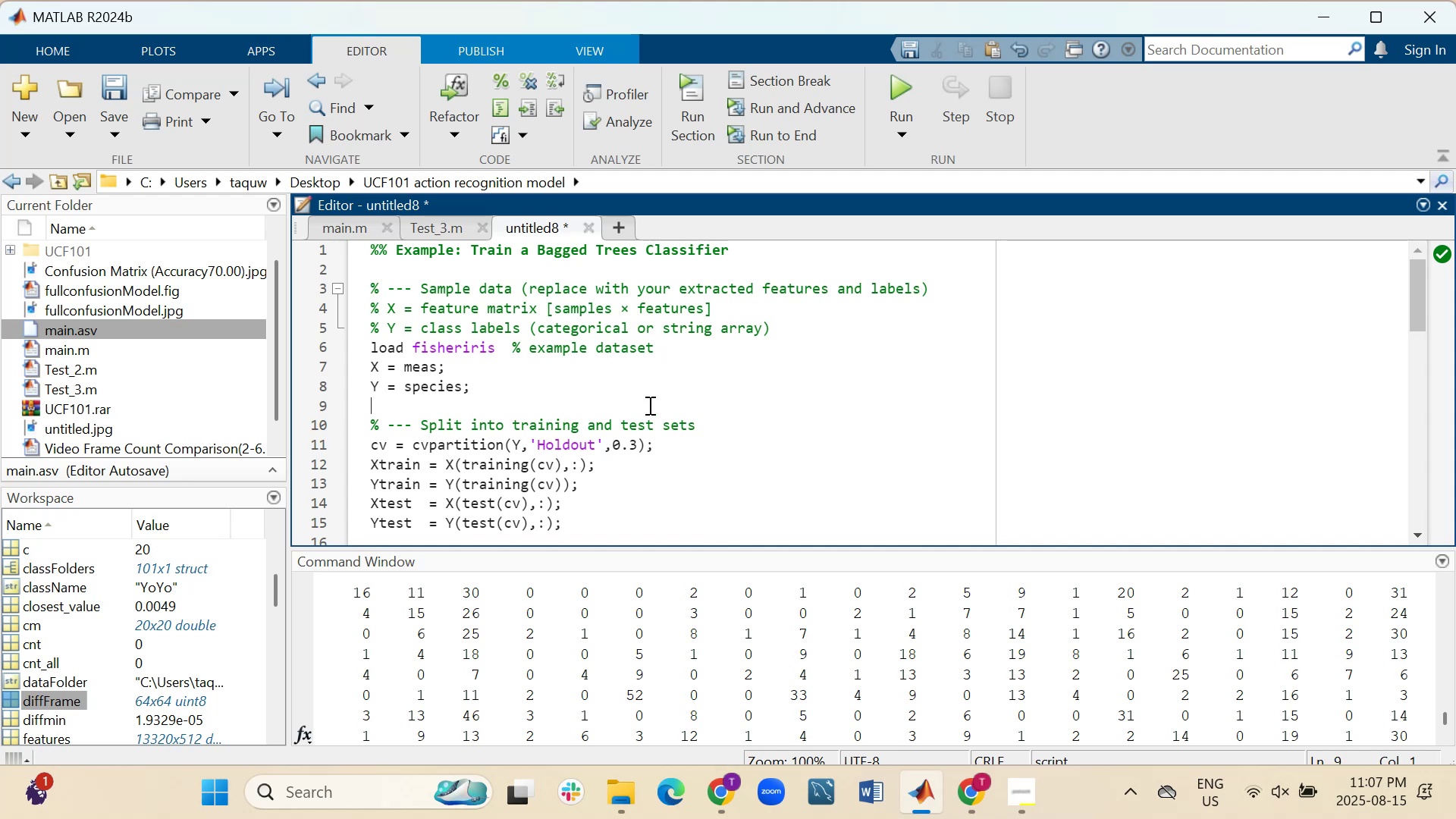 
left_click([1153, 354])
 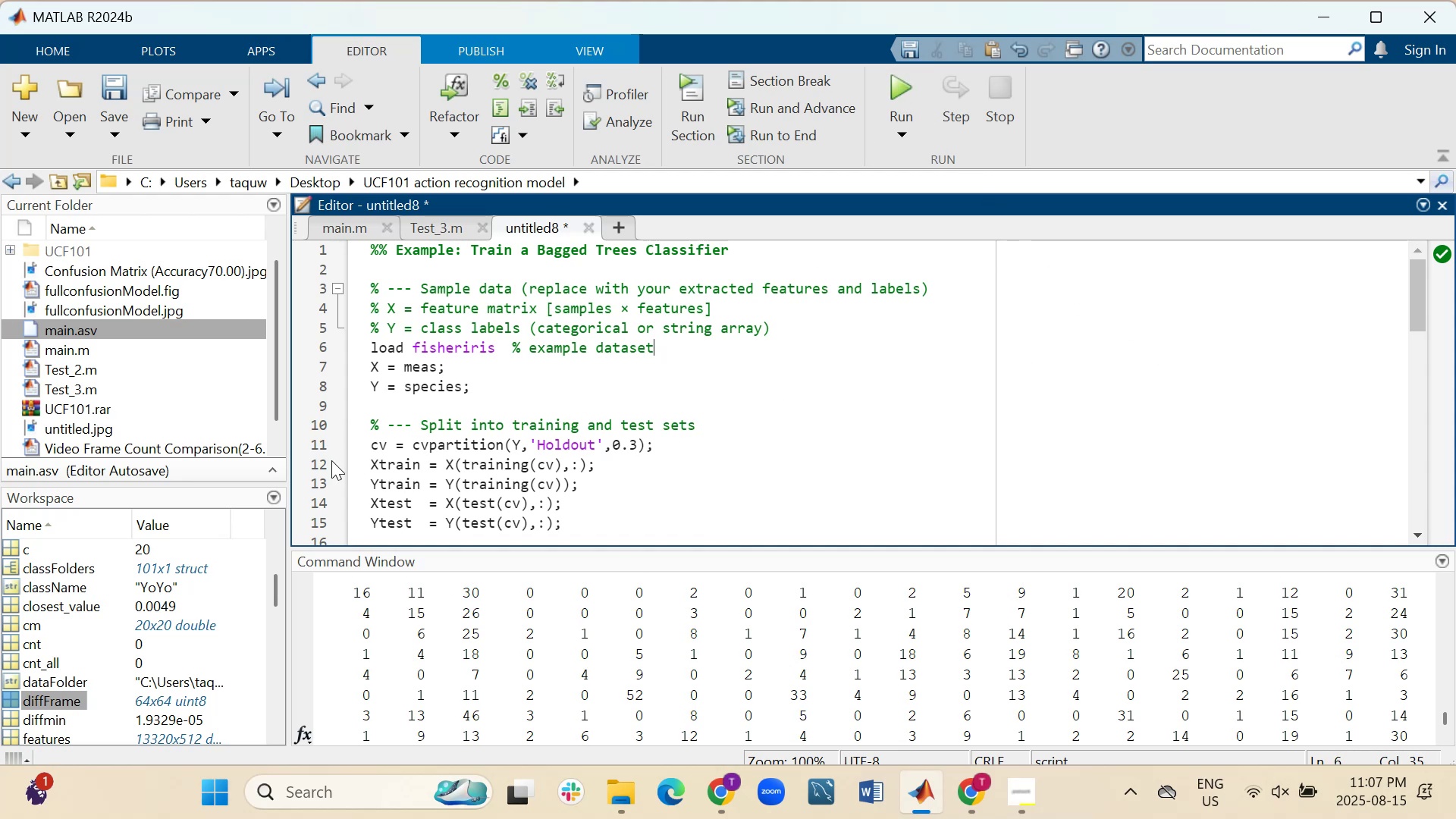 
double_click([318, 468])
 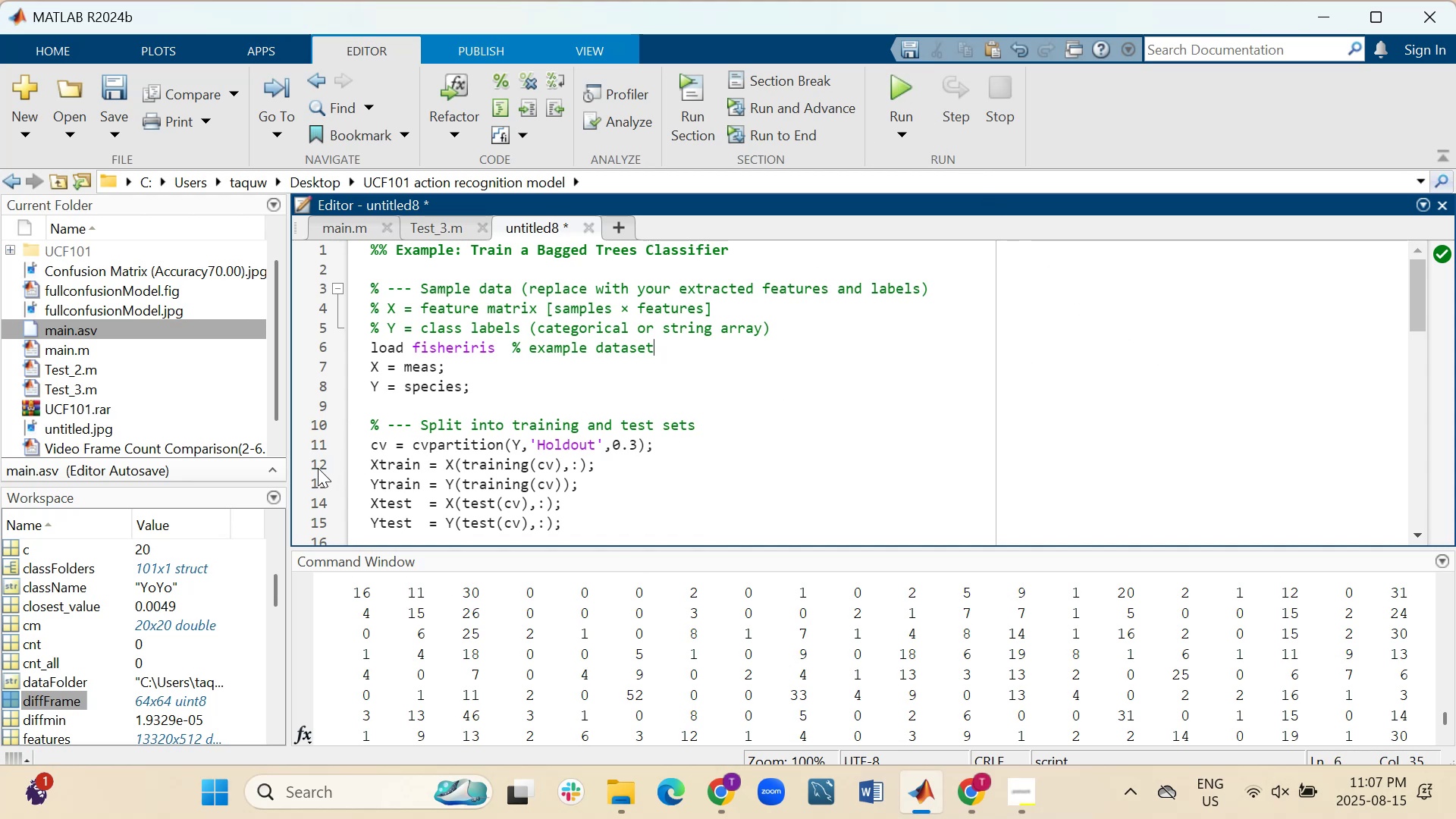 
triple_click([318, 468])
 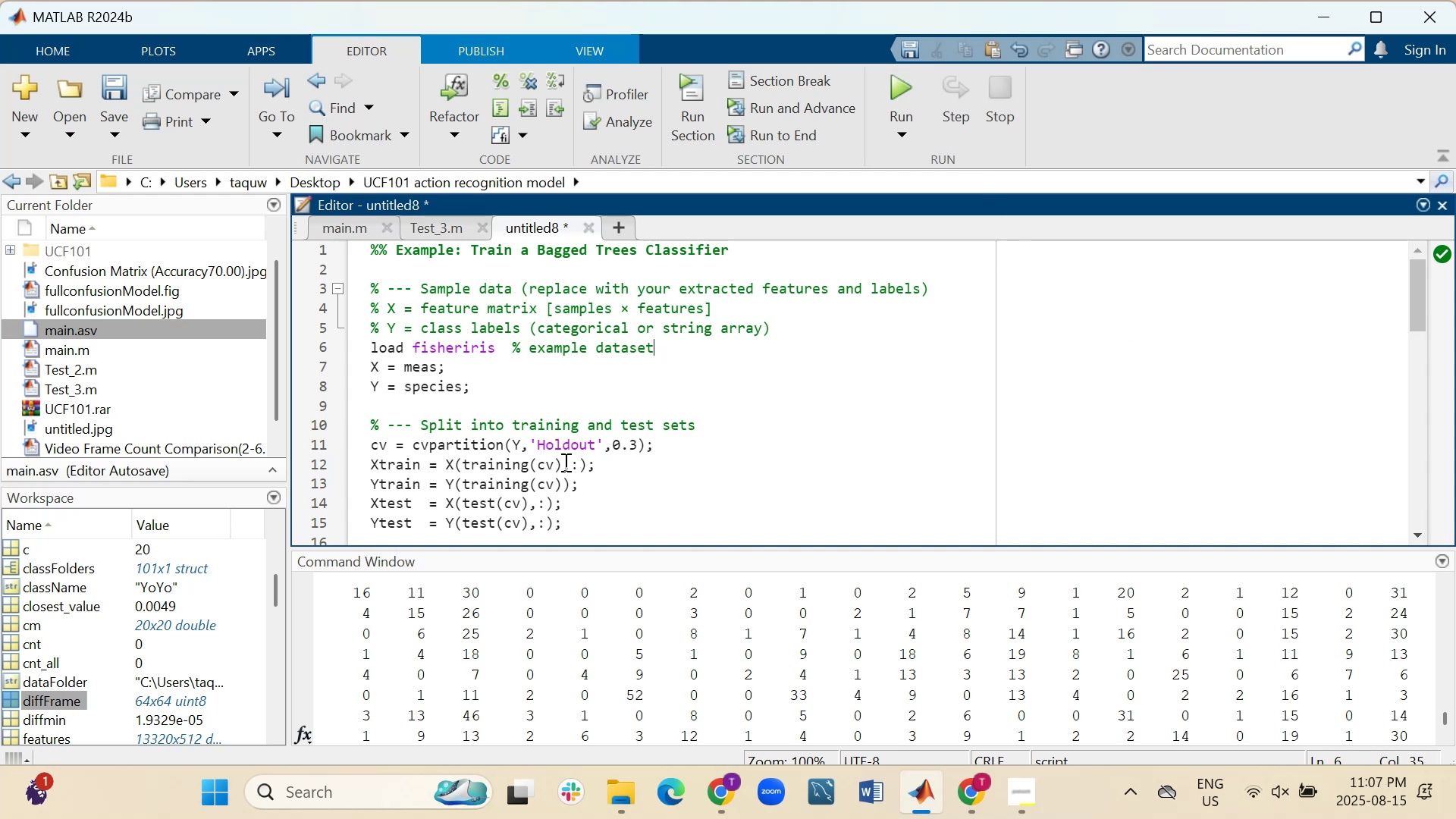 
scroll: coordinate [564, 462], scroll_direction: down, amount: 4.0
 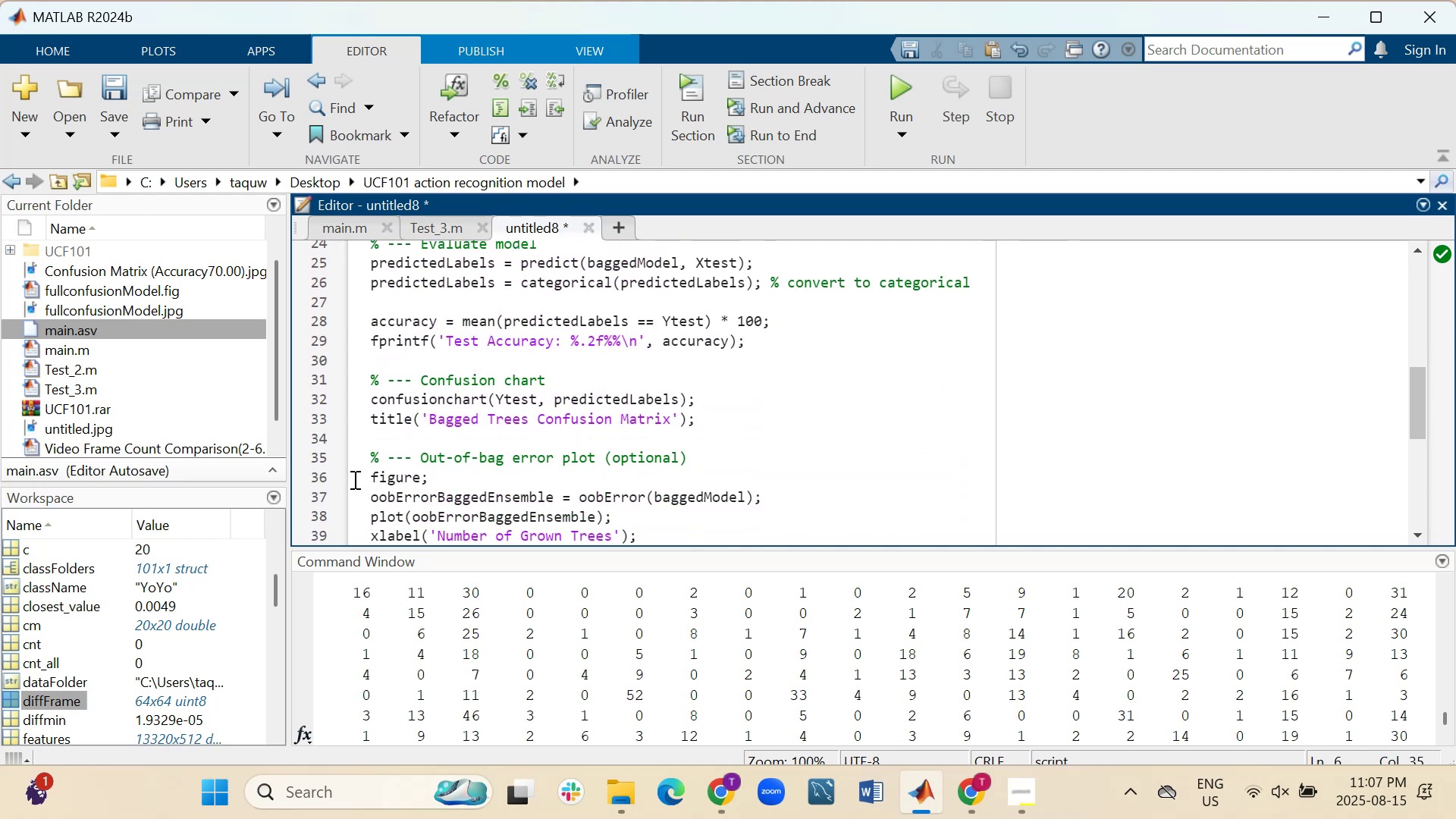 
left_click([318, 479])
 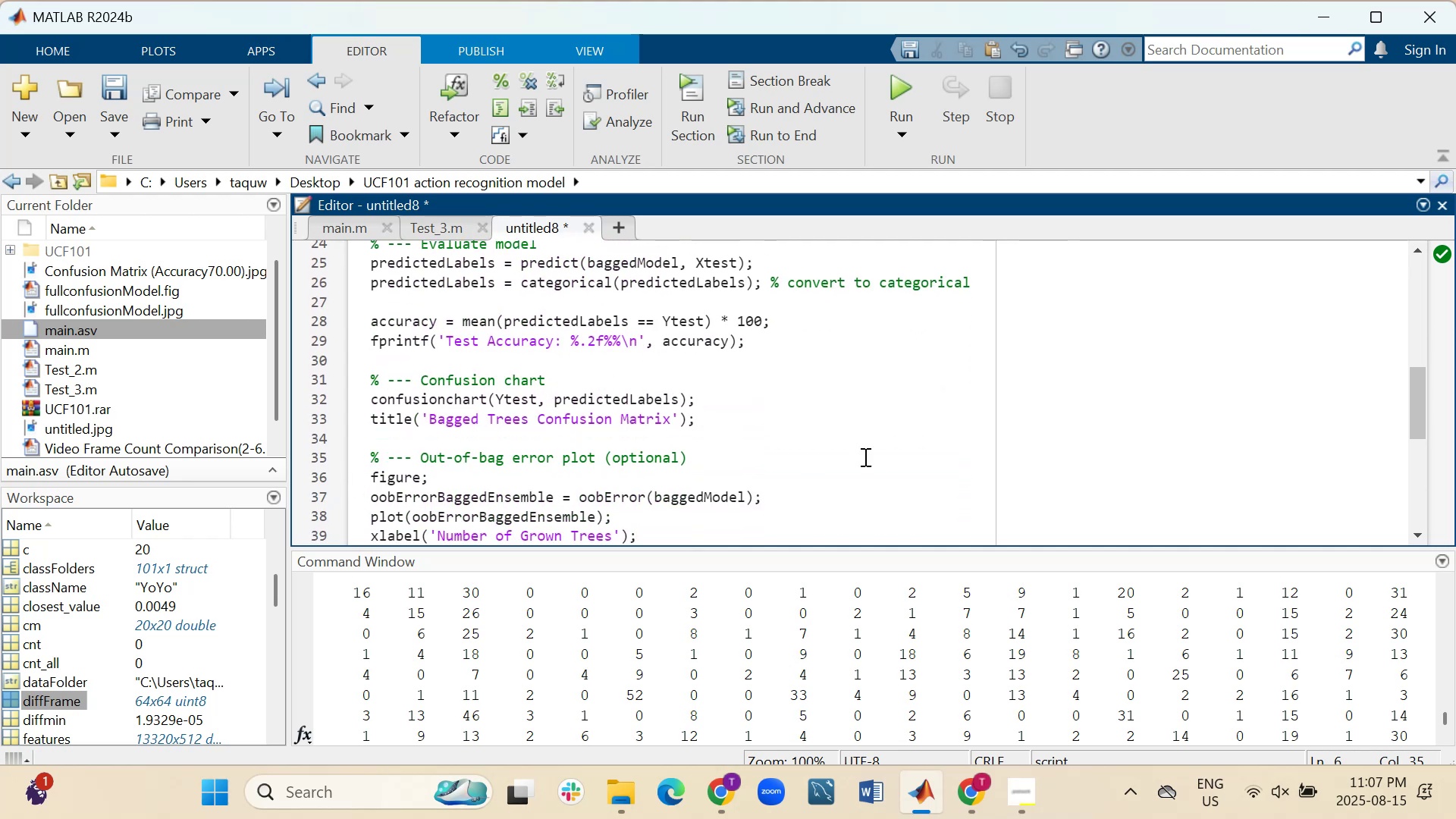 
scroll: coordinate [864, 457], scroll_direction: up, amount: 6.0
 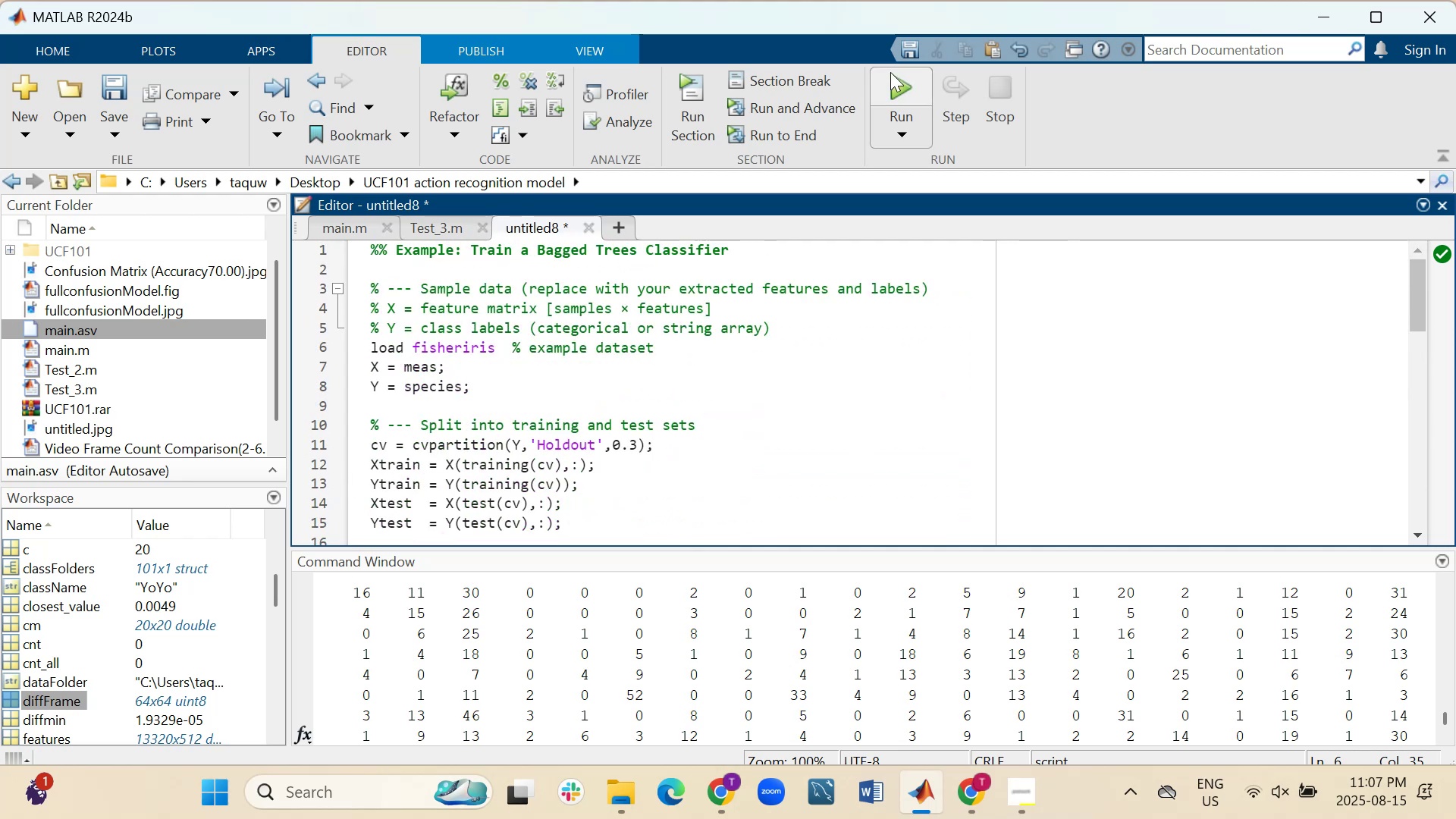 
left_click([891, 78])
 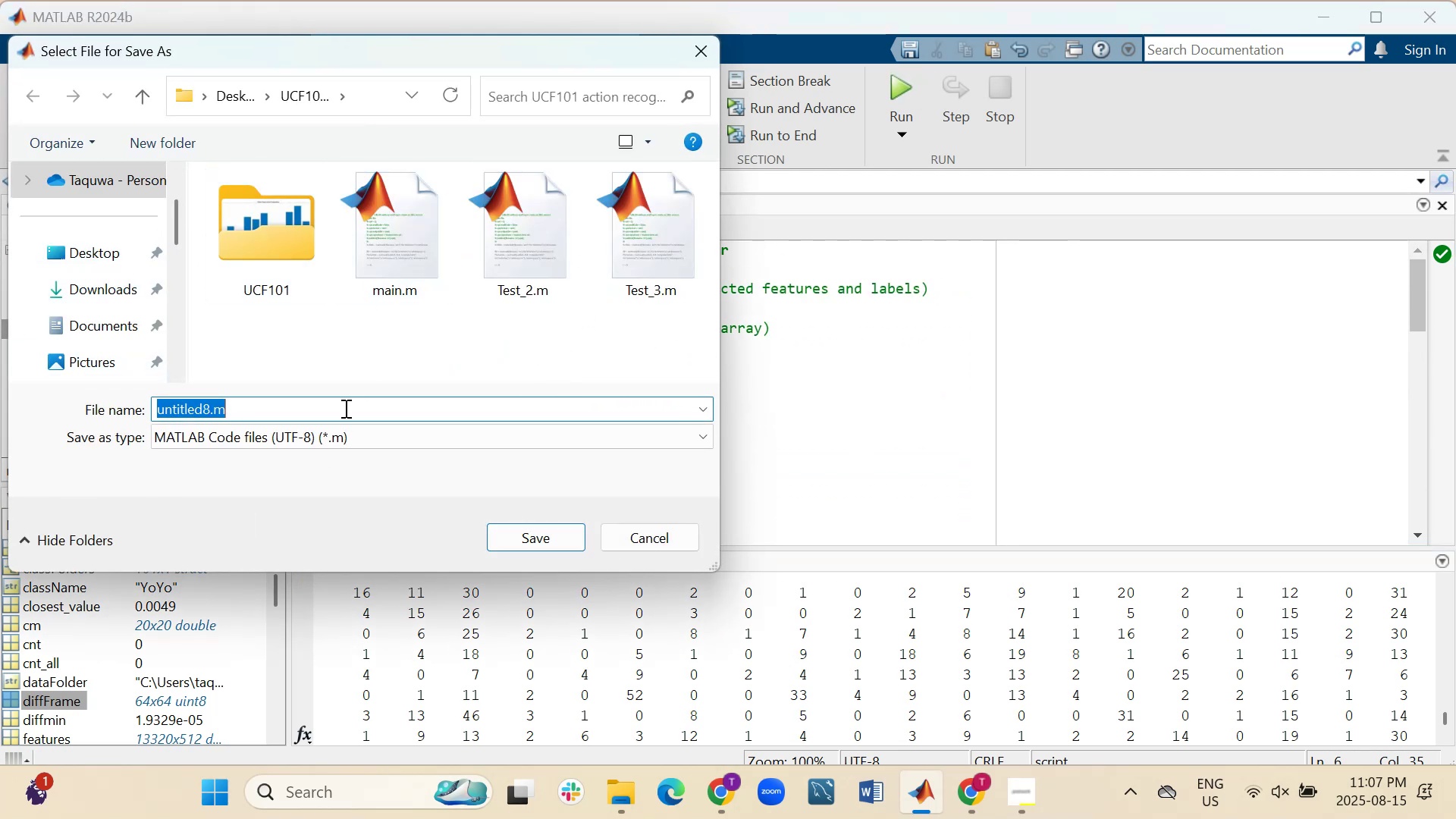 
wait(5.35)
 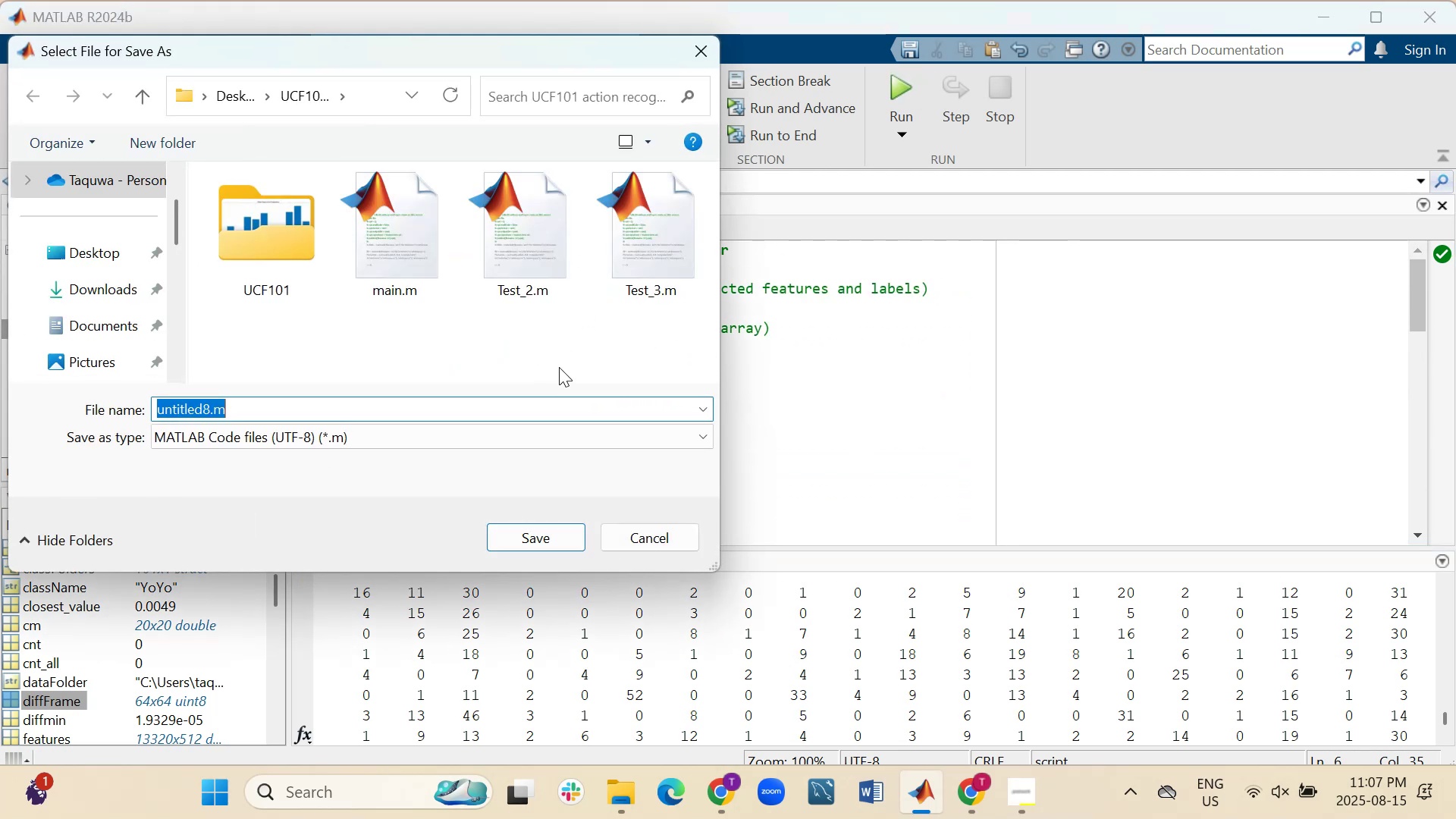 
type(testClassifier)
 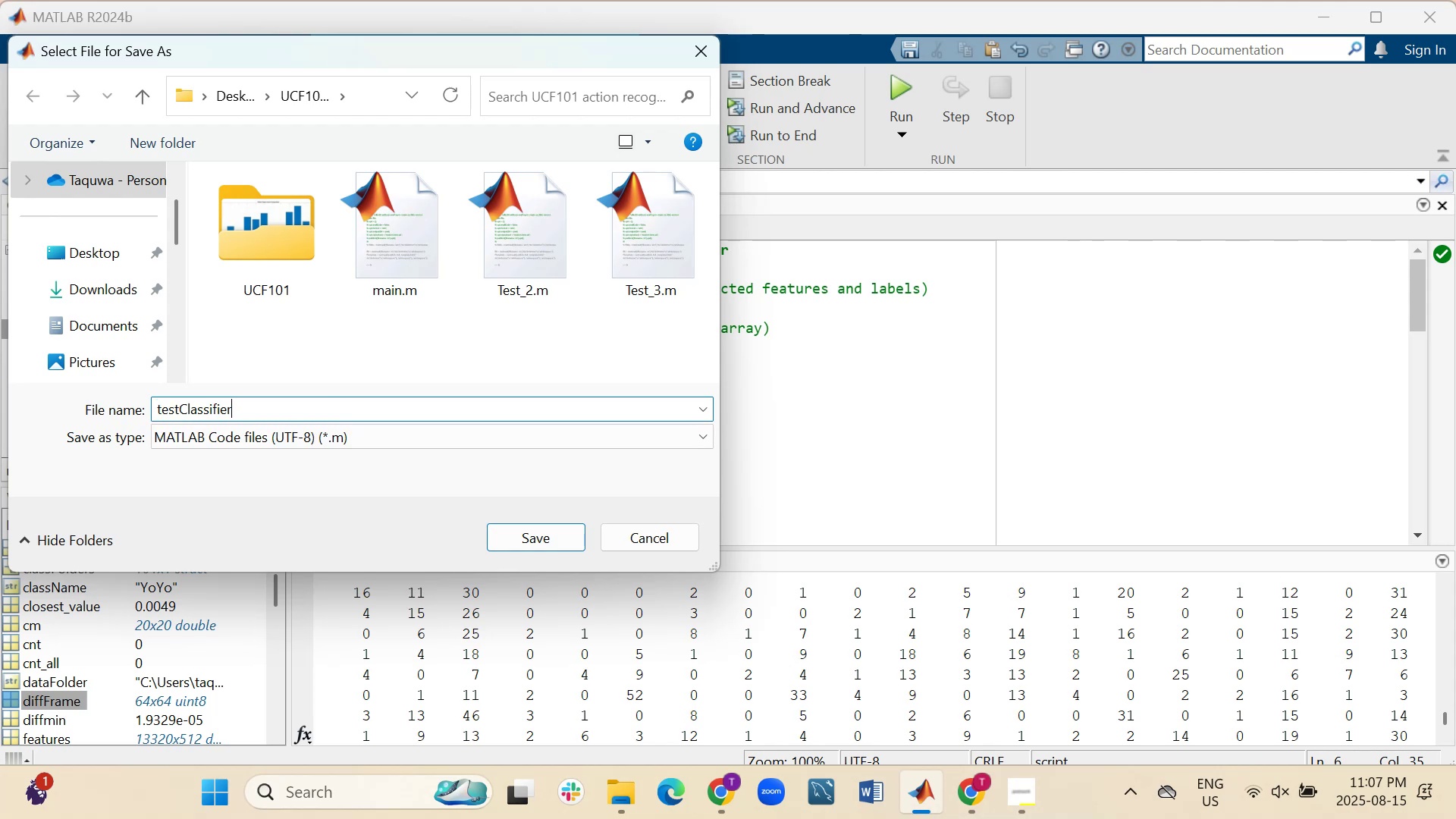 
wait(5.59)
 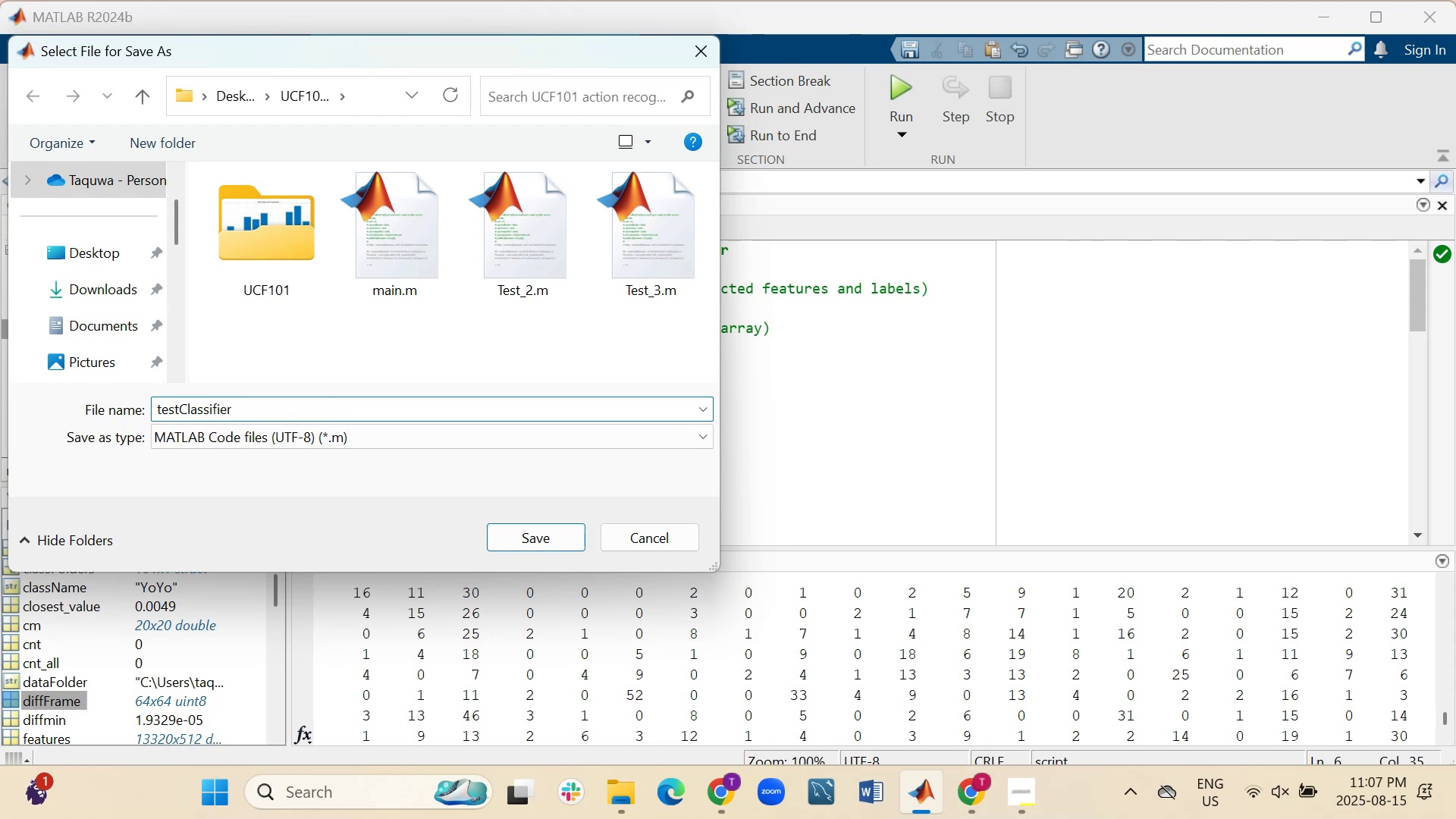 
scroll: coordinate [370, 339], scroll_direction: up, amount: 1.0
 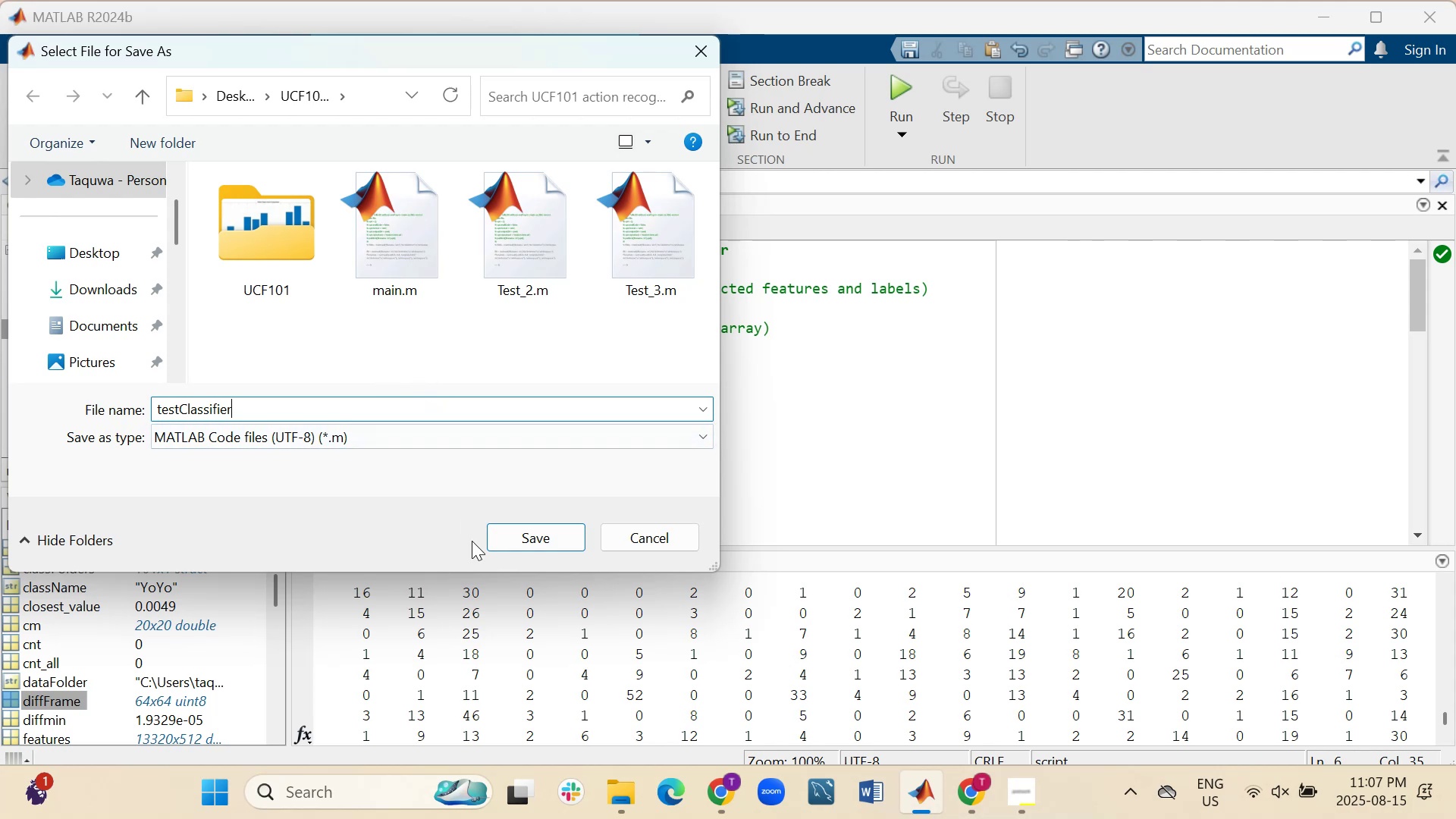 
left_click([496, 538])
 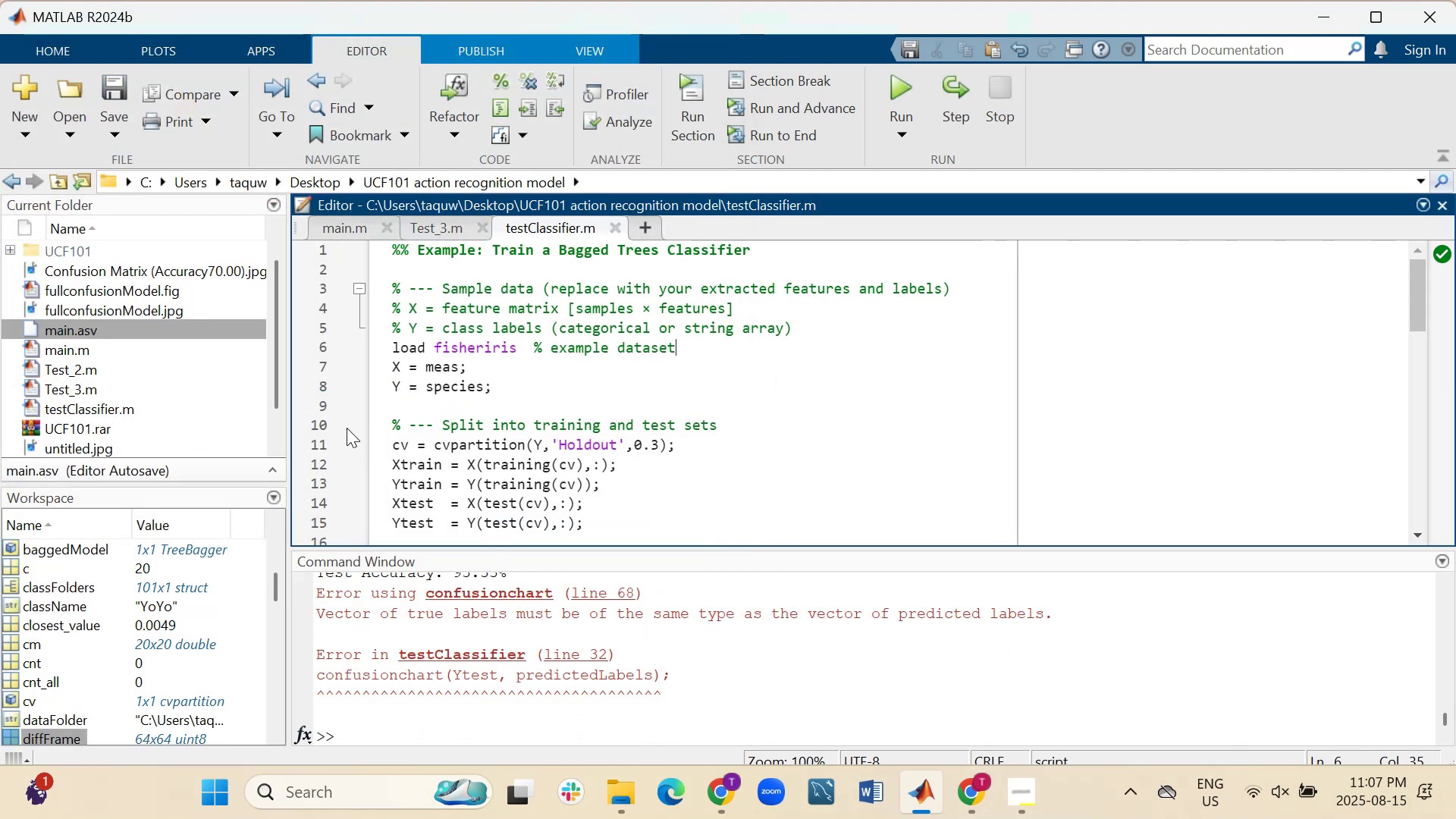 
wait(5.51)
 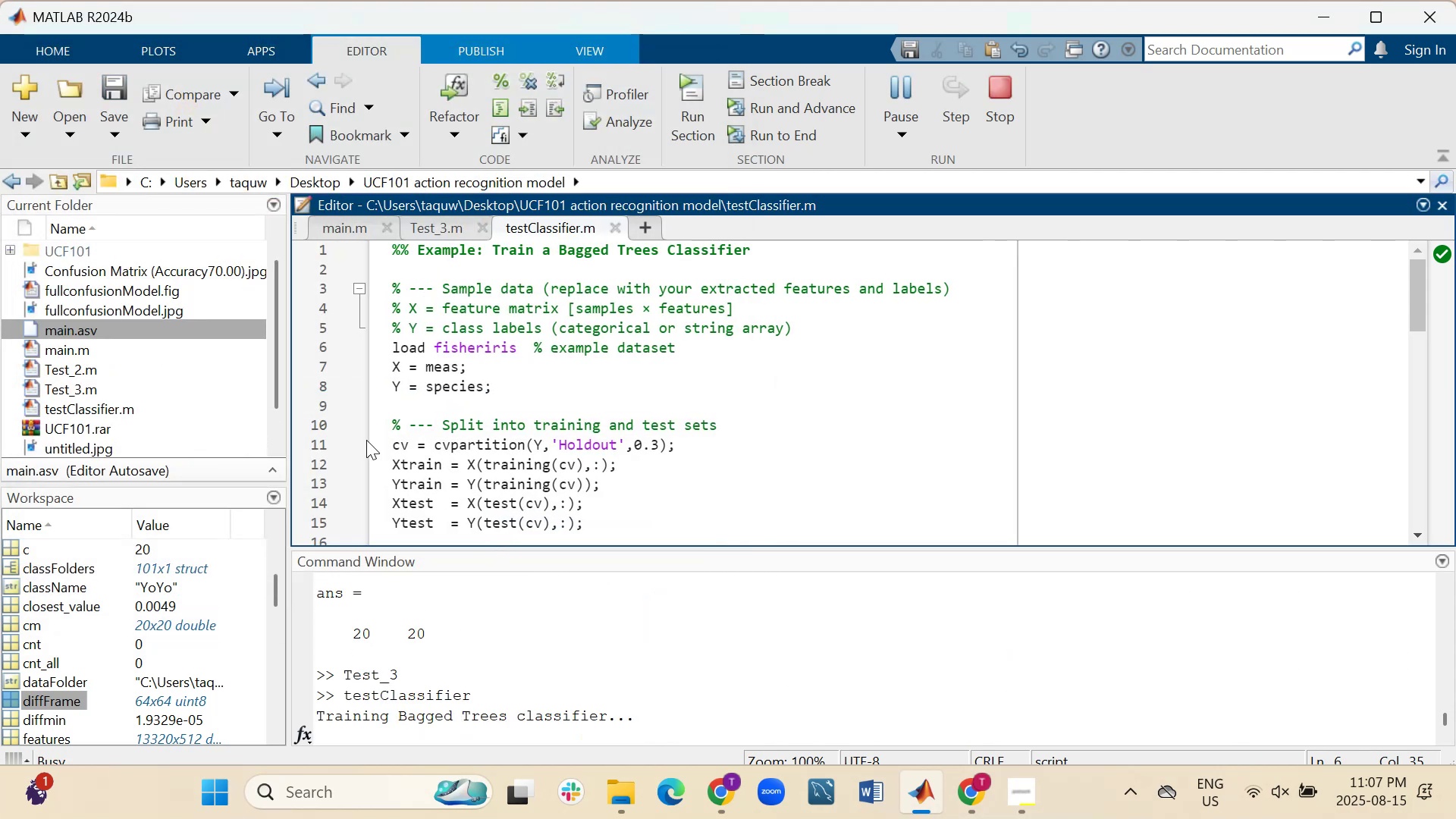 
left_click([325, 424])
 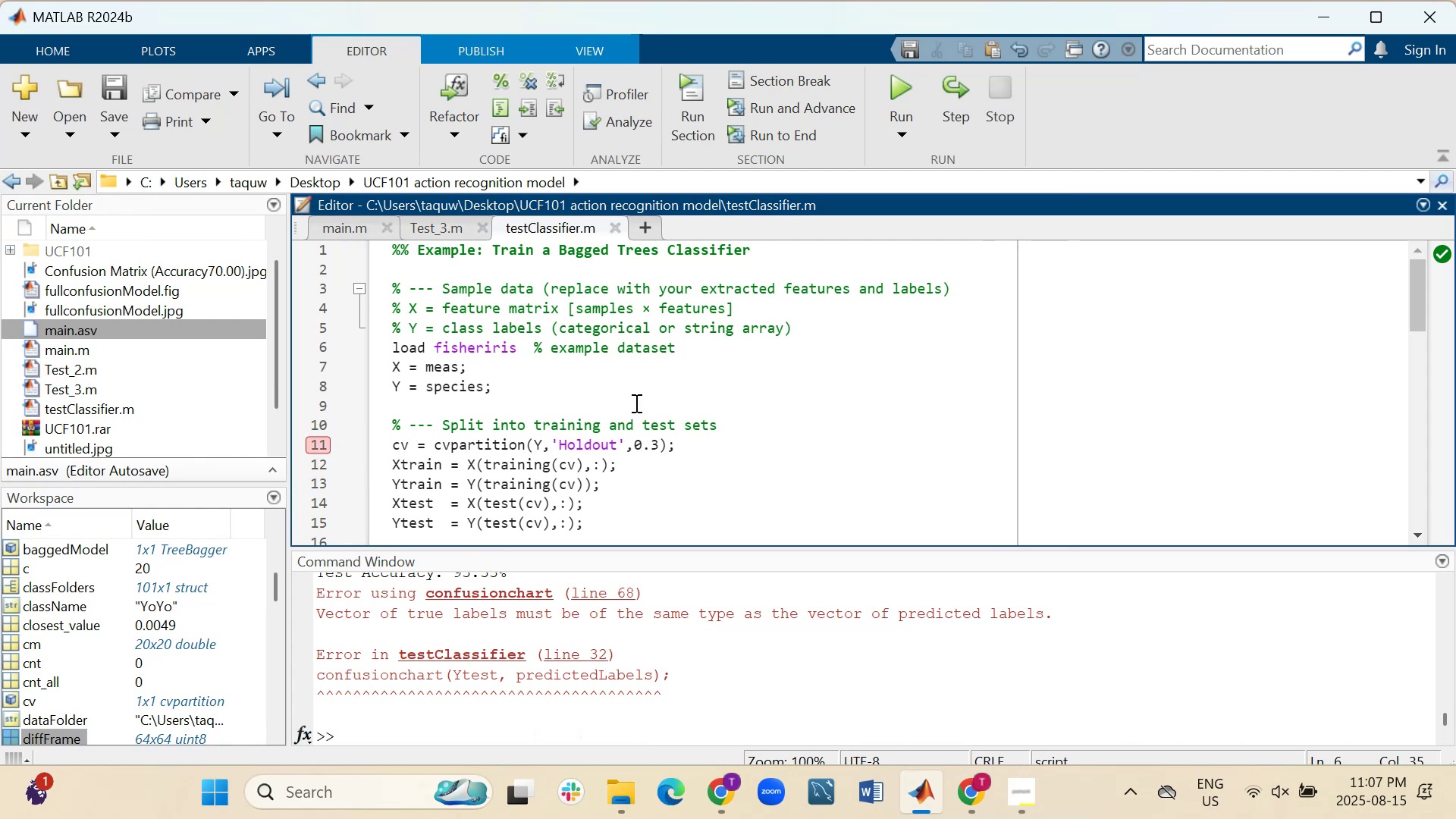 
scroll: coordinate [681, 402], scroll_direction: up, amount: 4.0
 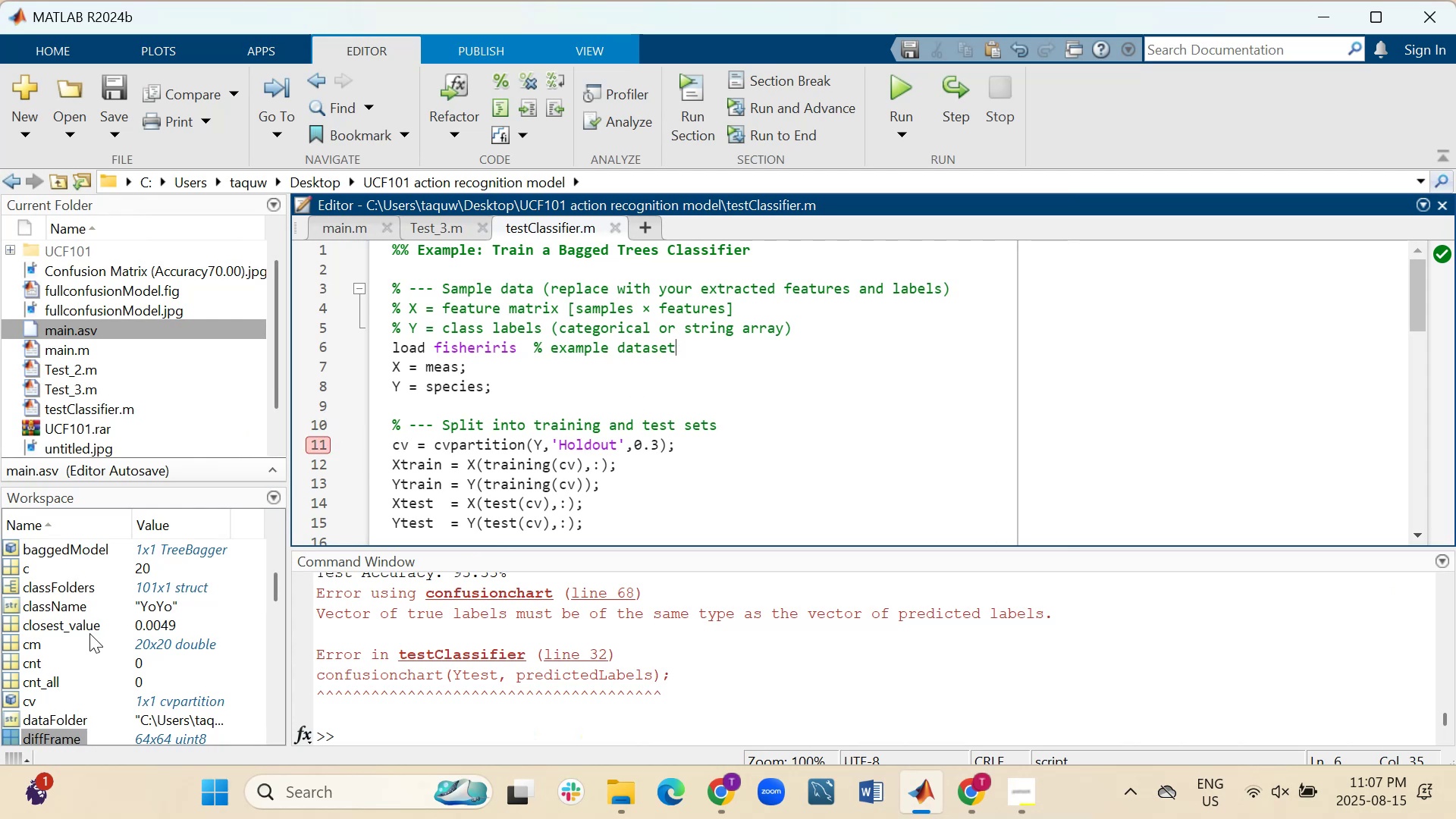 
wait(5.13)
 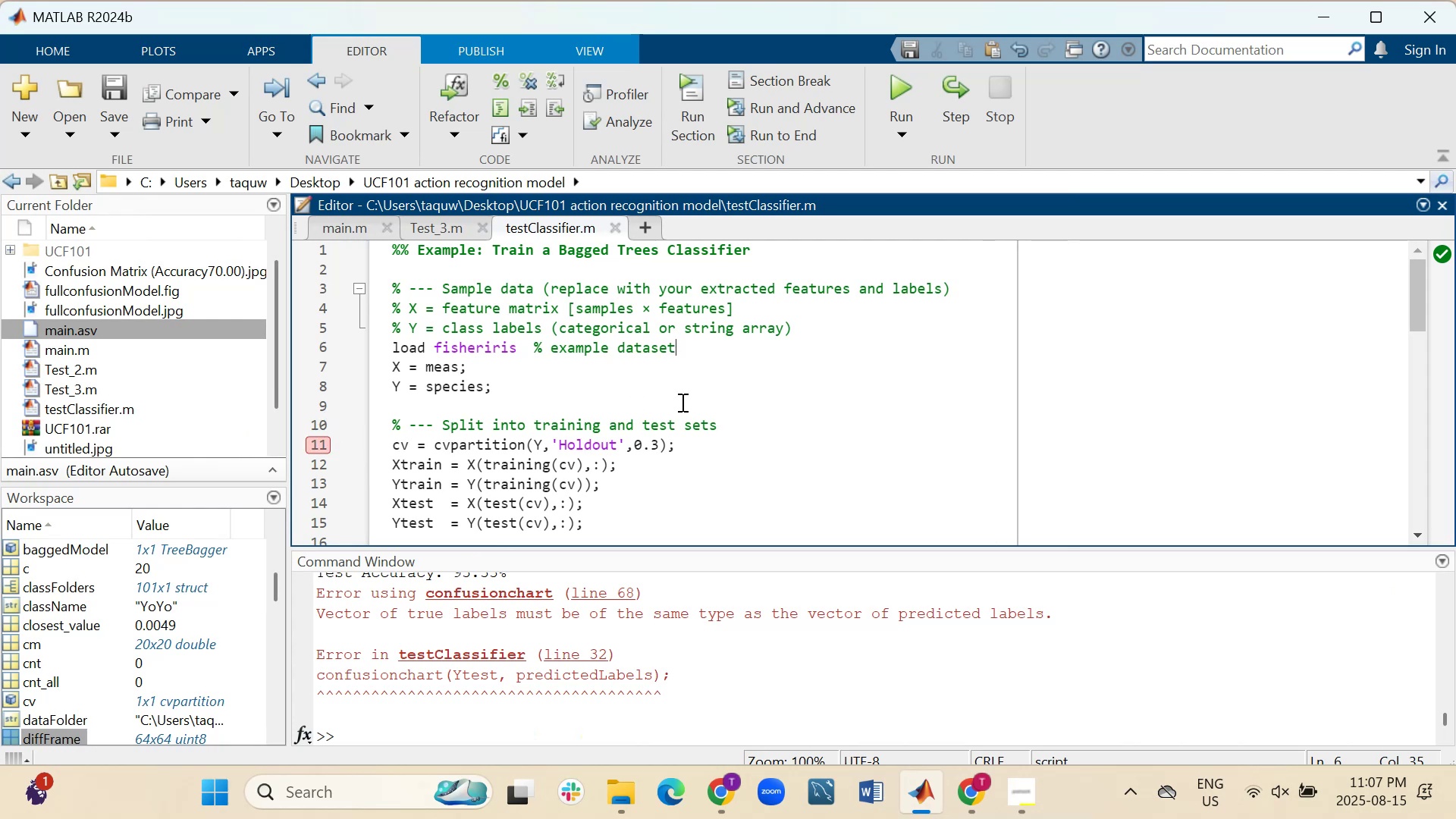 
left_click([353, 228])
 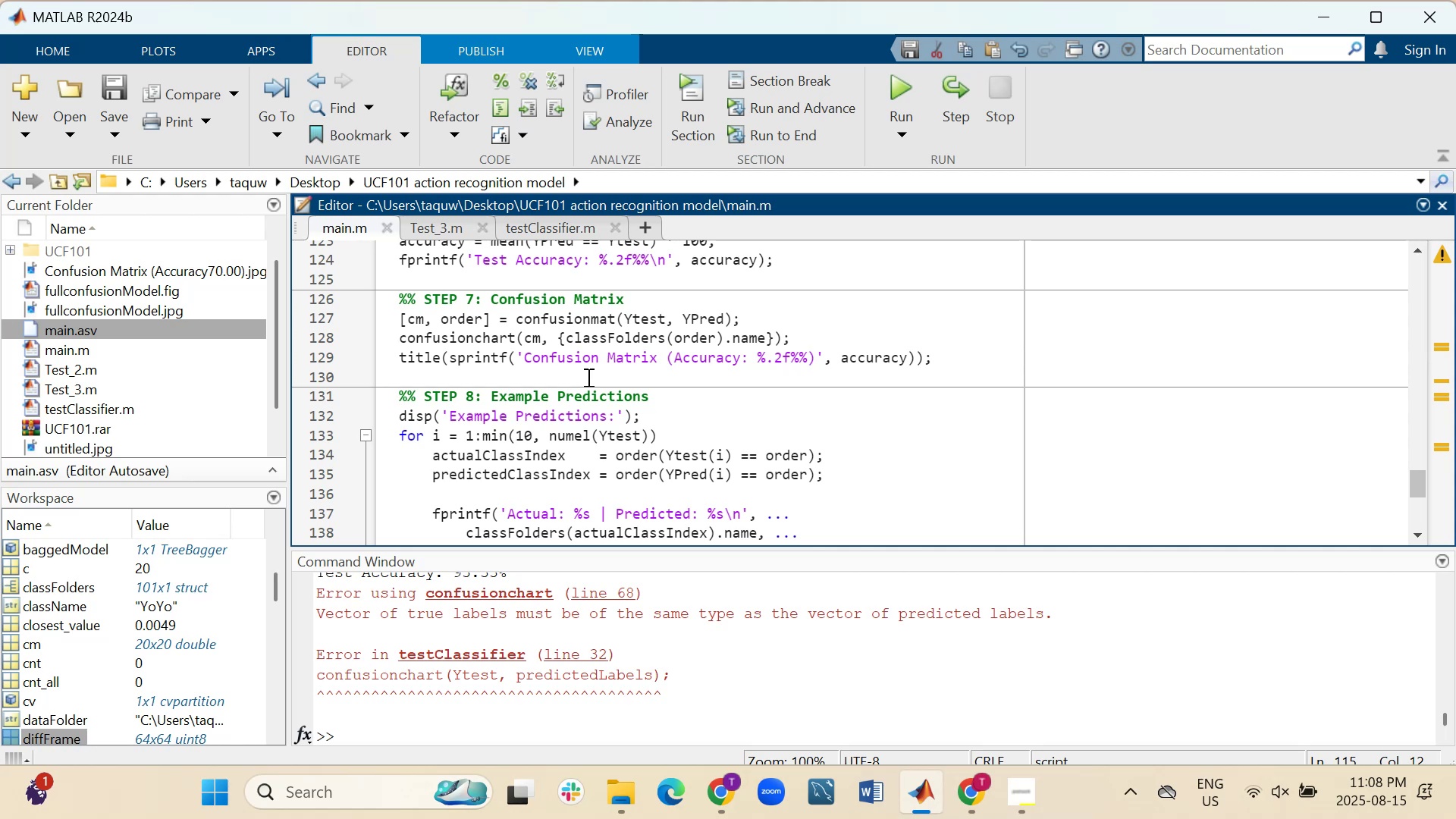 
scroll: coordinate [587, 377], scroll_direction: up, amount: 2.0
 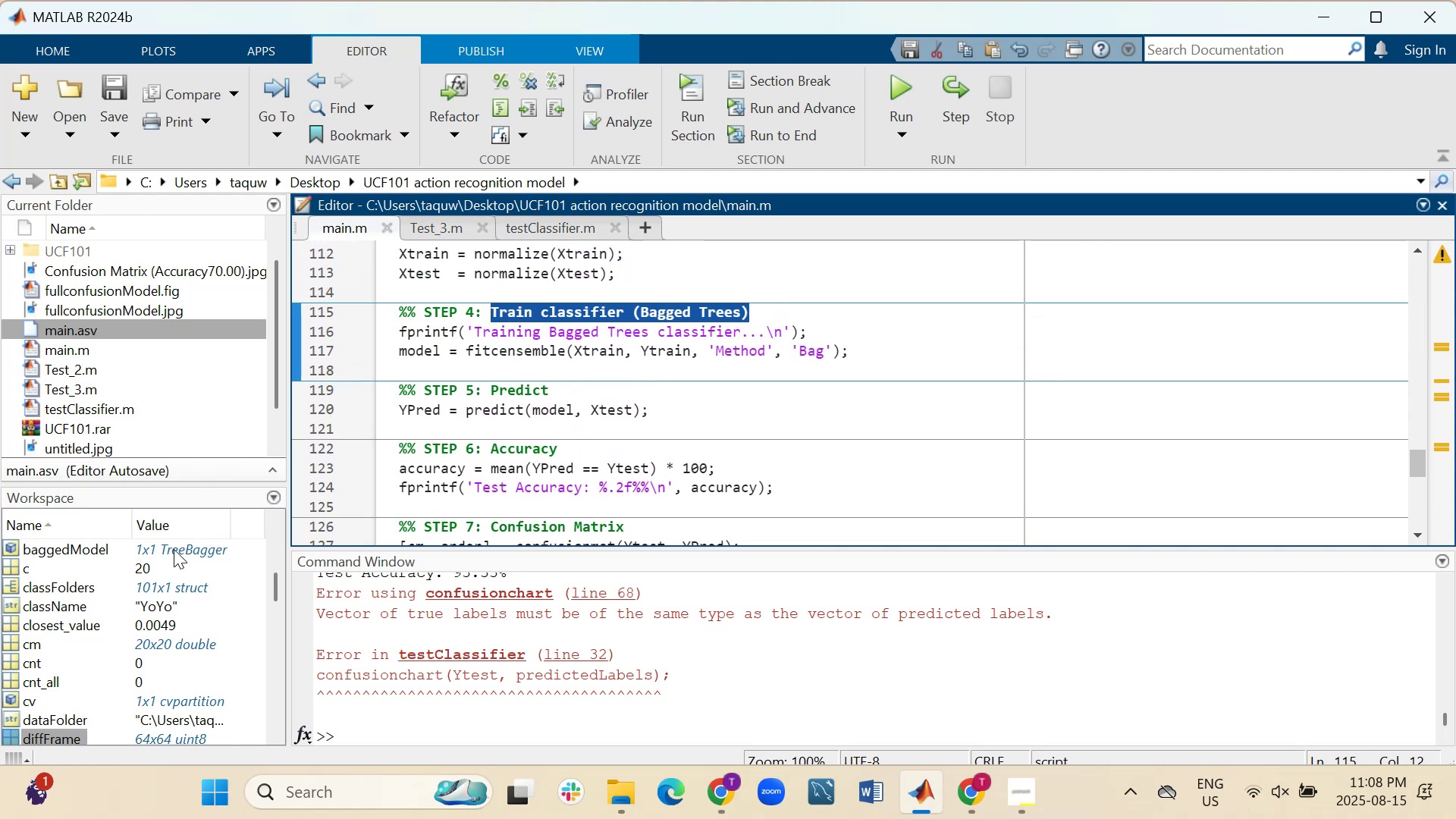 
scroll: coordinate [157, 617], scroll_direction: down, amount: 6.0
 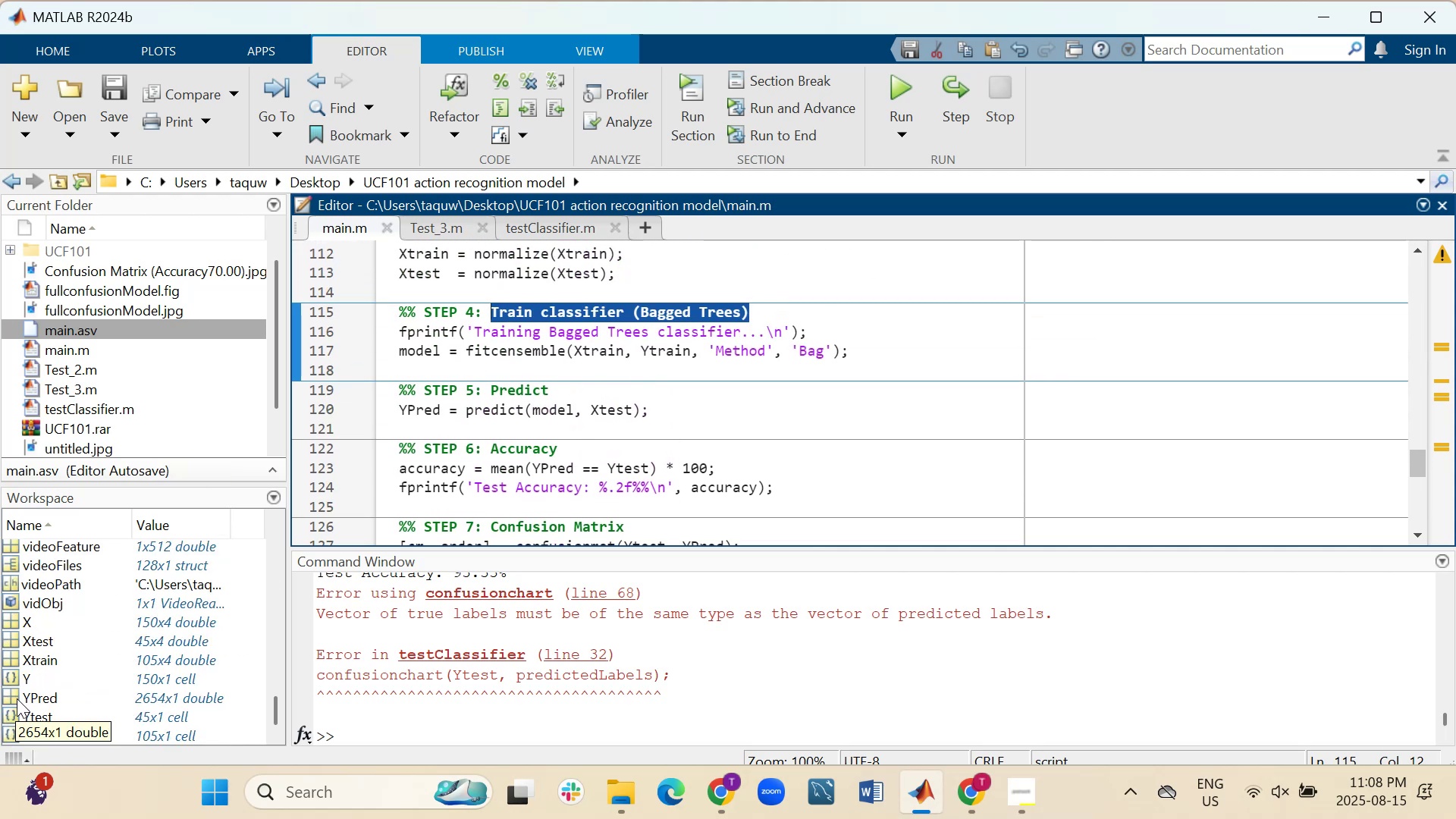 
right_click([15, 699])
 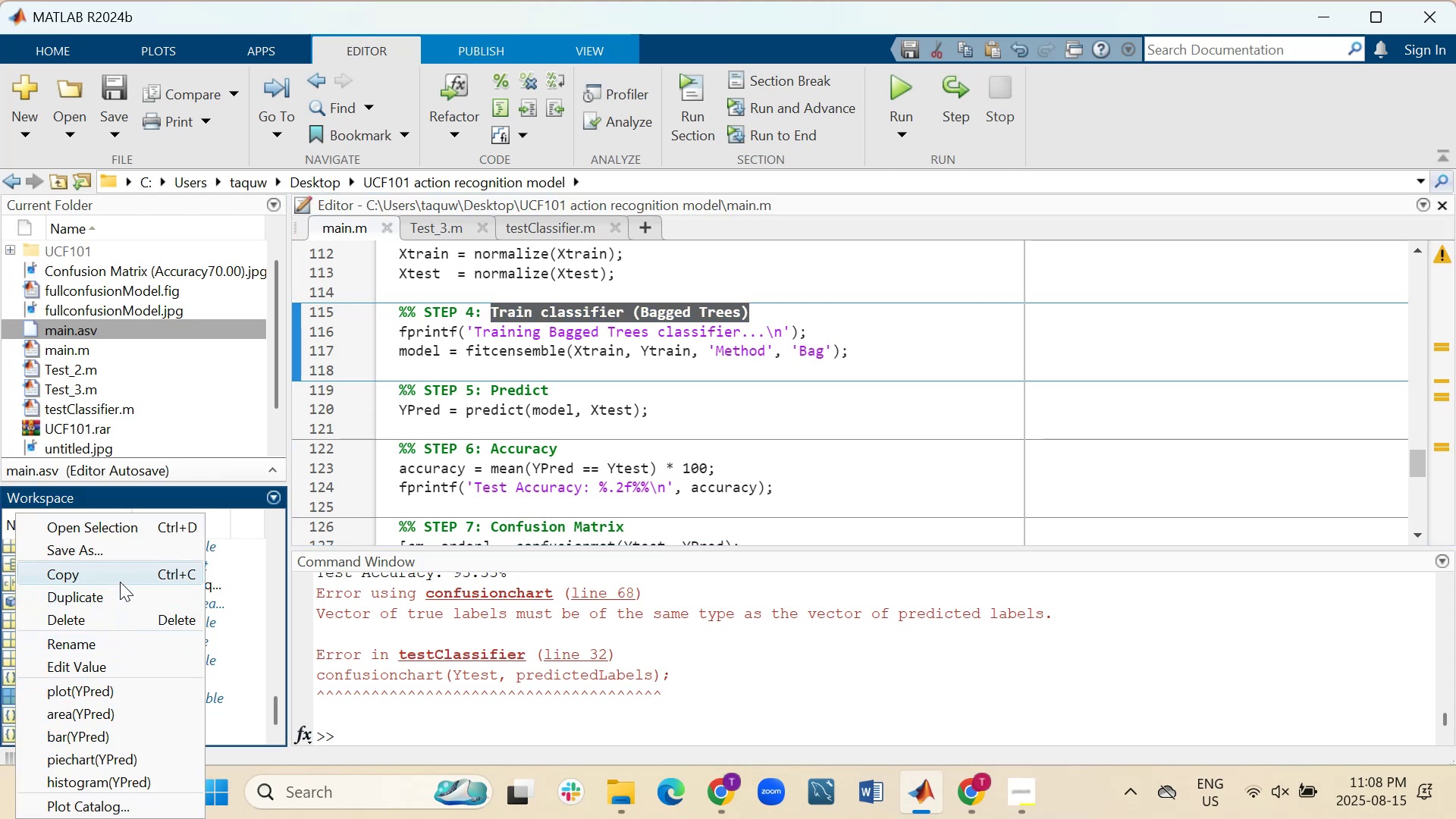 
left_click([135, 553])
 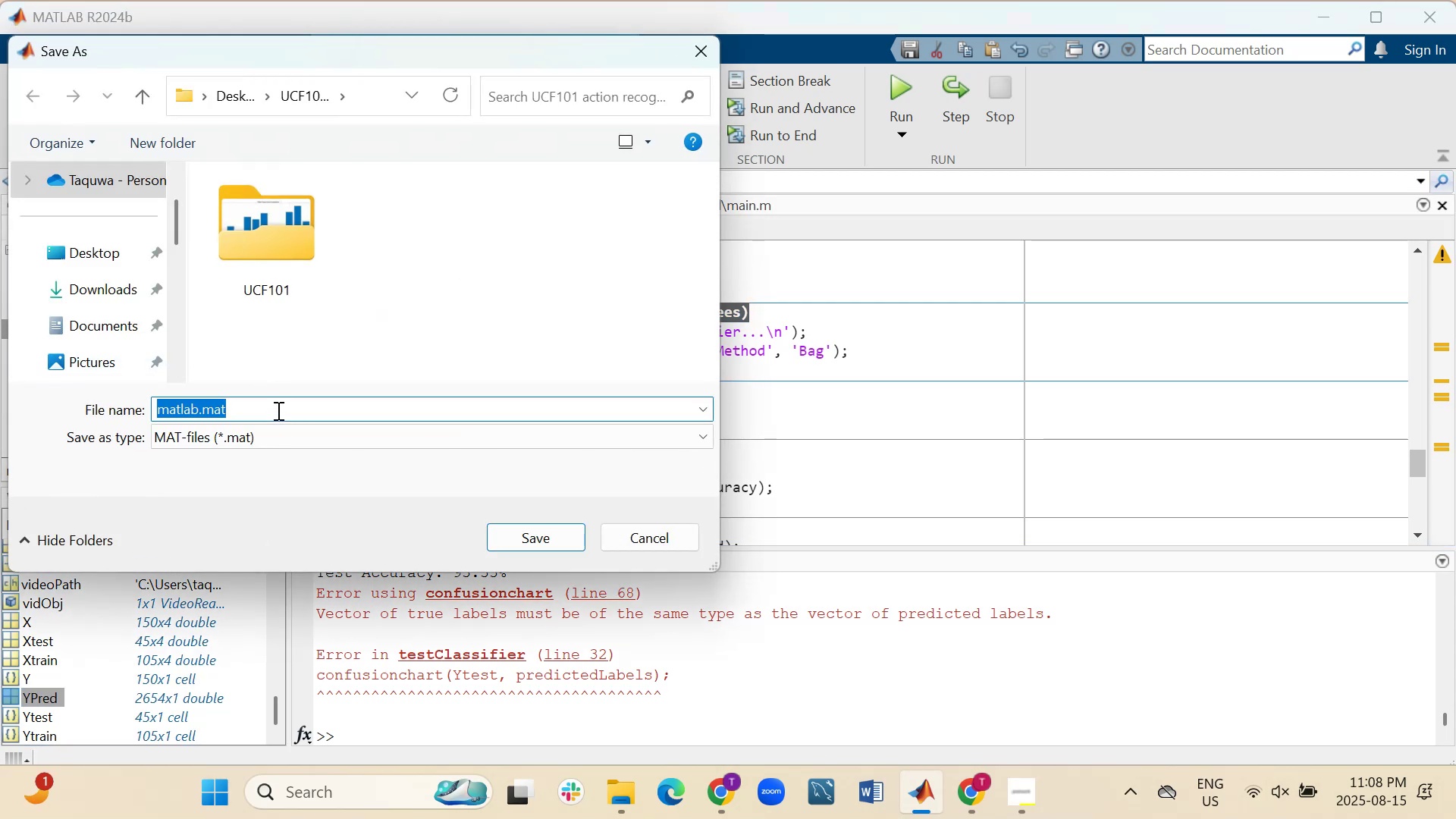 
wait(6.76)
 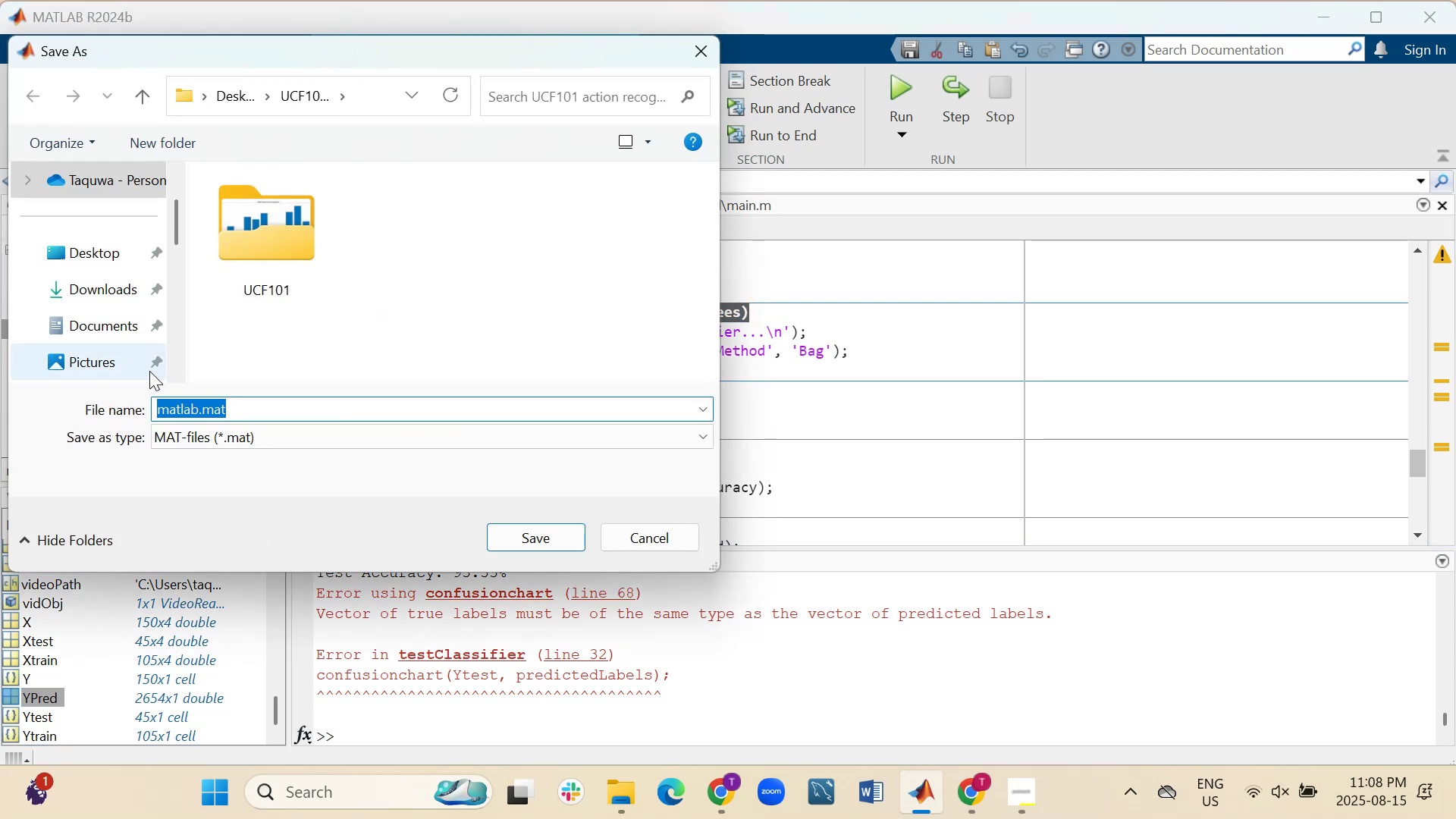 
type(YPred)
 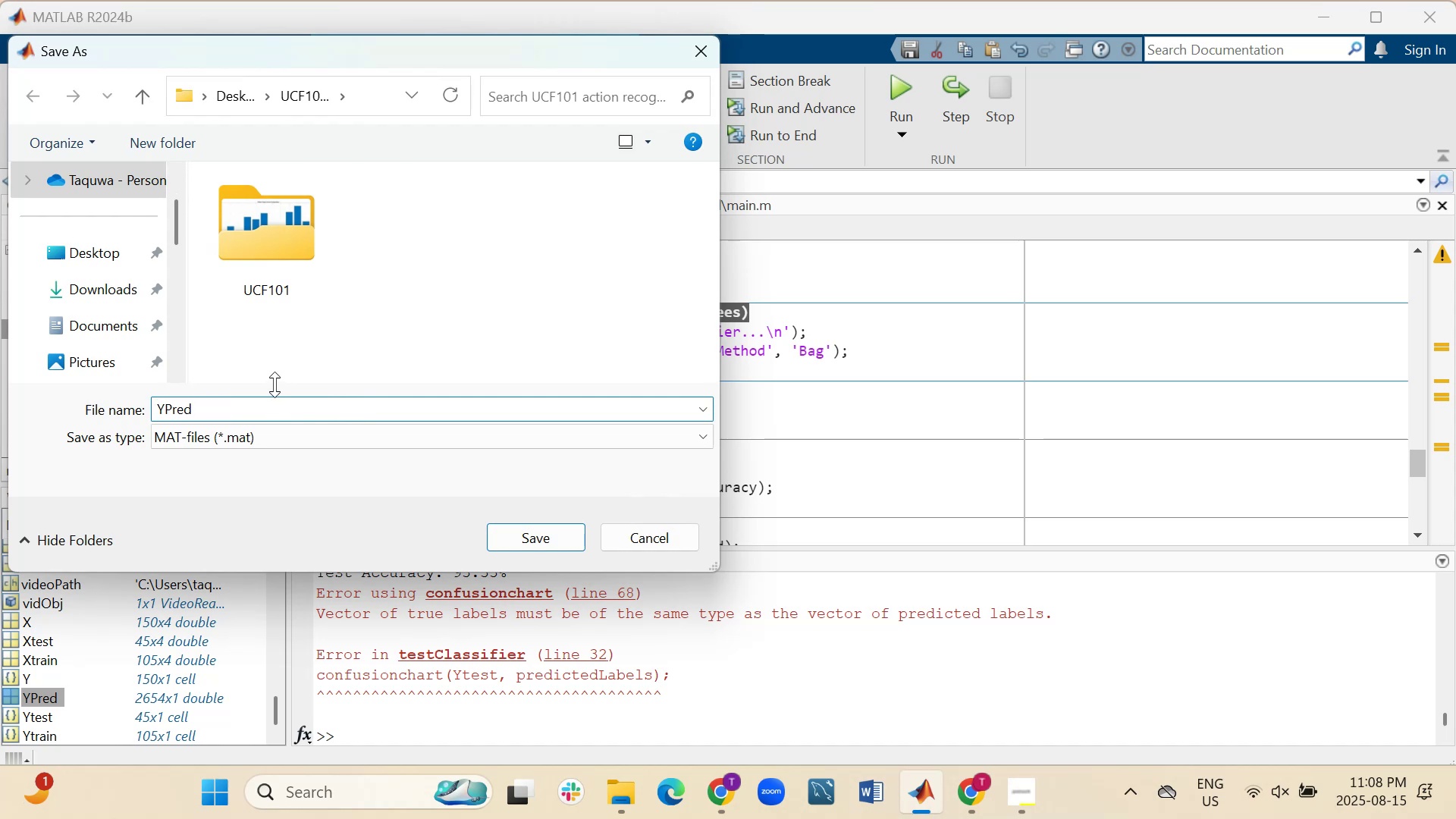 
double_click([296, 216])
 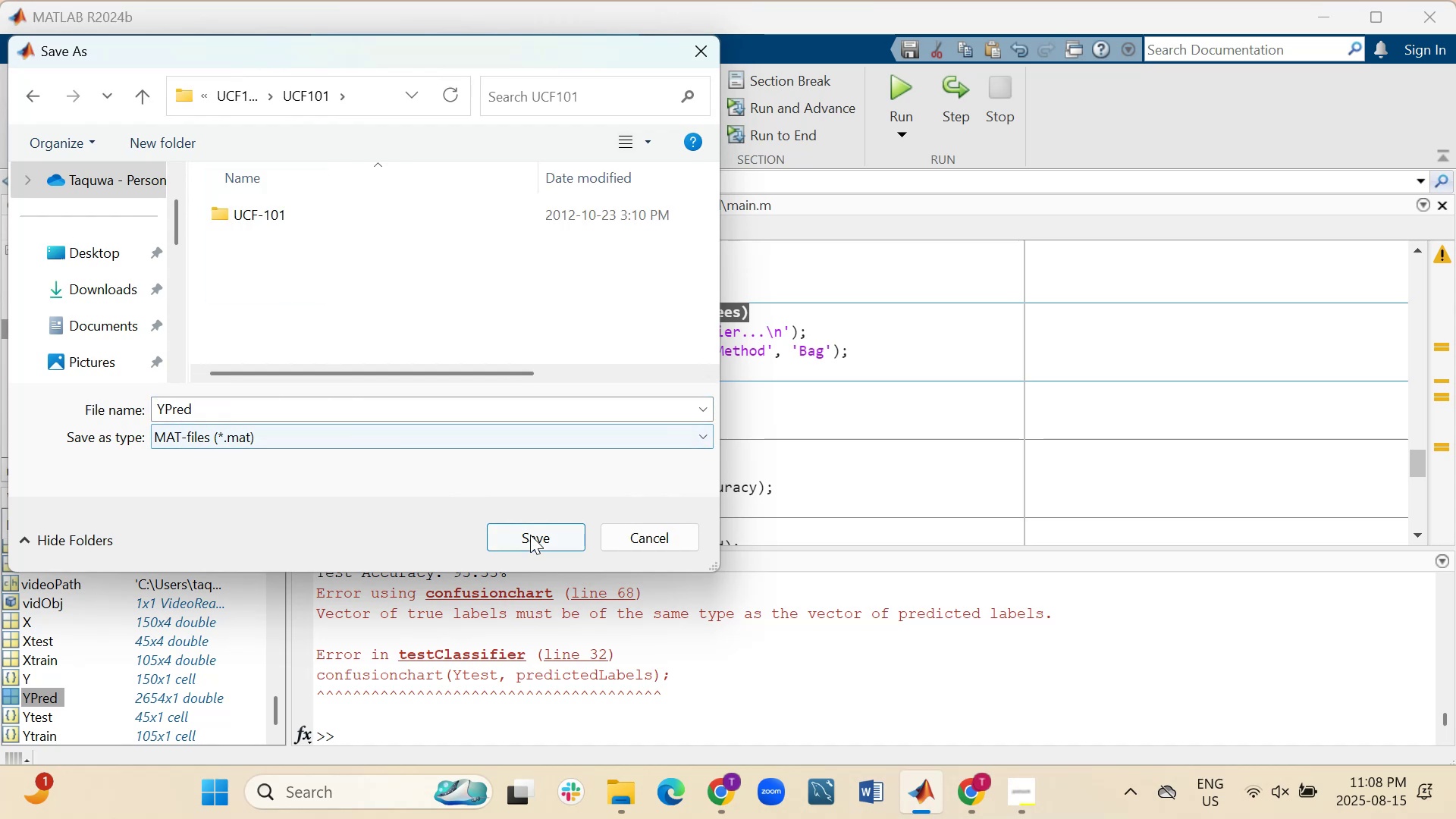 
left_click([530, 541])
 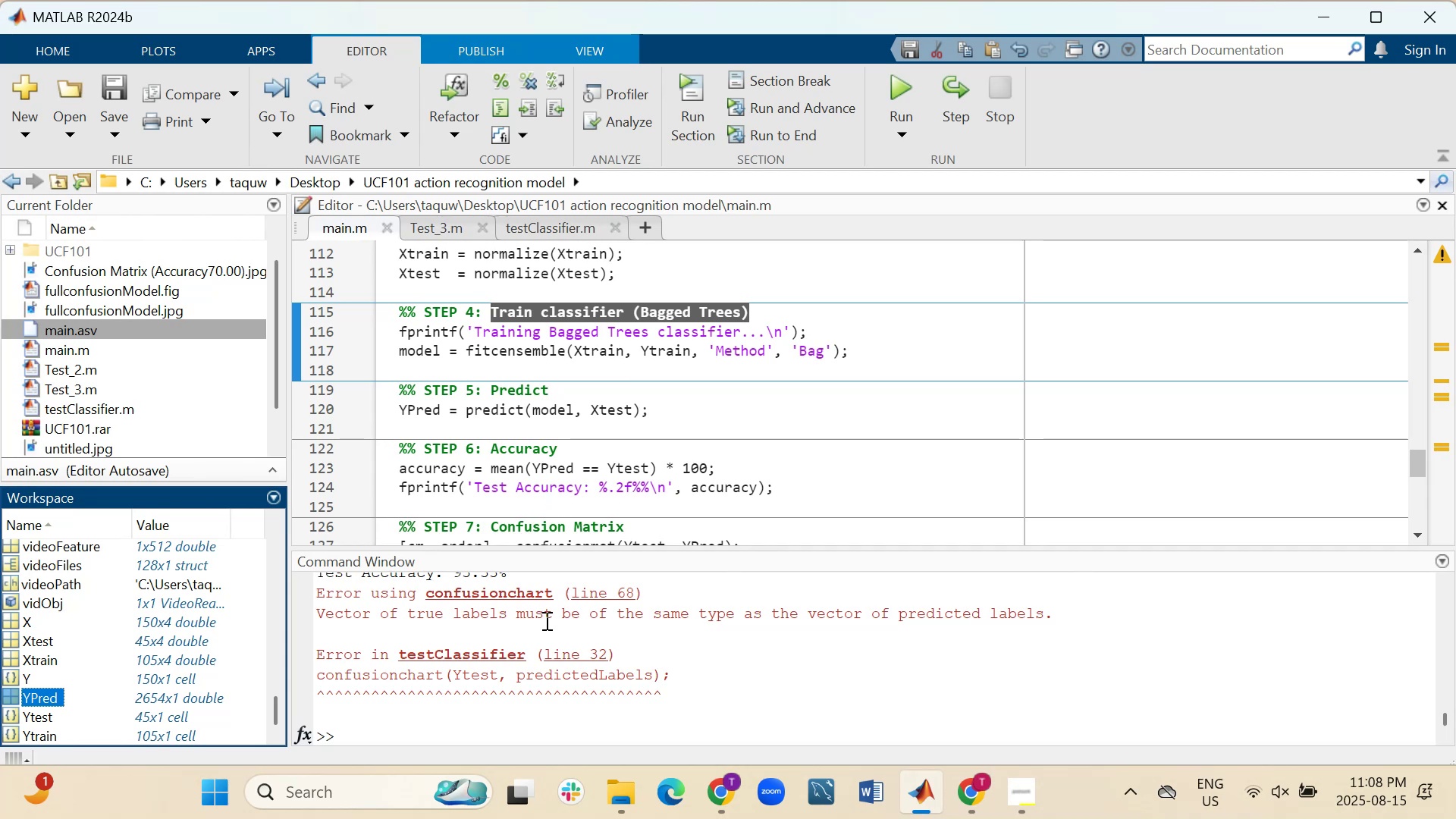 
scroll: coordinate [543, 635], scroll_direction: up, amount: 4.0
 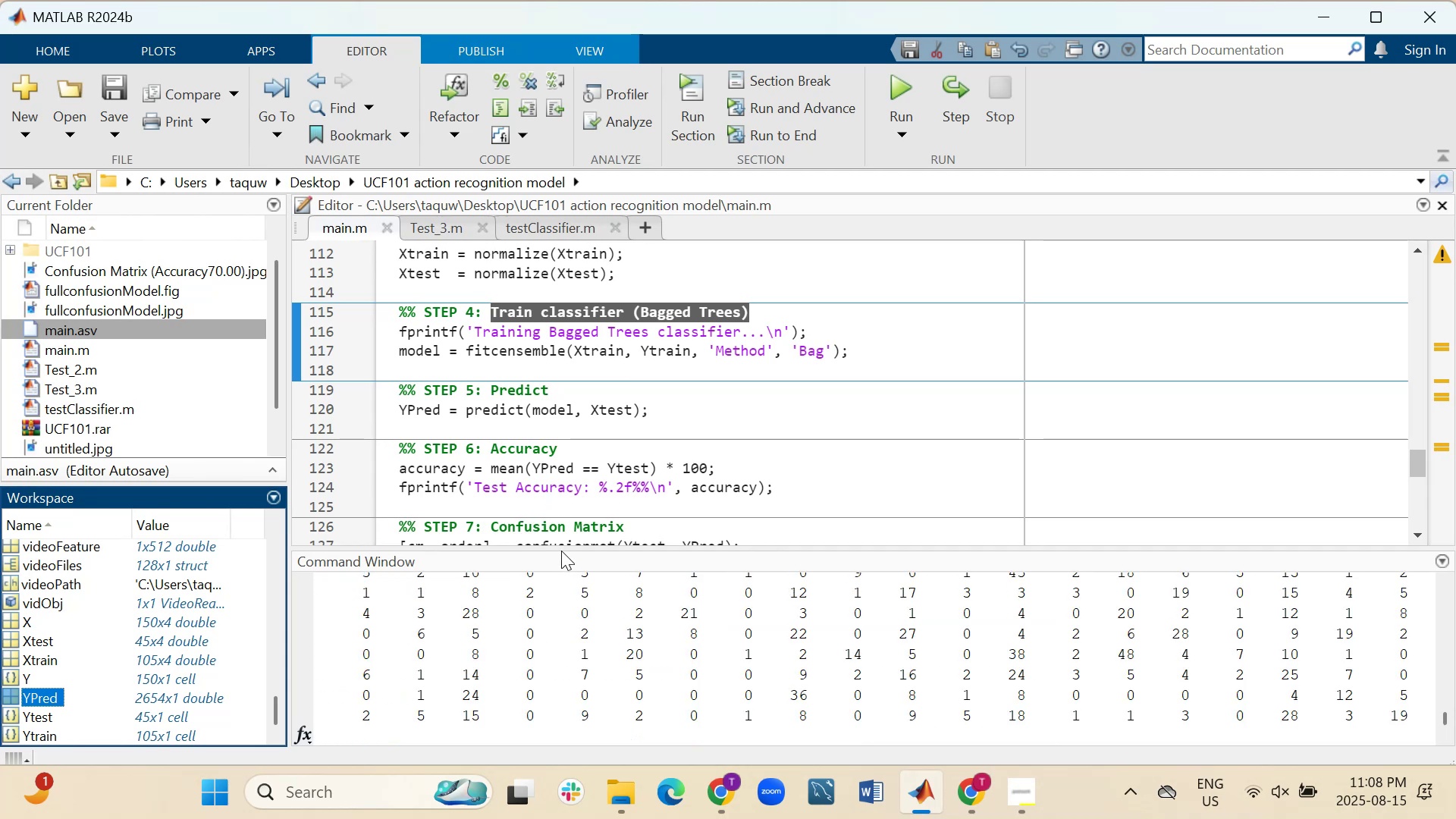 
left_click_drag(start_coordinate=[561, 548], to_coordinate=[557, 720])
 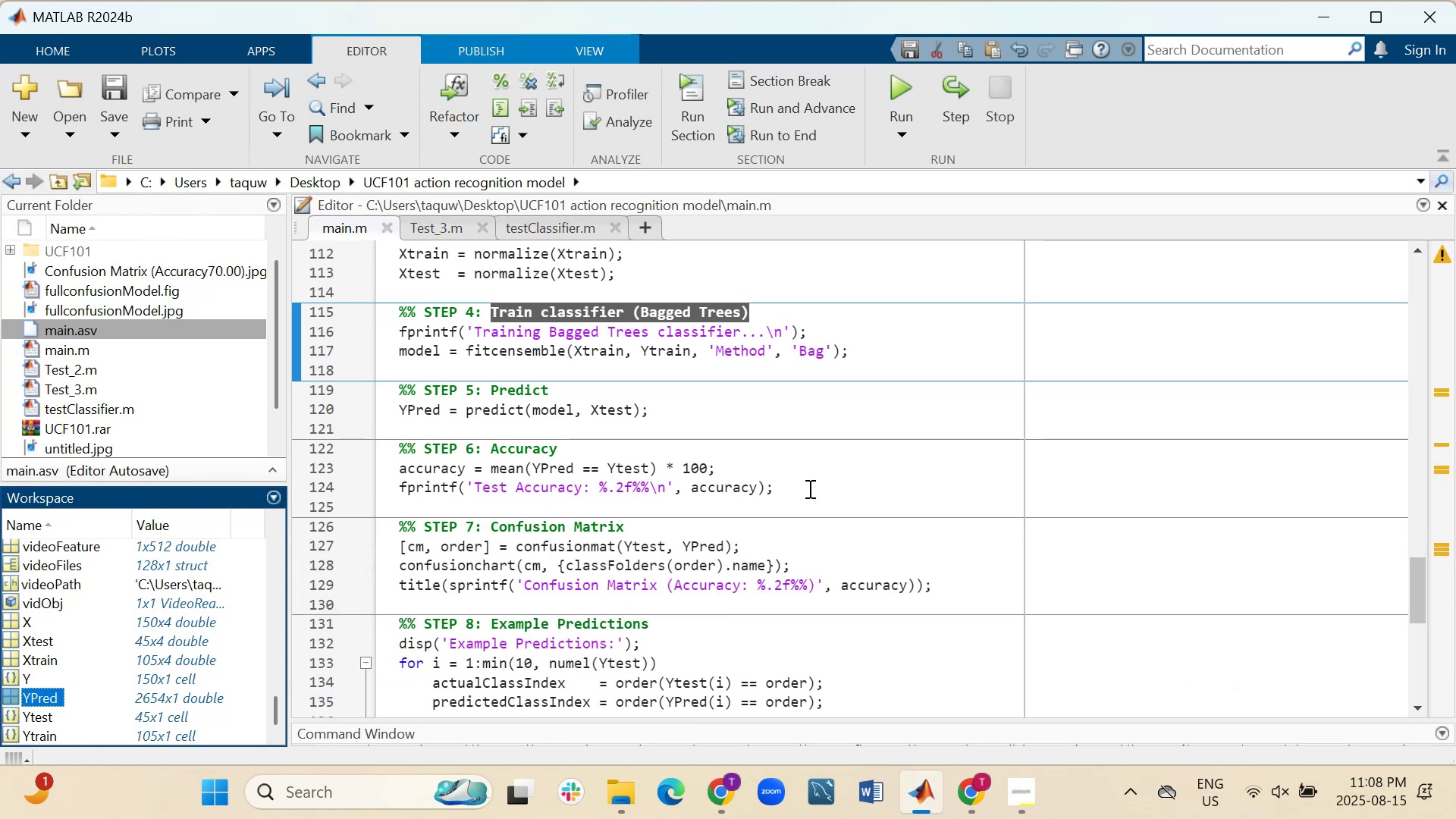 
left_click([830, 484])
 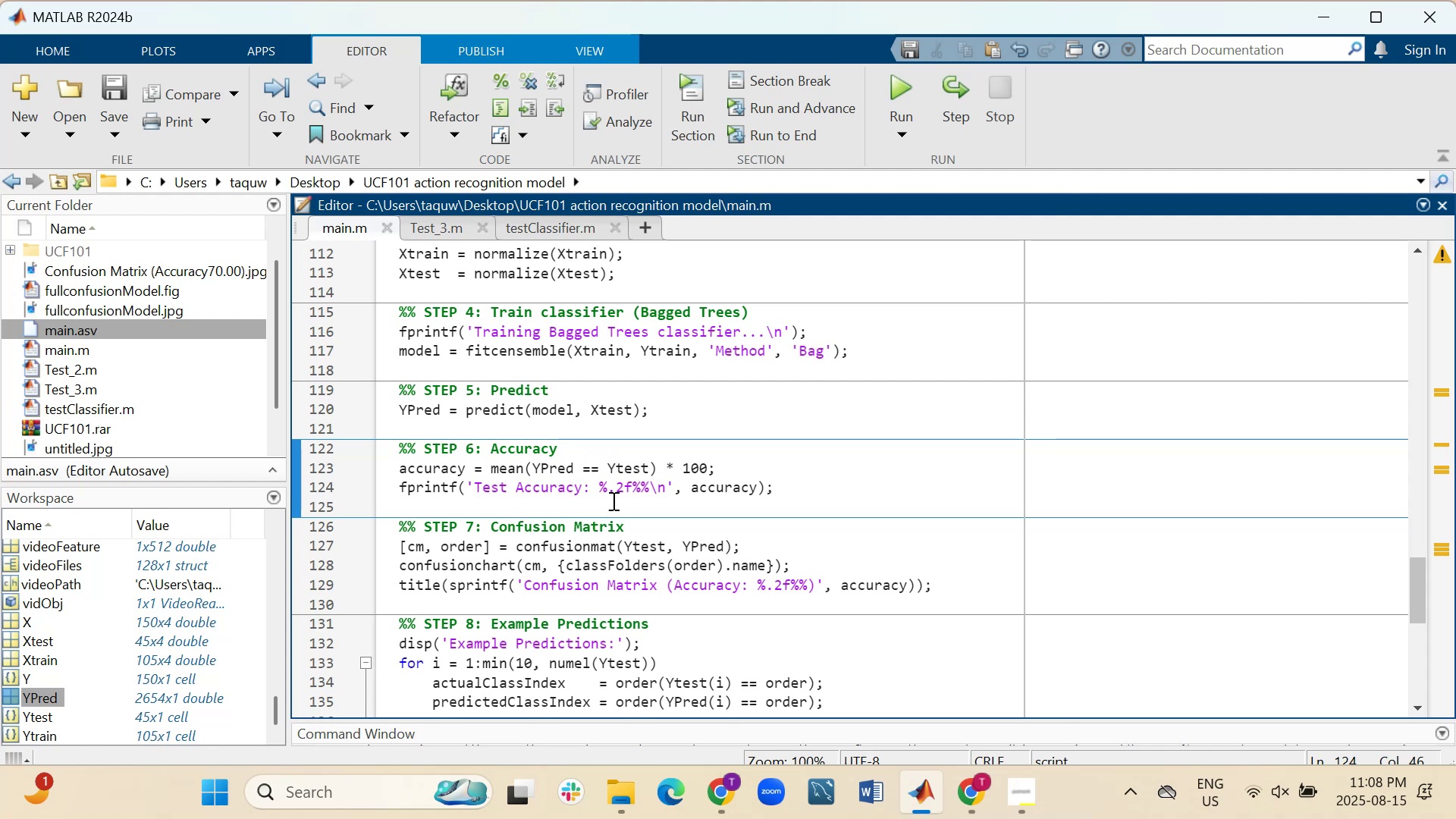 
scroll: coordinate [658, 557], scroll_direction: up, amount: 3.0
 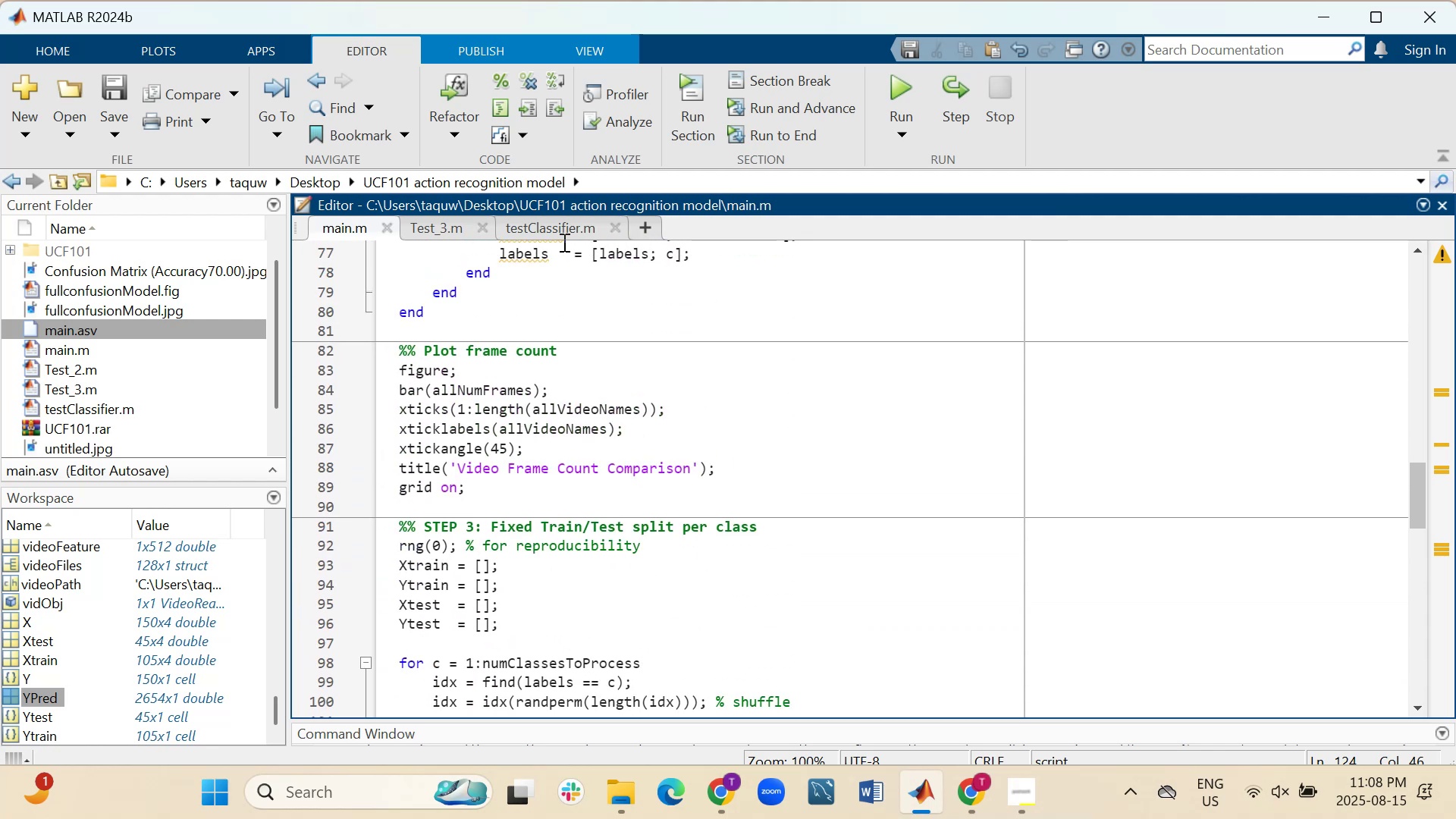 
left_click([563, 234])
 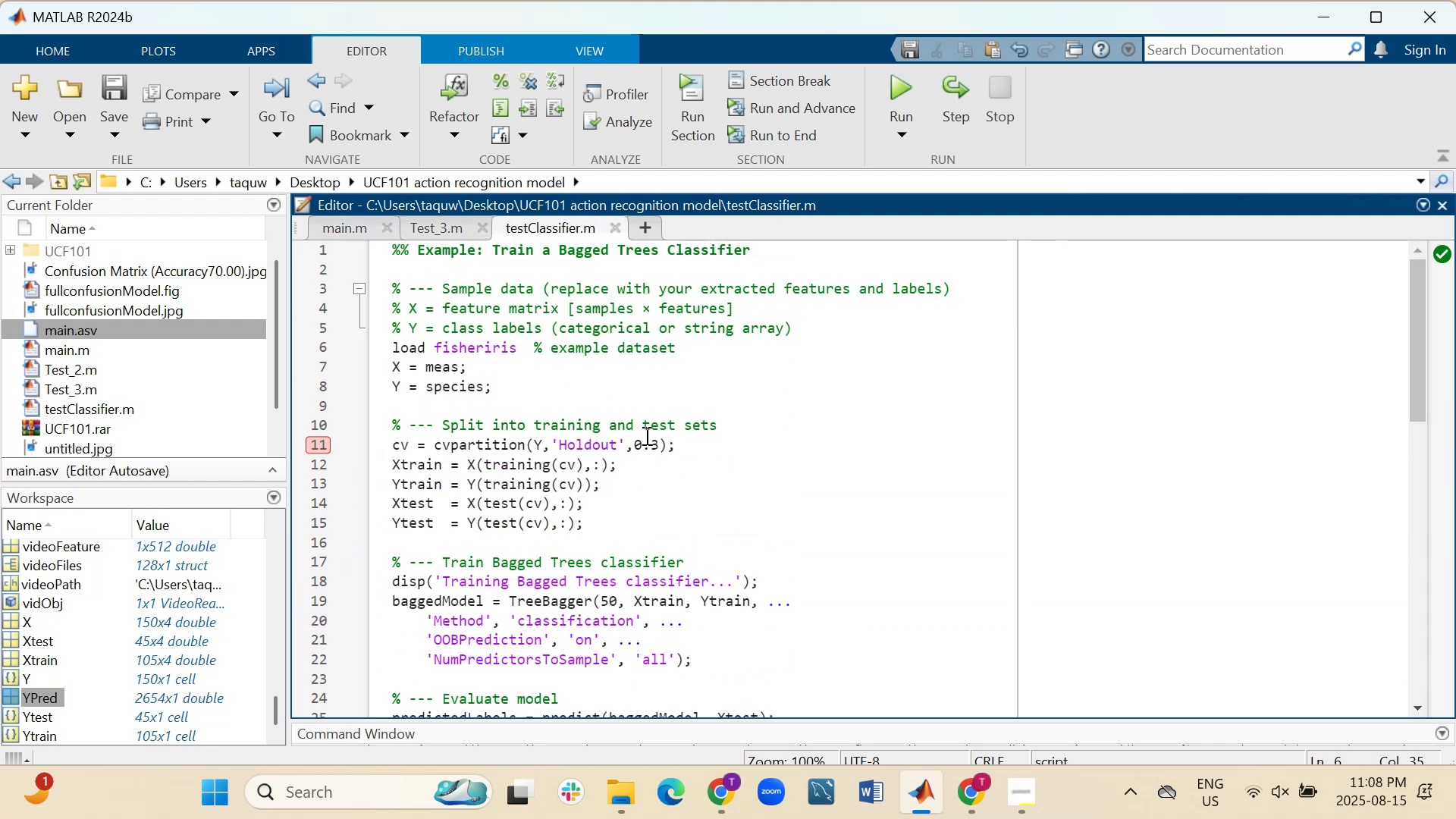 
scroll: coordinate [645, 435], scroll_direction: down, amount: 1.0
 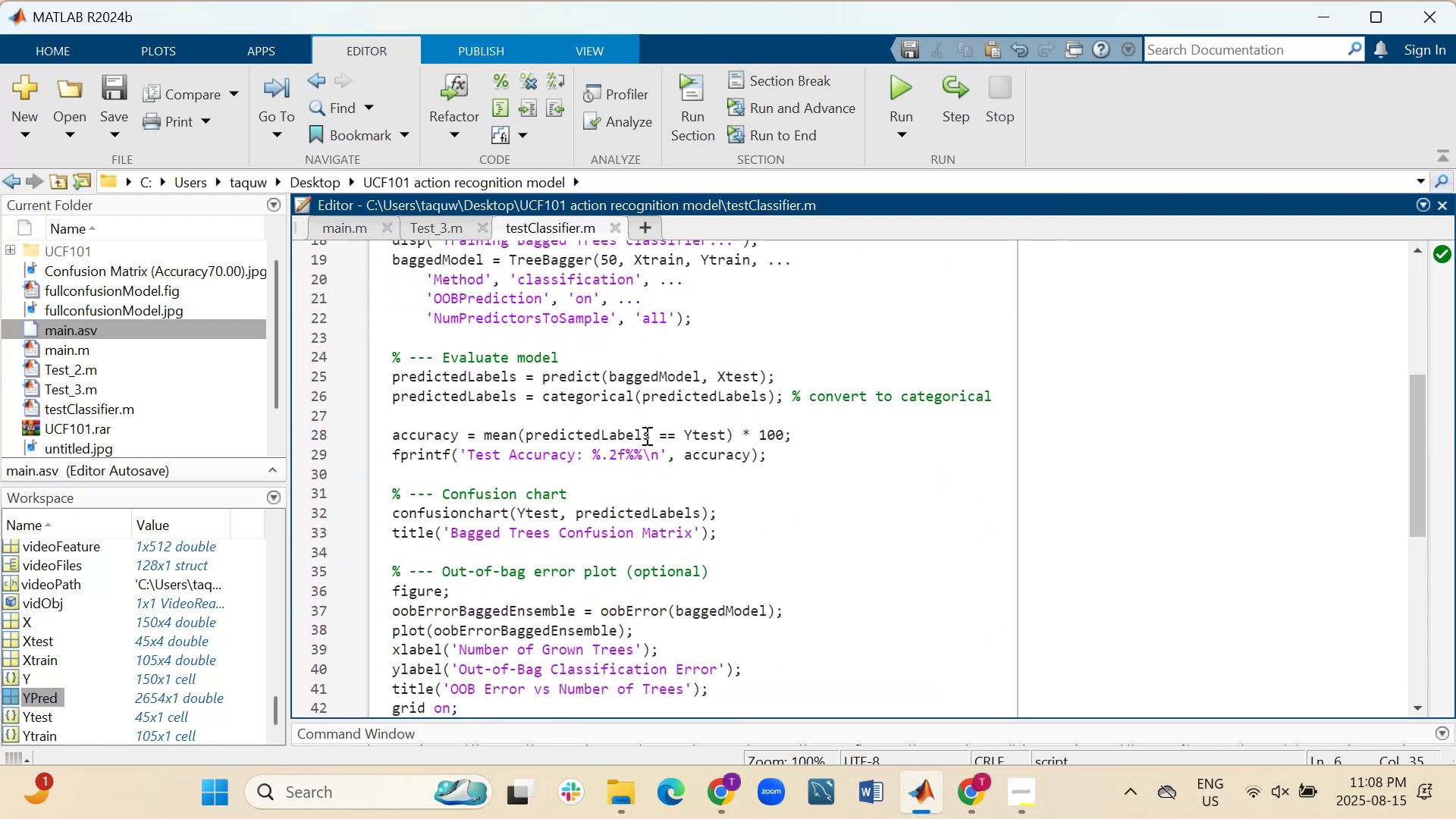 
scroll: coordinate [645, 435], scroll_direction: up, amount: 6.0
 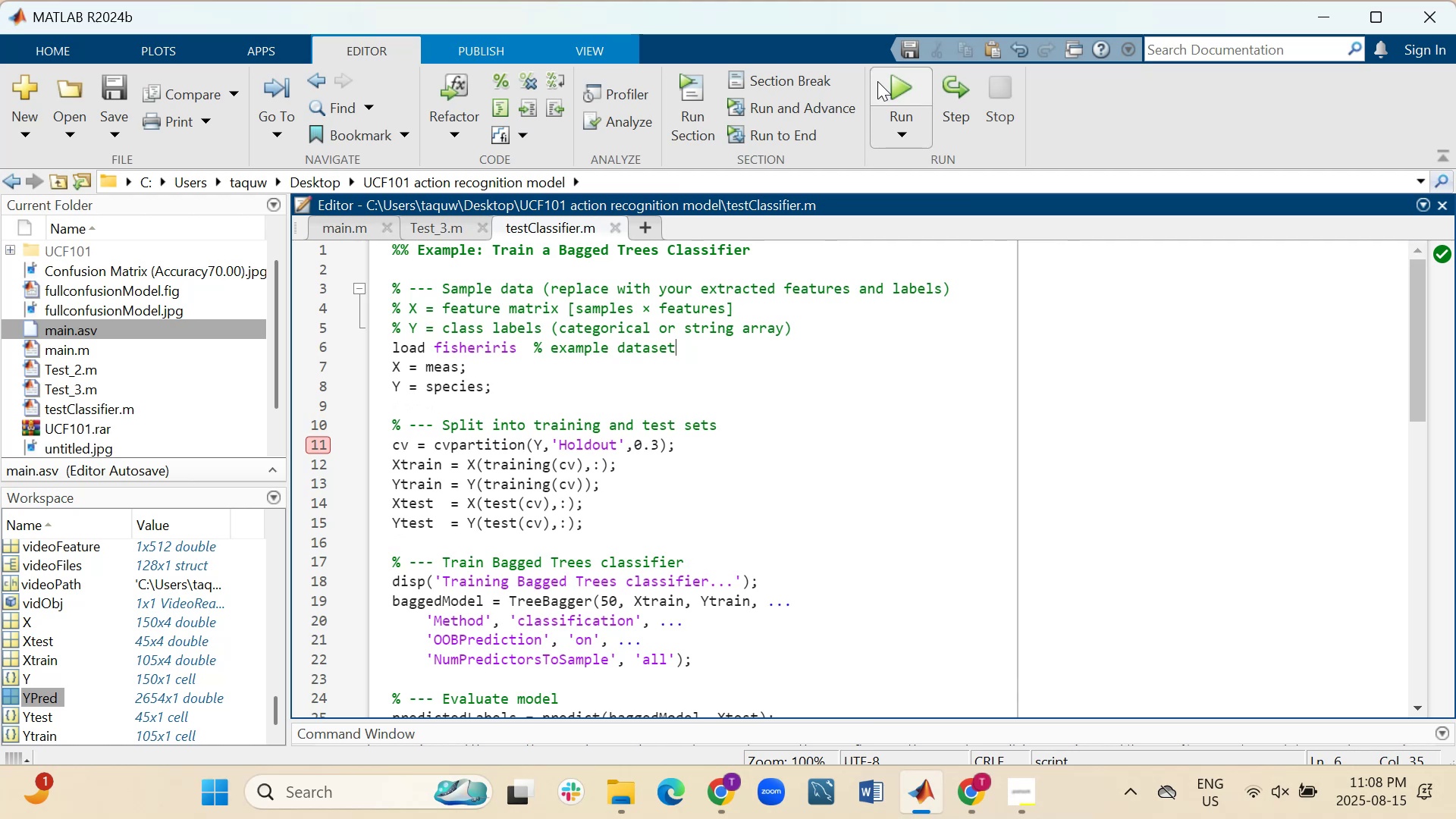 
left_click([890, 86])
 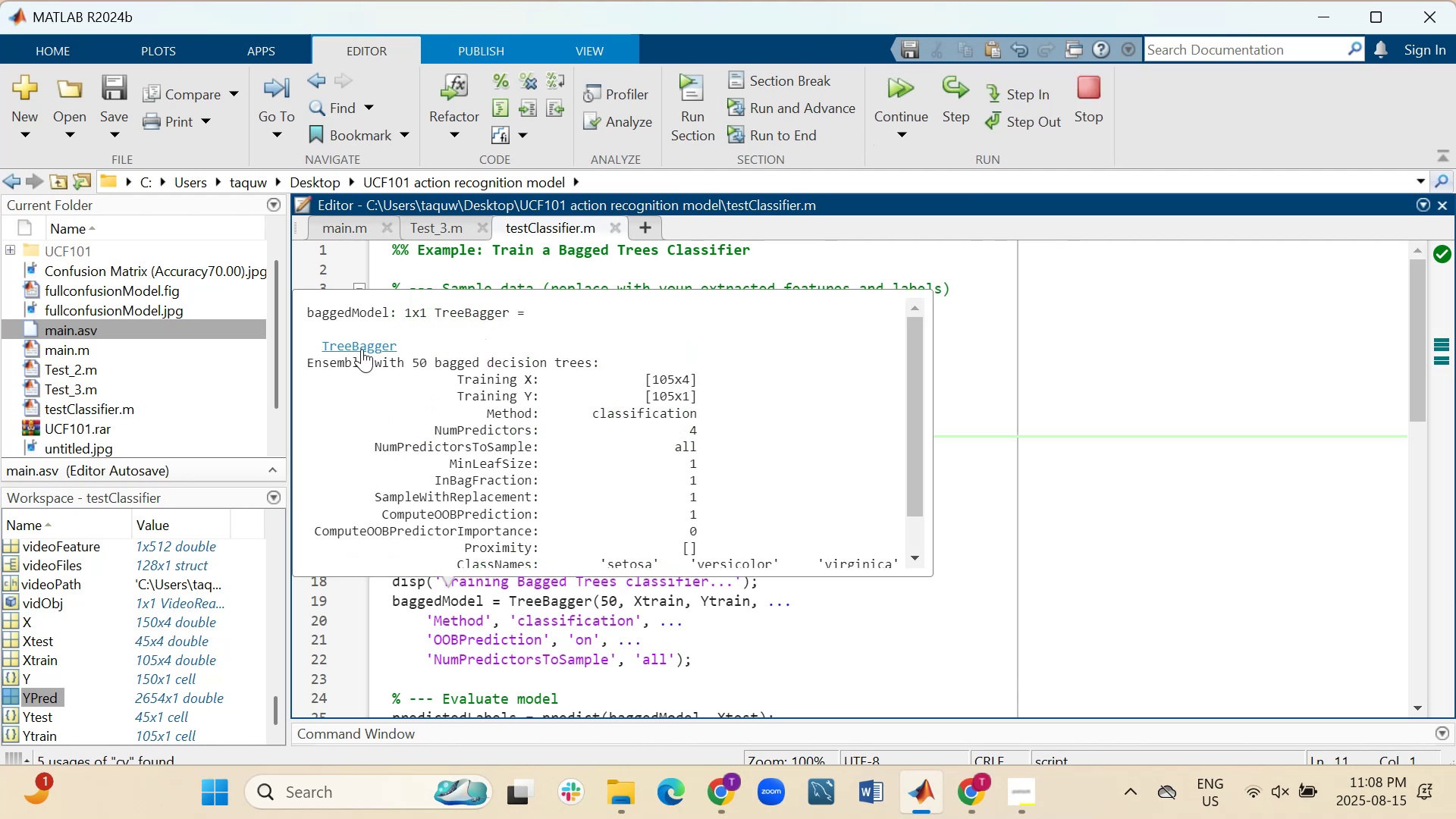 
wait(5.22)
 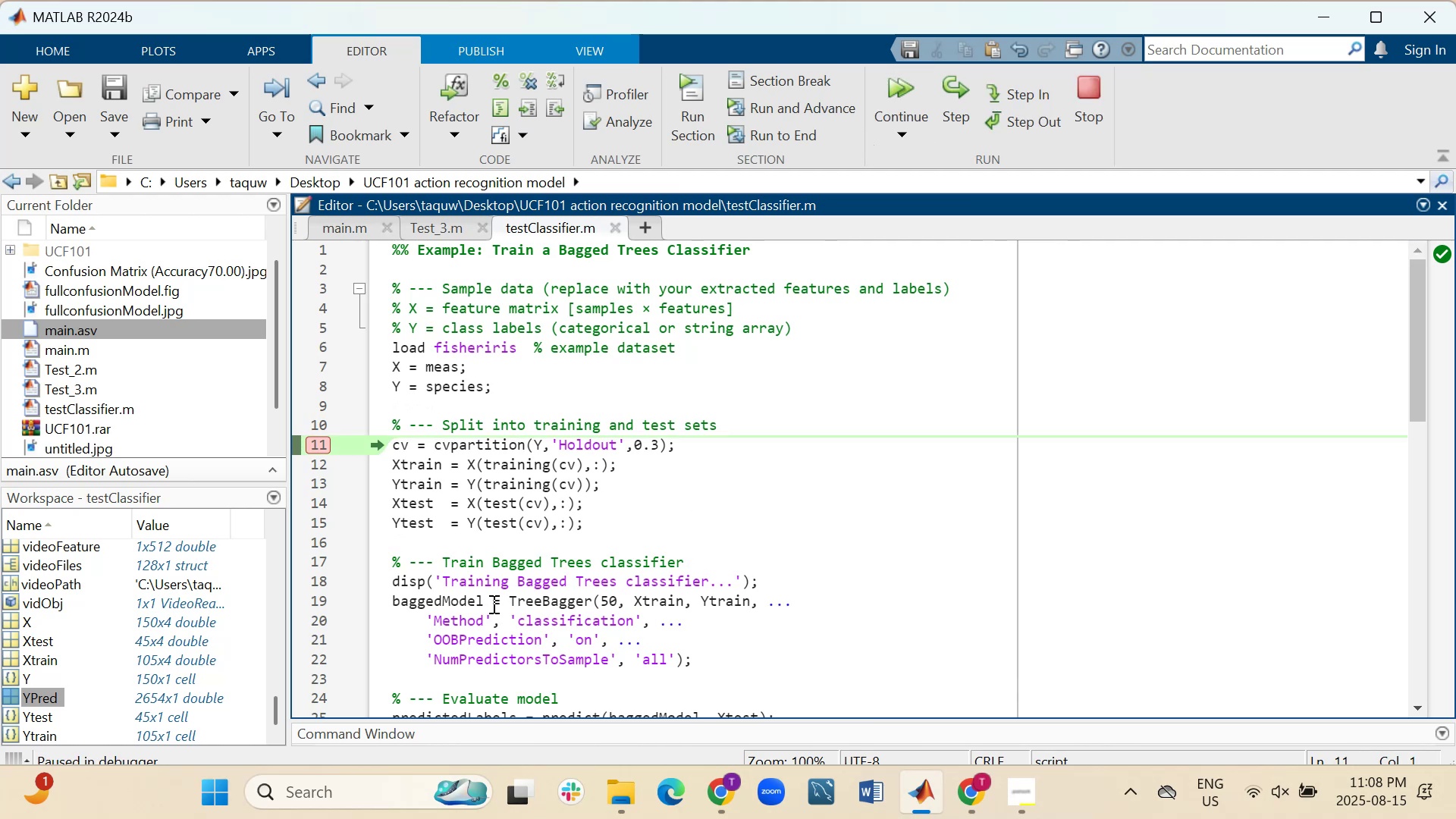 
scroll: coordinate [632, 436], scroll_direction: none, amount: 0.0
 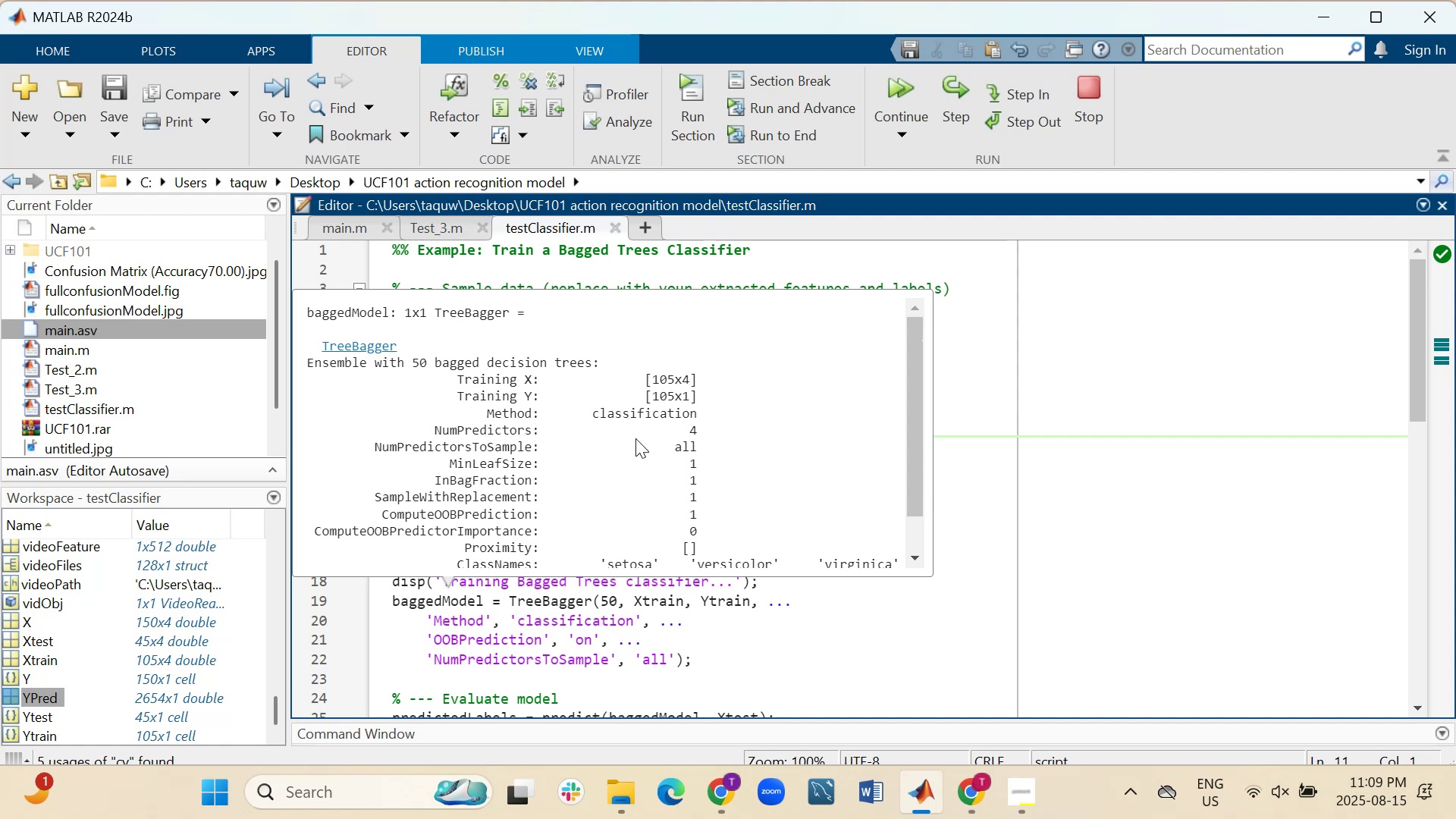 
wait(11.64)
 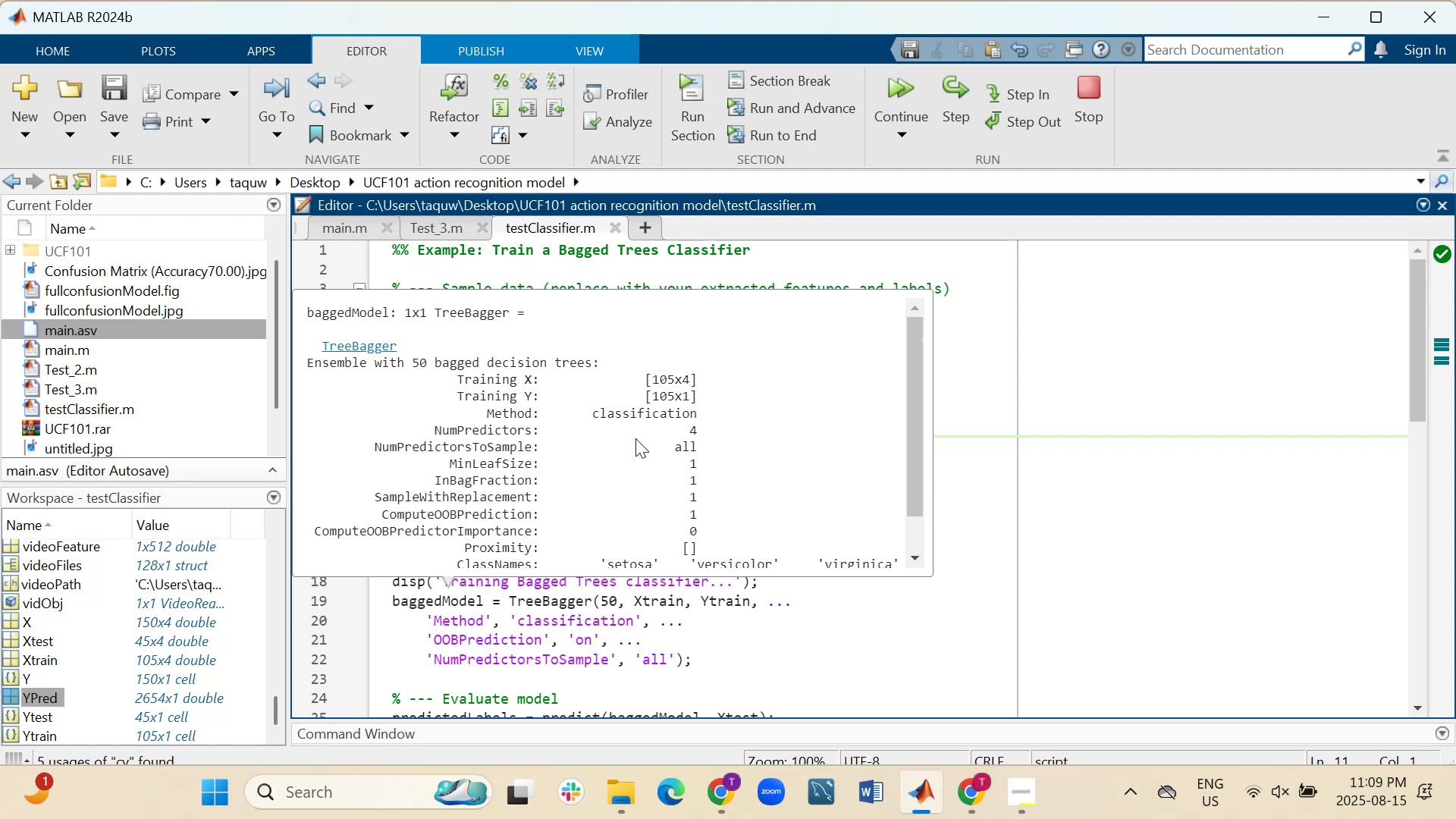 
scroll: coordinate [635, 438], scroll_direction: down, amount: 1.0
 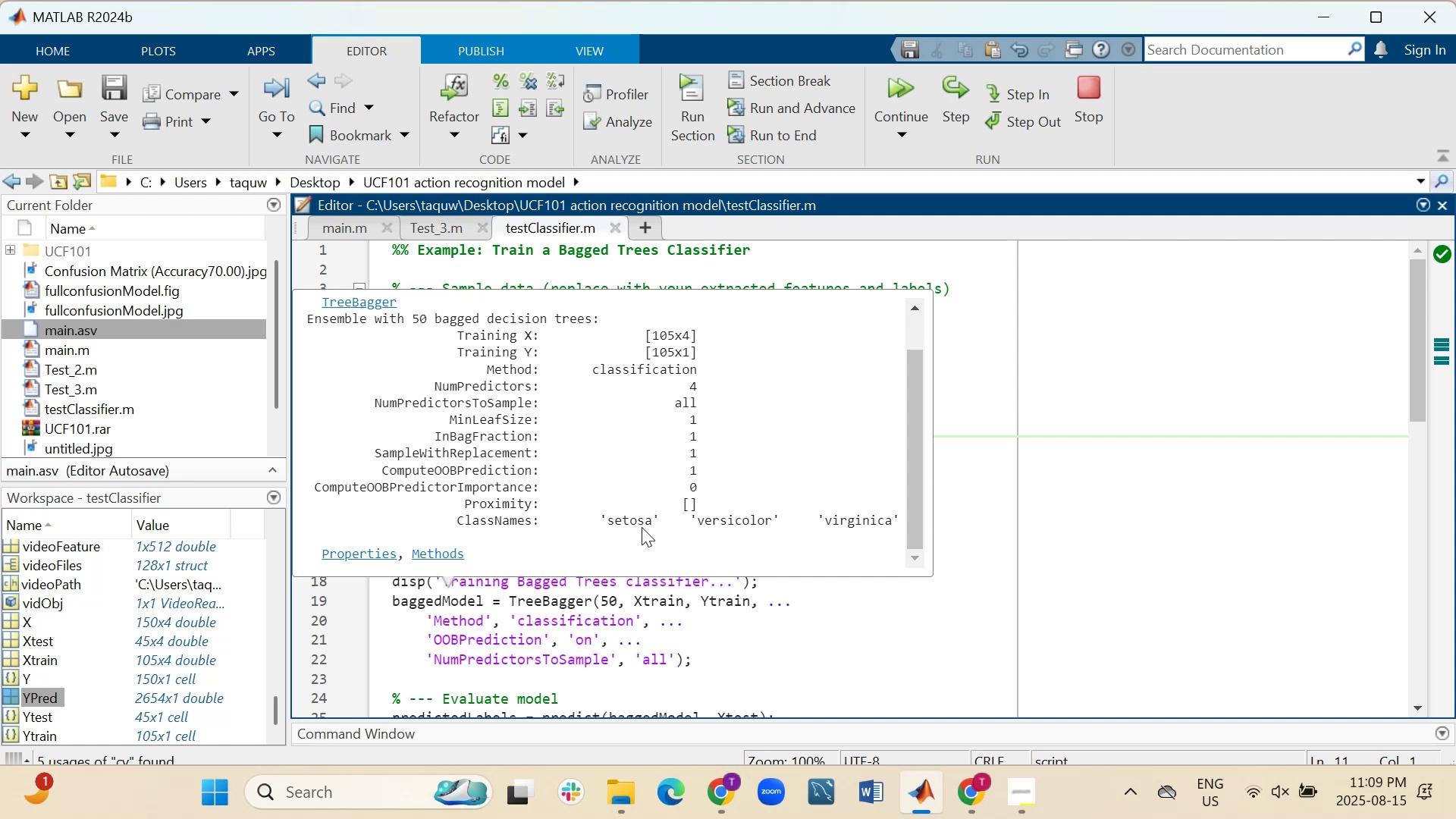 
wait(27.66)
 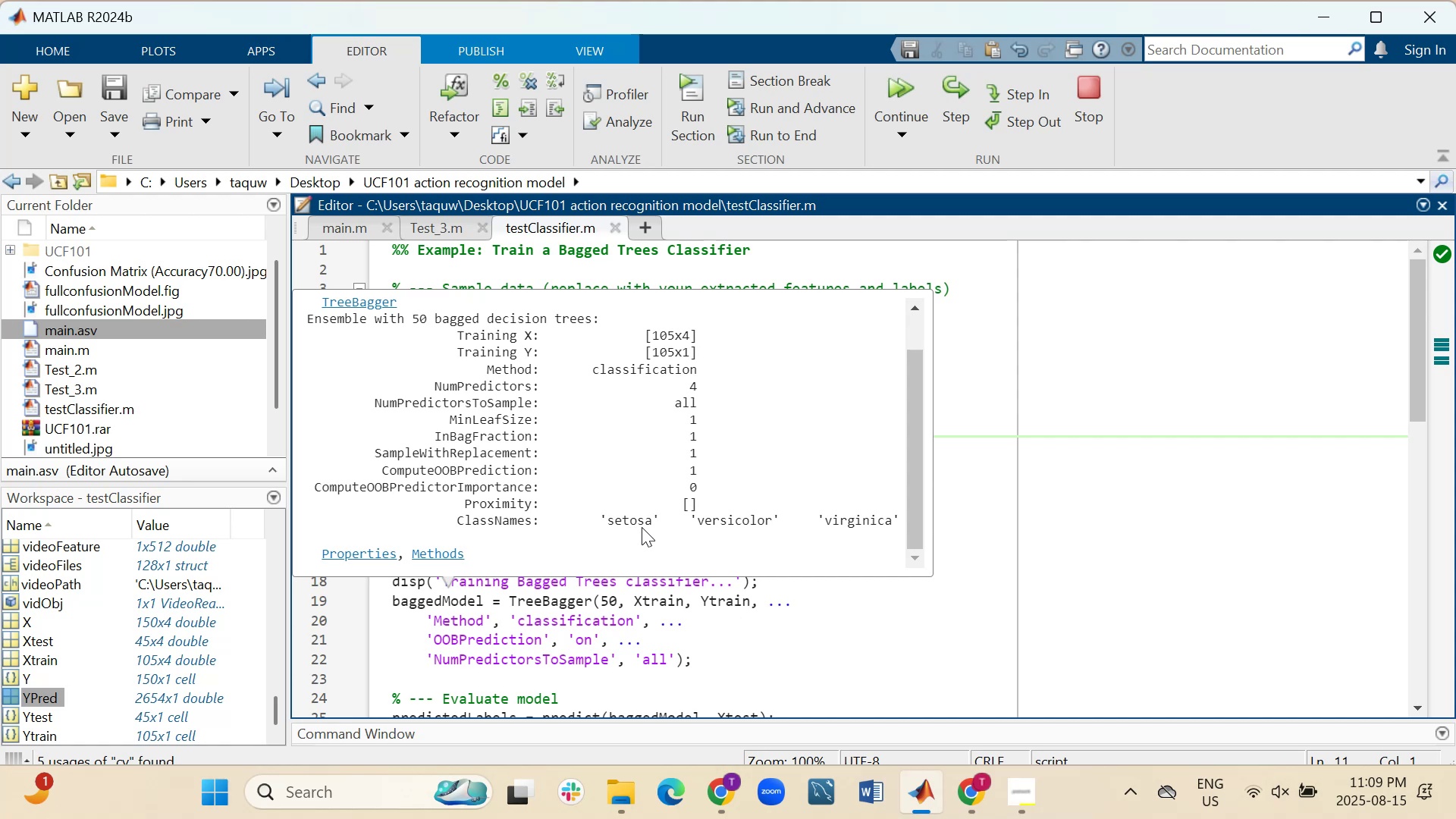 
left_click([365, 556])
 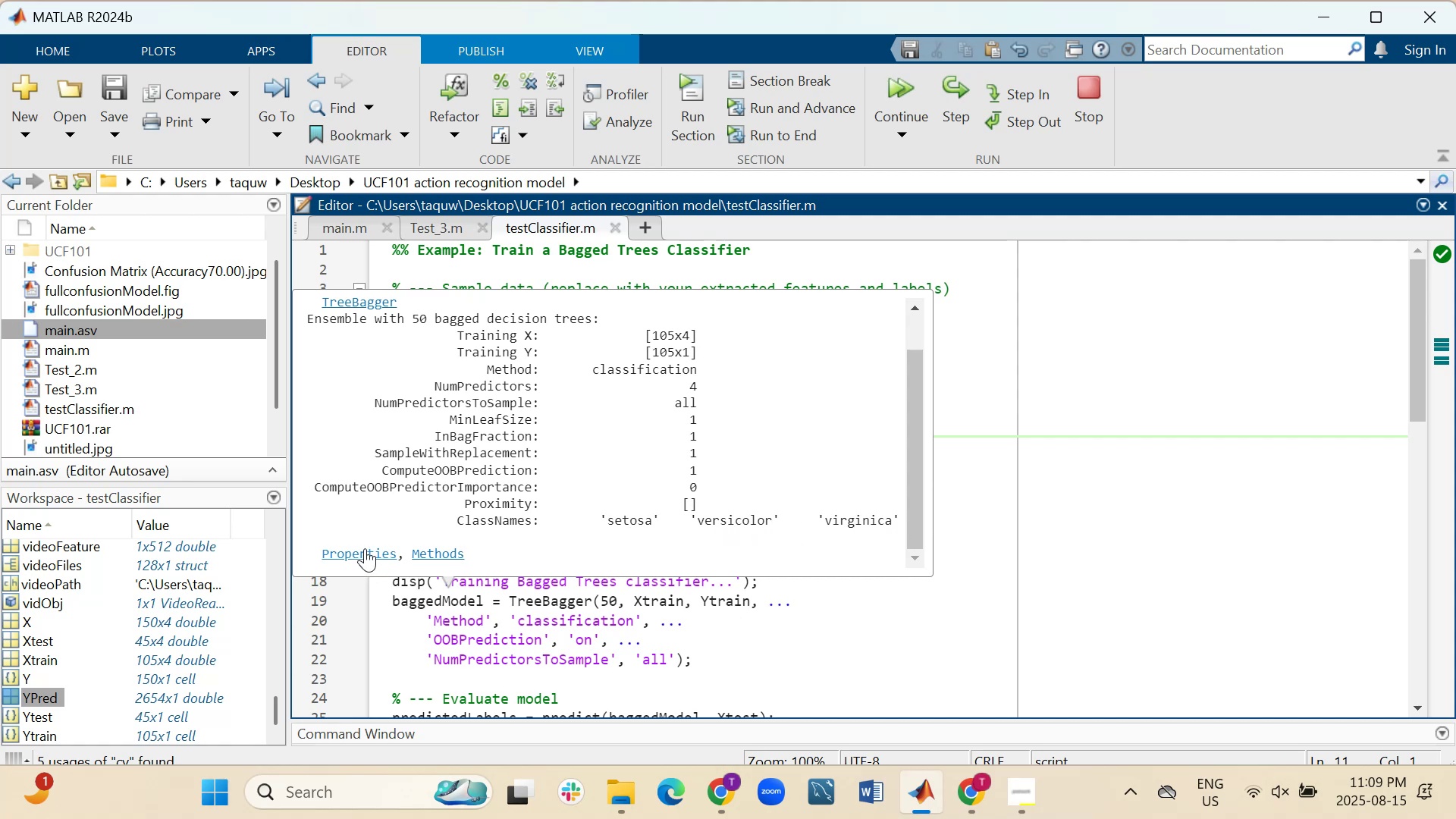 
left_click([424, 551])
 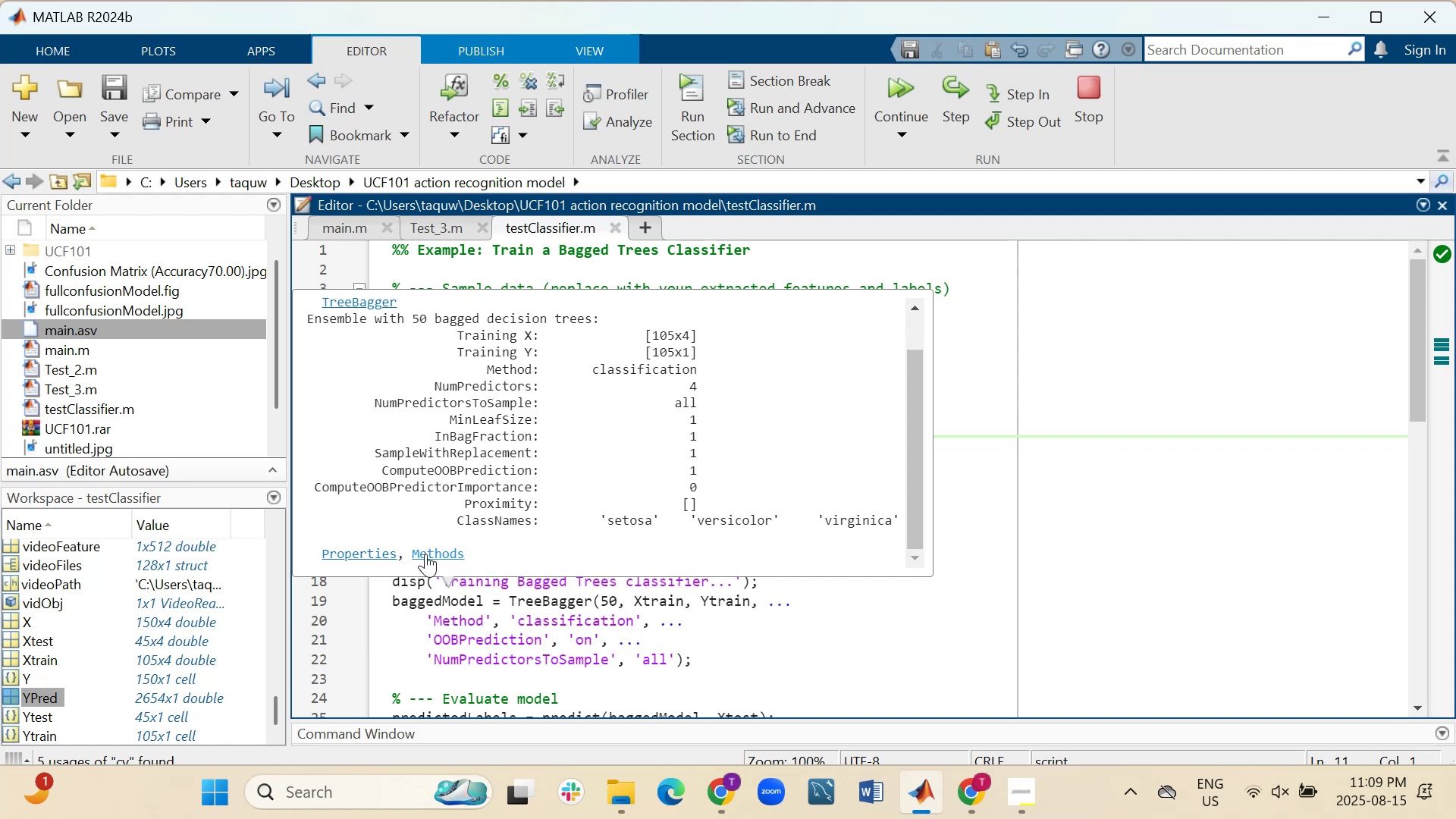 
double_click([429, 553])
 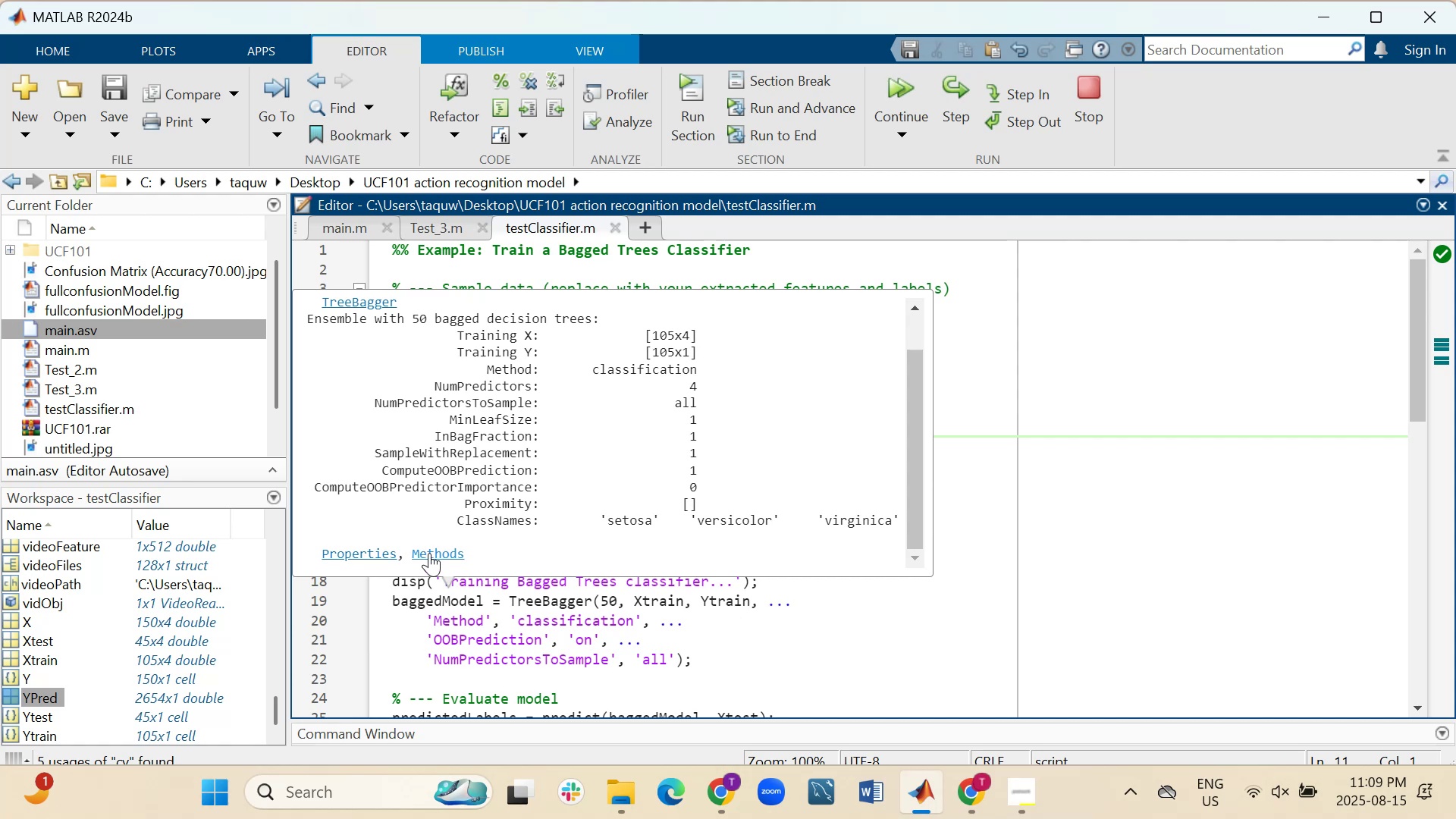 
triple_click([429, 553])
 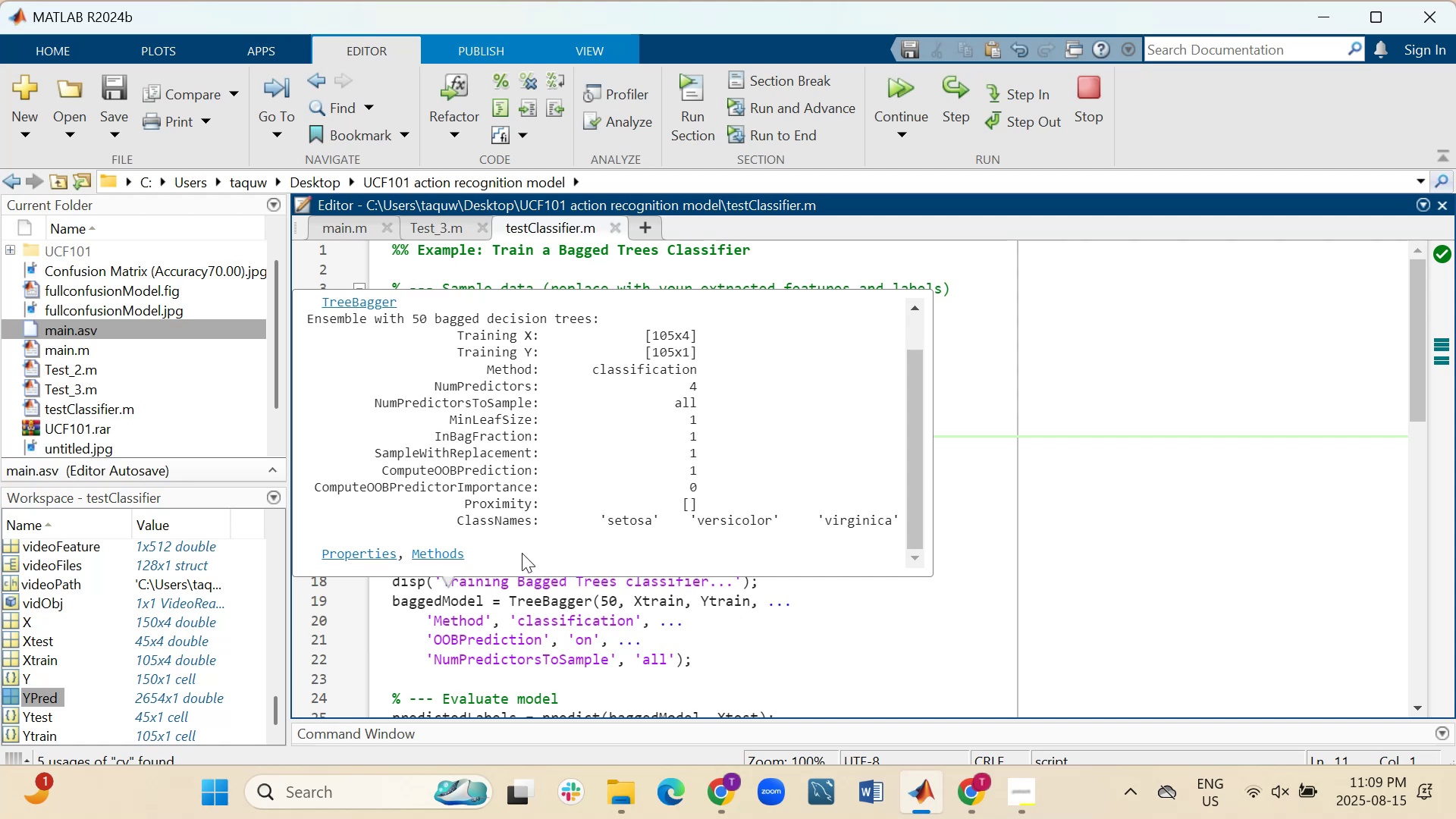 
scroll: coordinate [748, 436], scroll_direction: up, amount: 3.0
 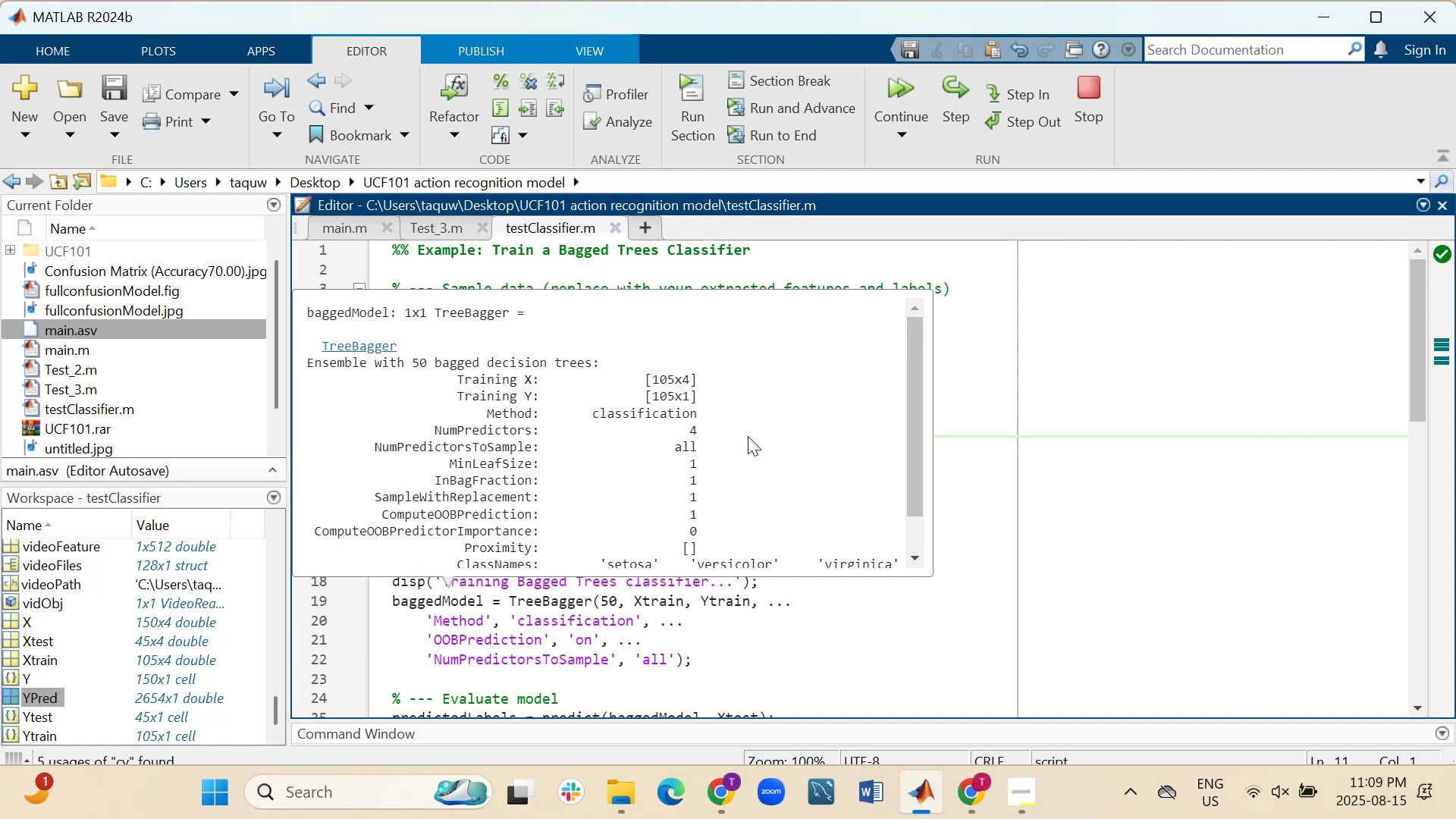 
scroll: coordinate [748, 436], scroll_direction: down, amount: 3.0
 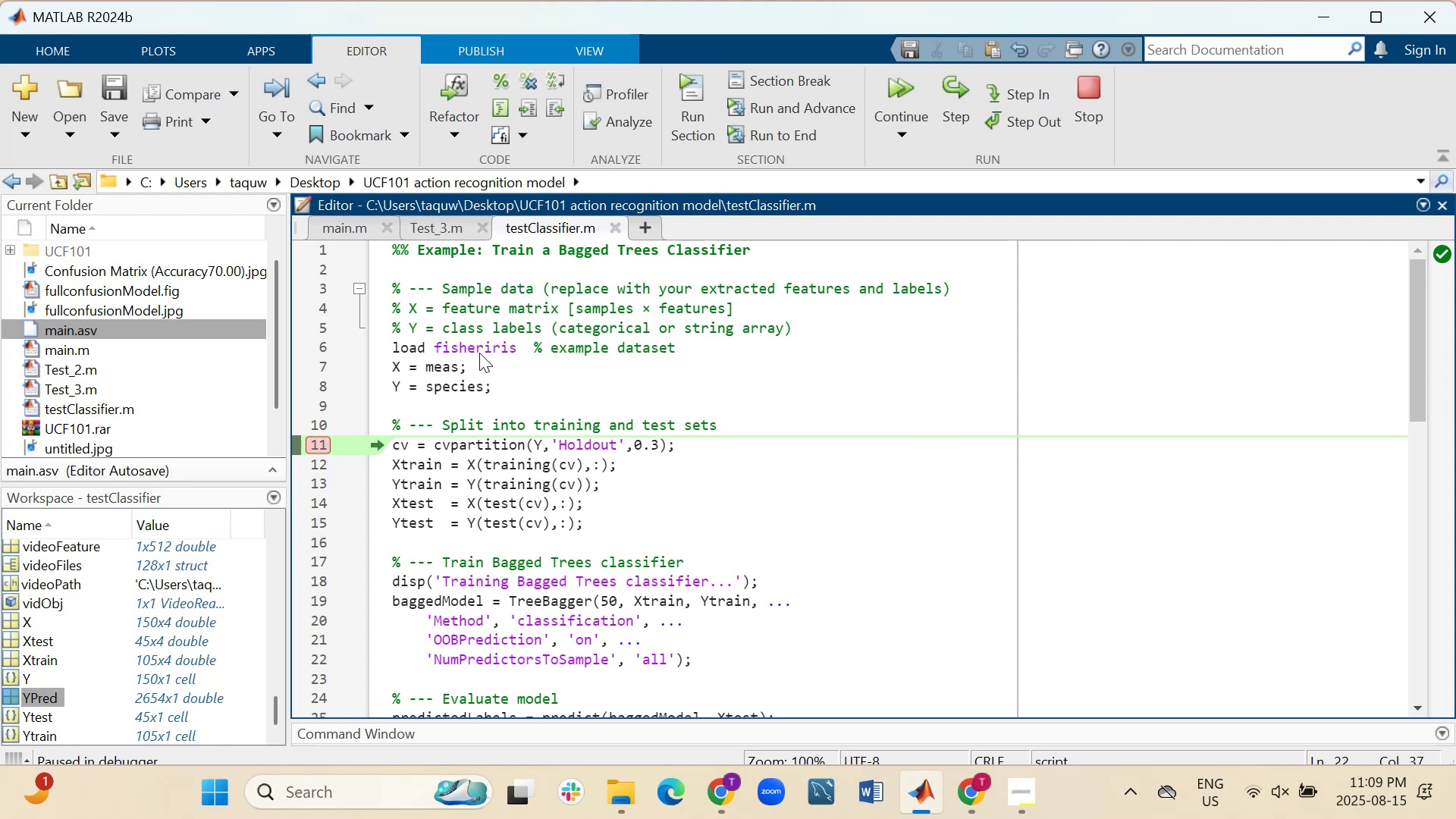 
wait(9.36)
 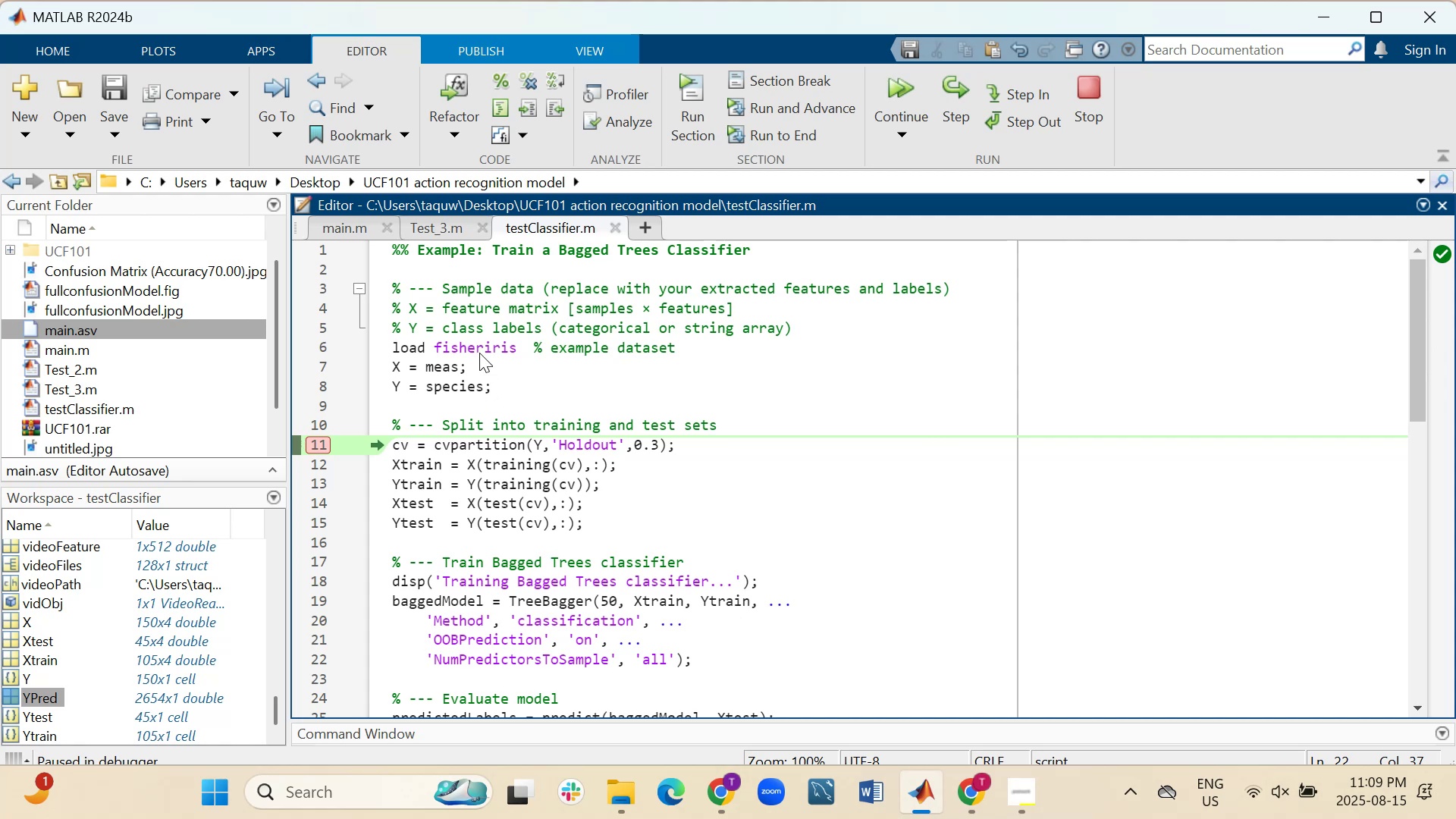 
left_click_drag(start_coordinate=[598, 719], to_coordinate=[619, 534])
 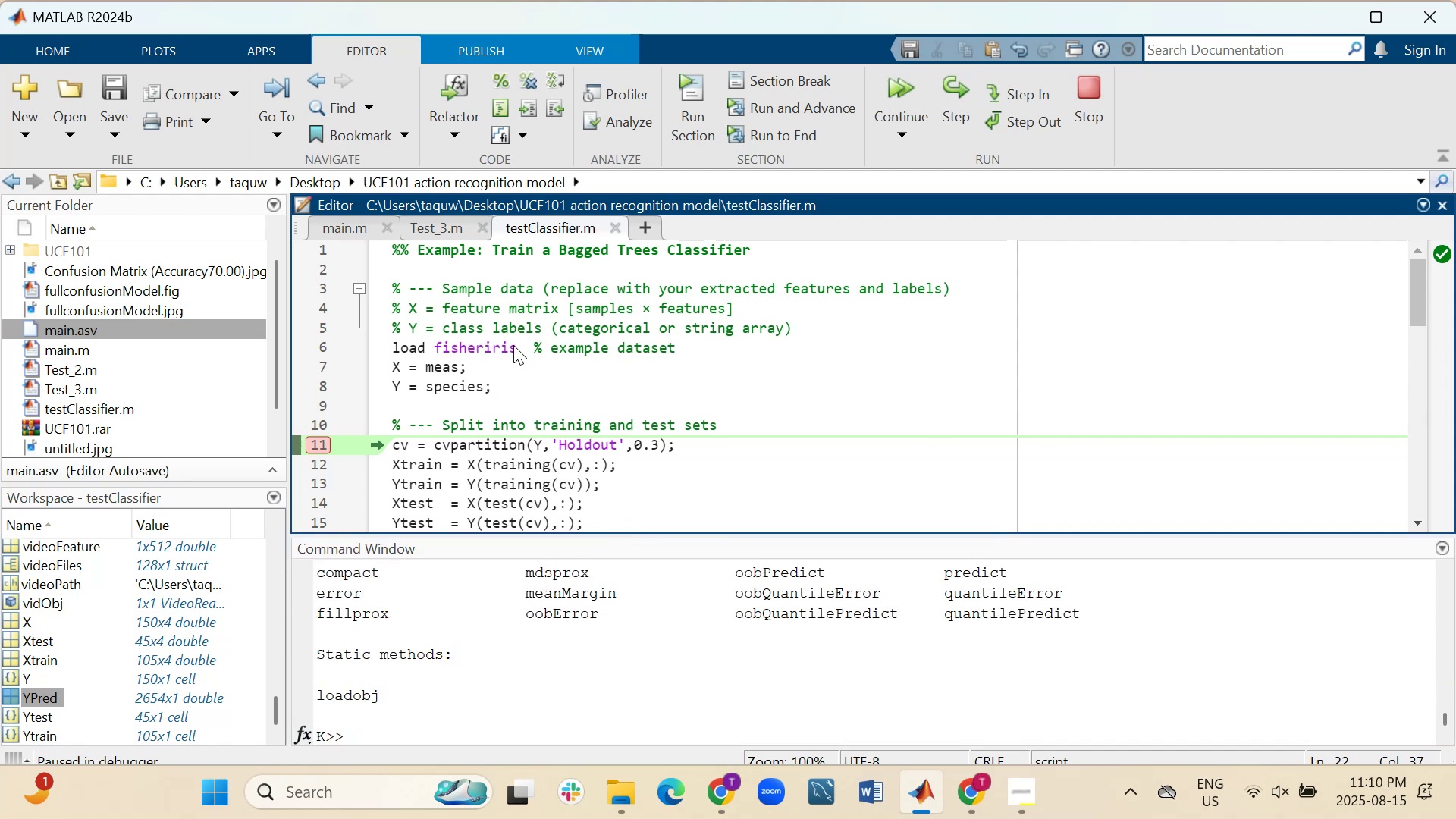 
left_click_drag(start_coordinate=[522, 345], to_coordinate=[388, 350])
 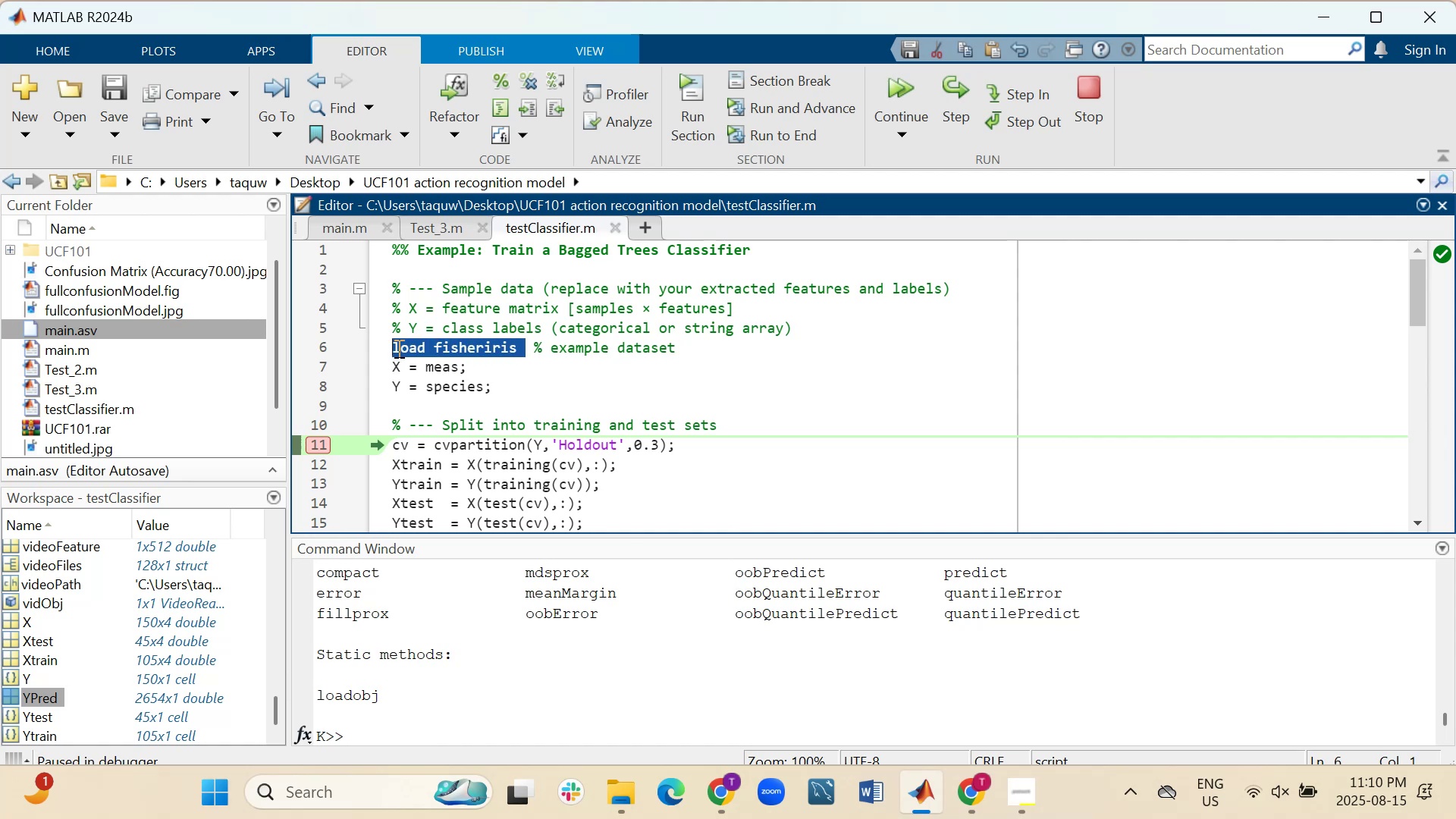 
right_click([397, 348])
 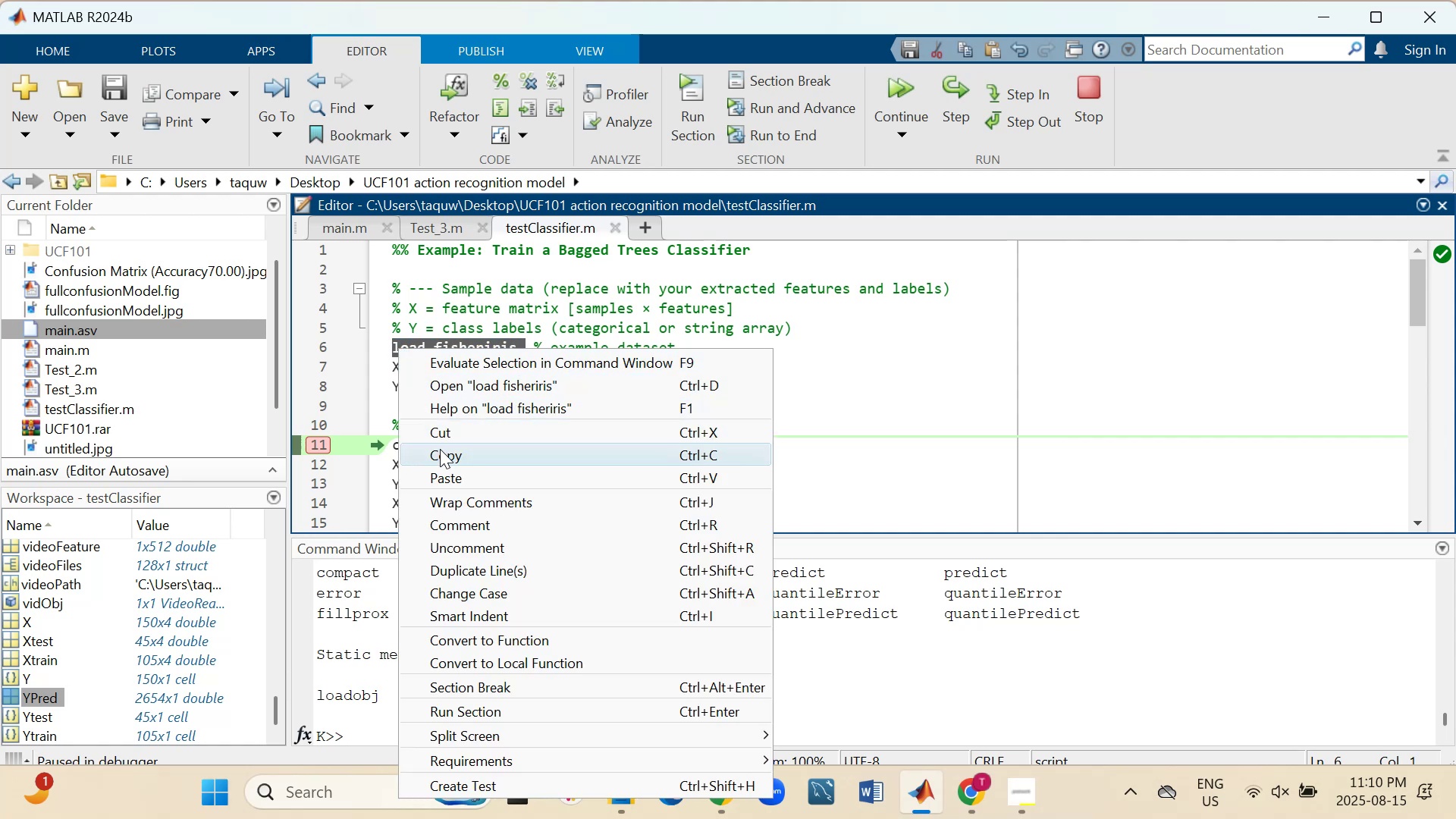 
left_click([441, 455])
 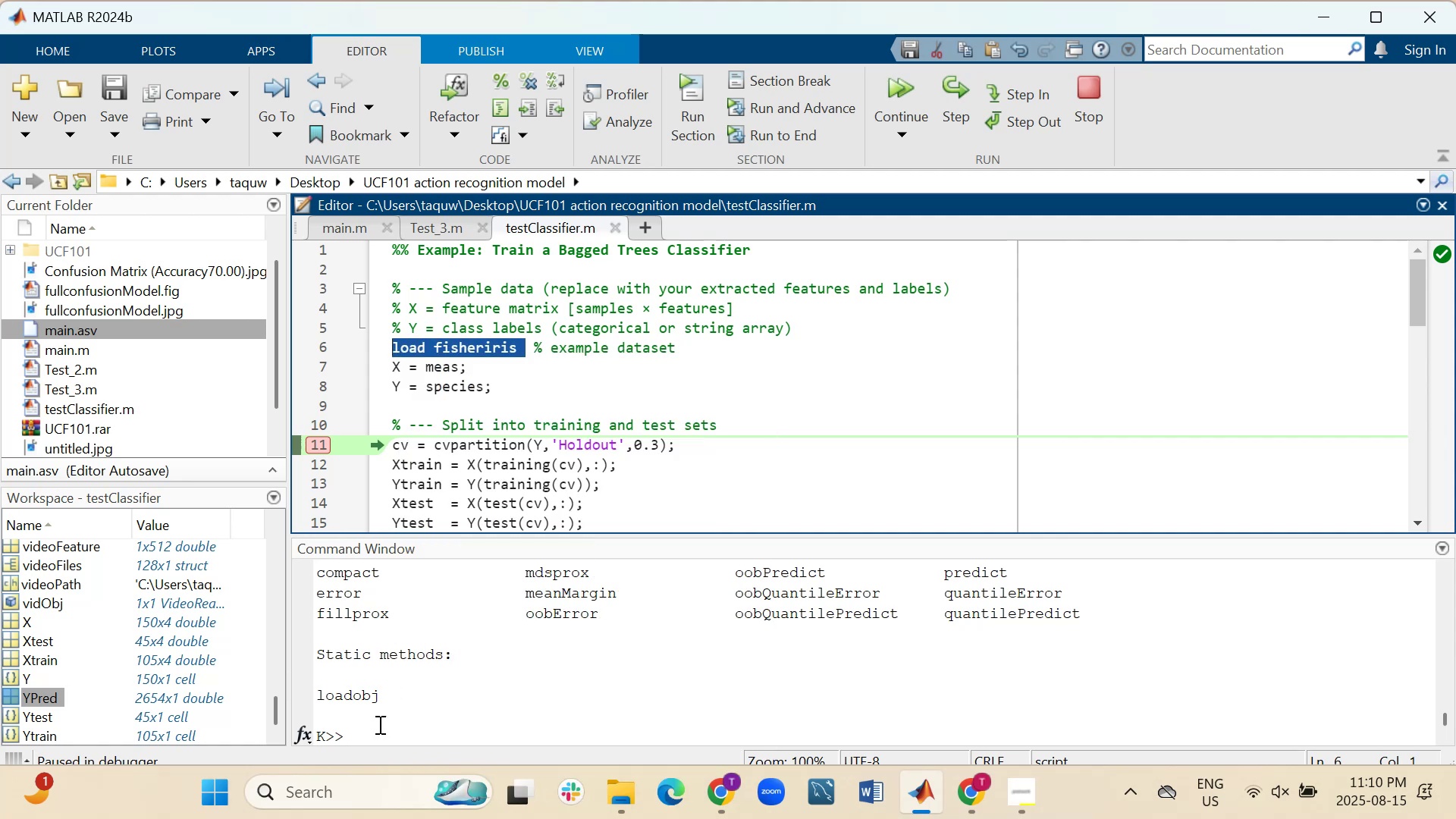 
left_click([375, 731])
 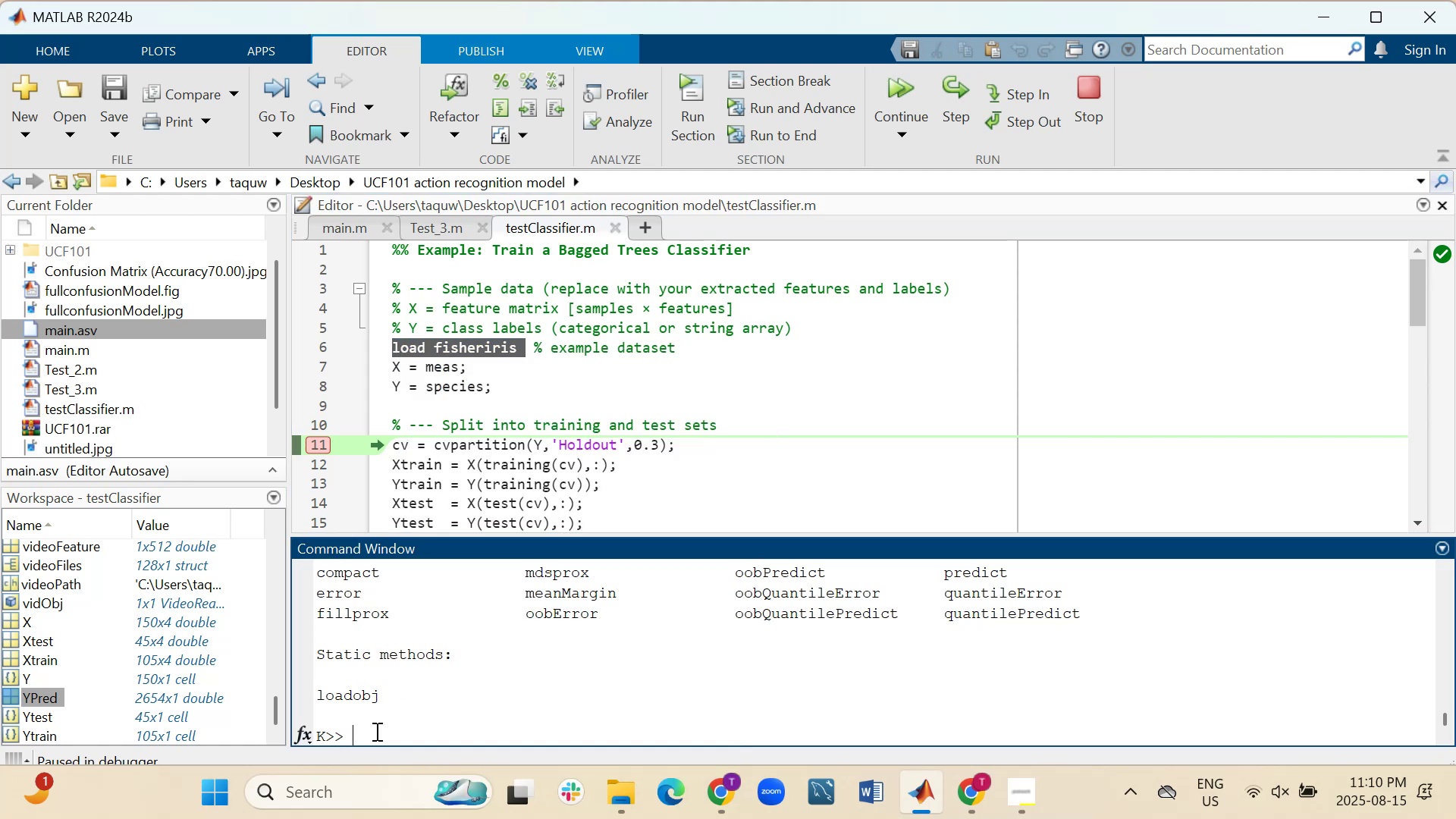 
right_click([375, 731])
 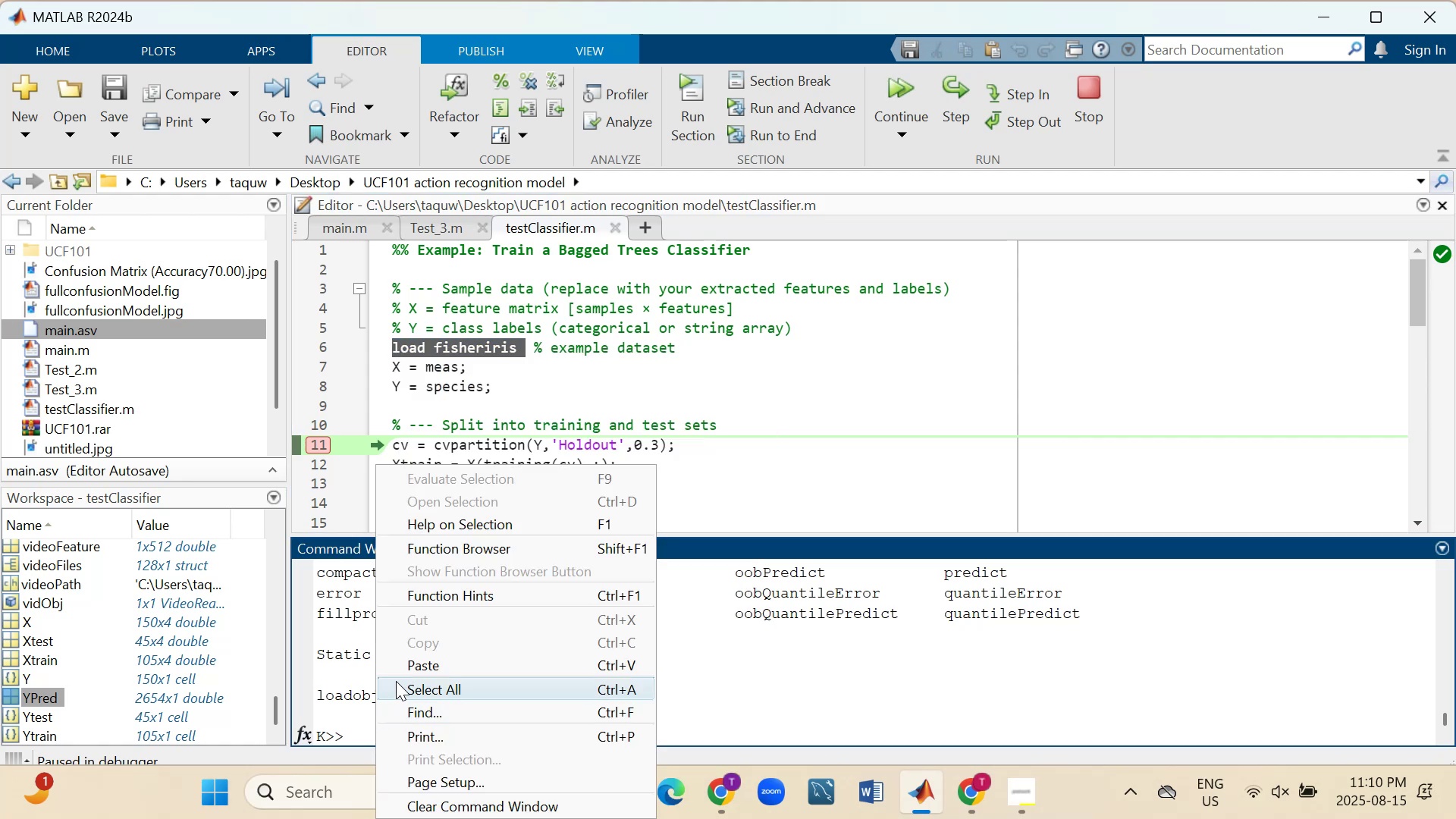 
left_click([401, 670])
 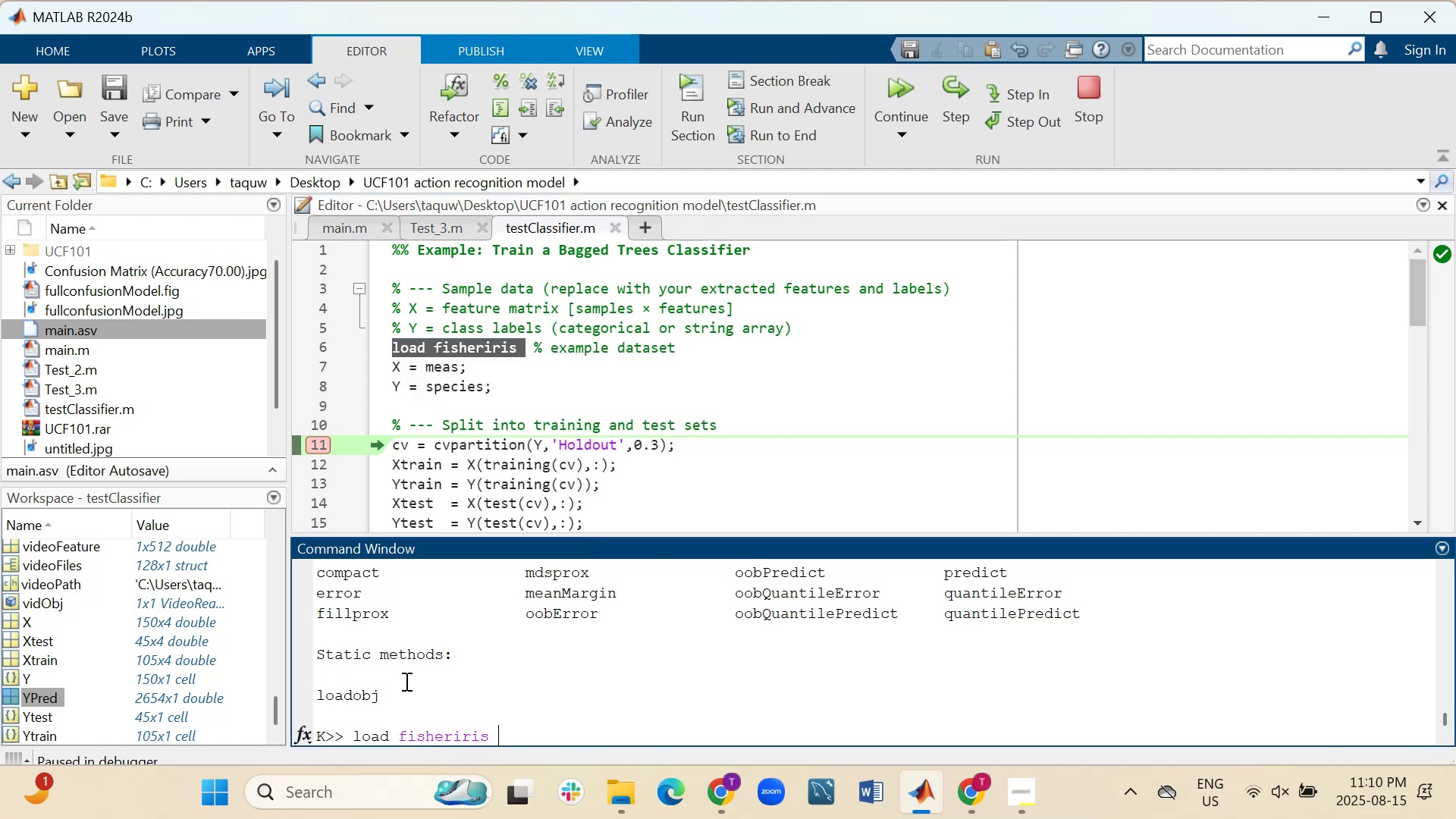 
key(Enter)
 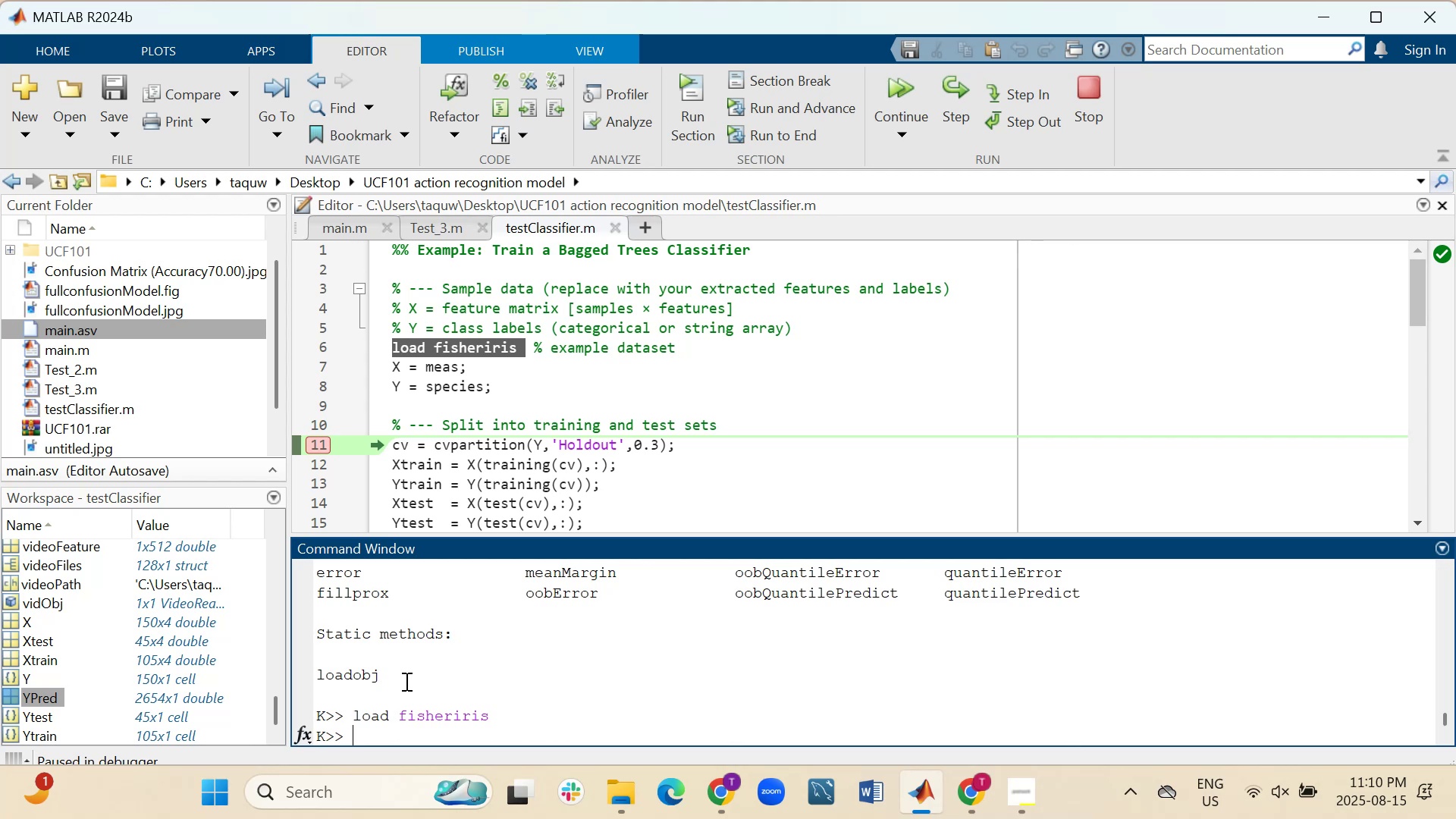 
wait(8.58)
 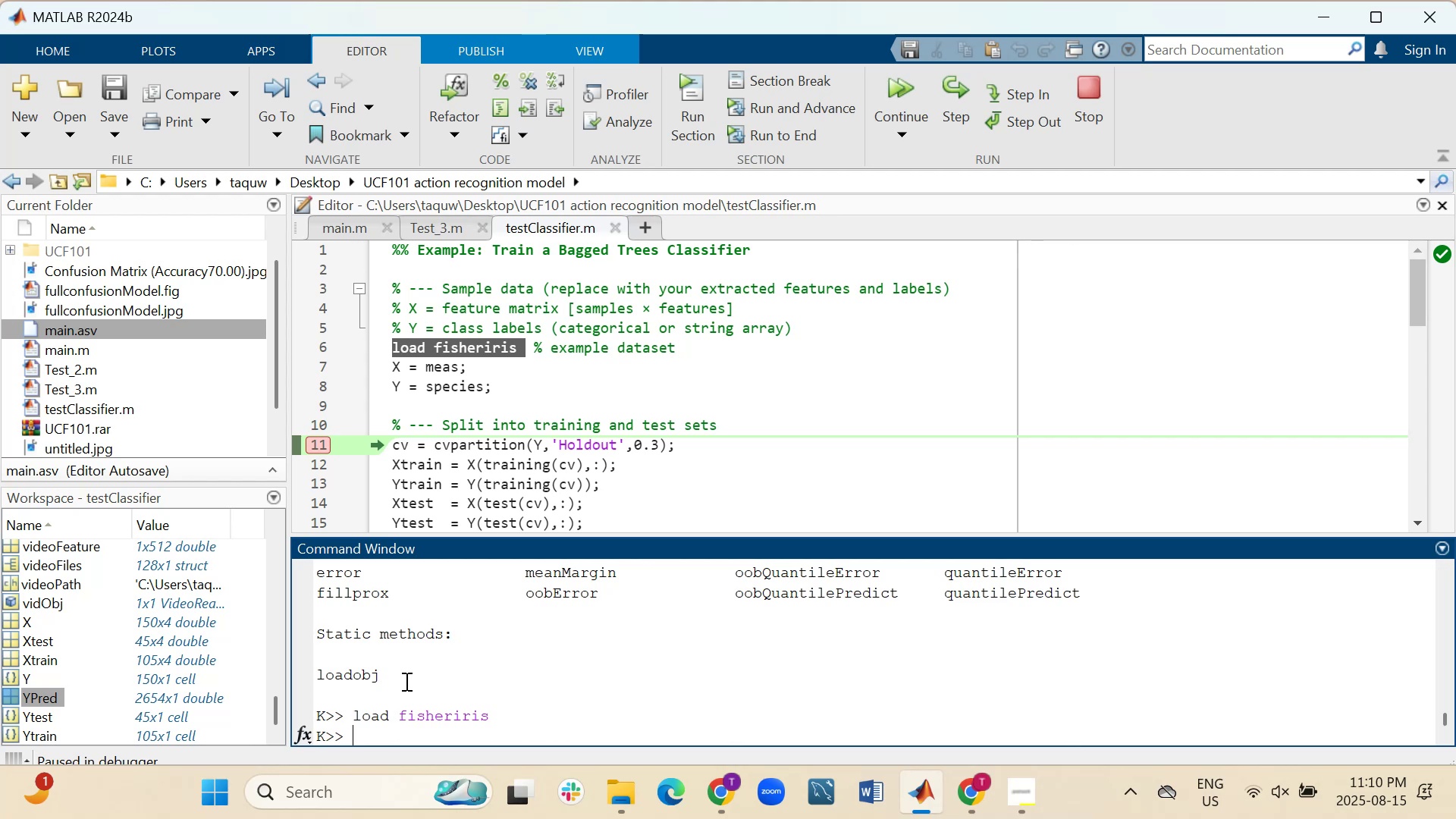 
scroll: coordinate [164, 619], scroll_direction: up, amount: 12.0
 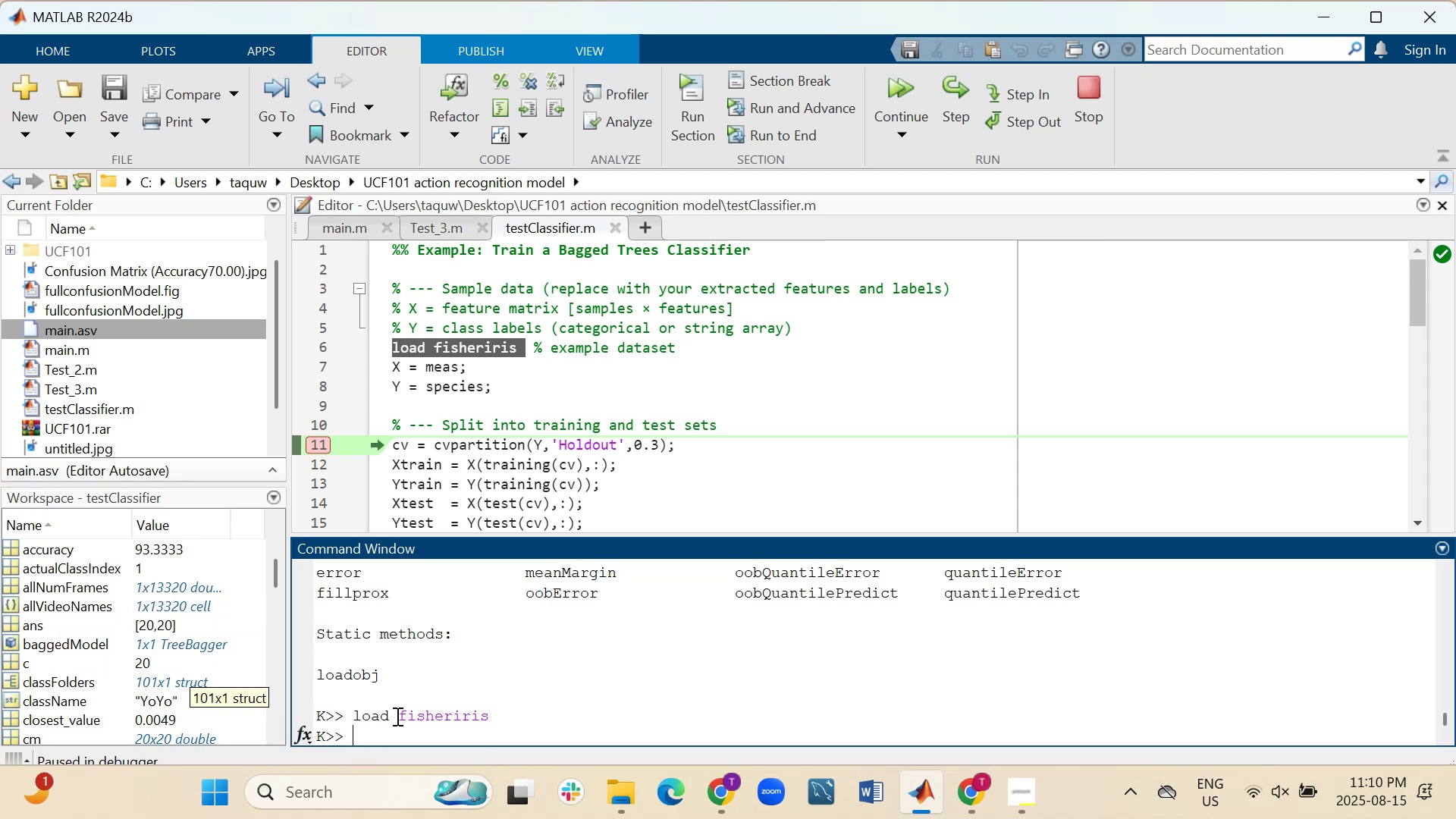 
wait(7.48)
 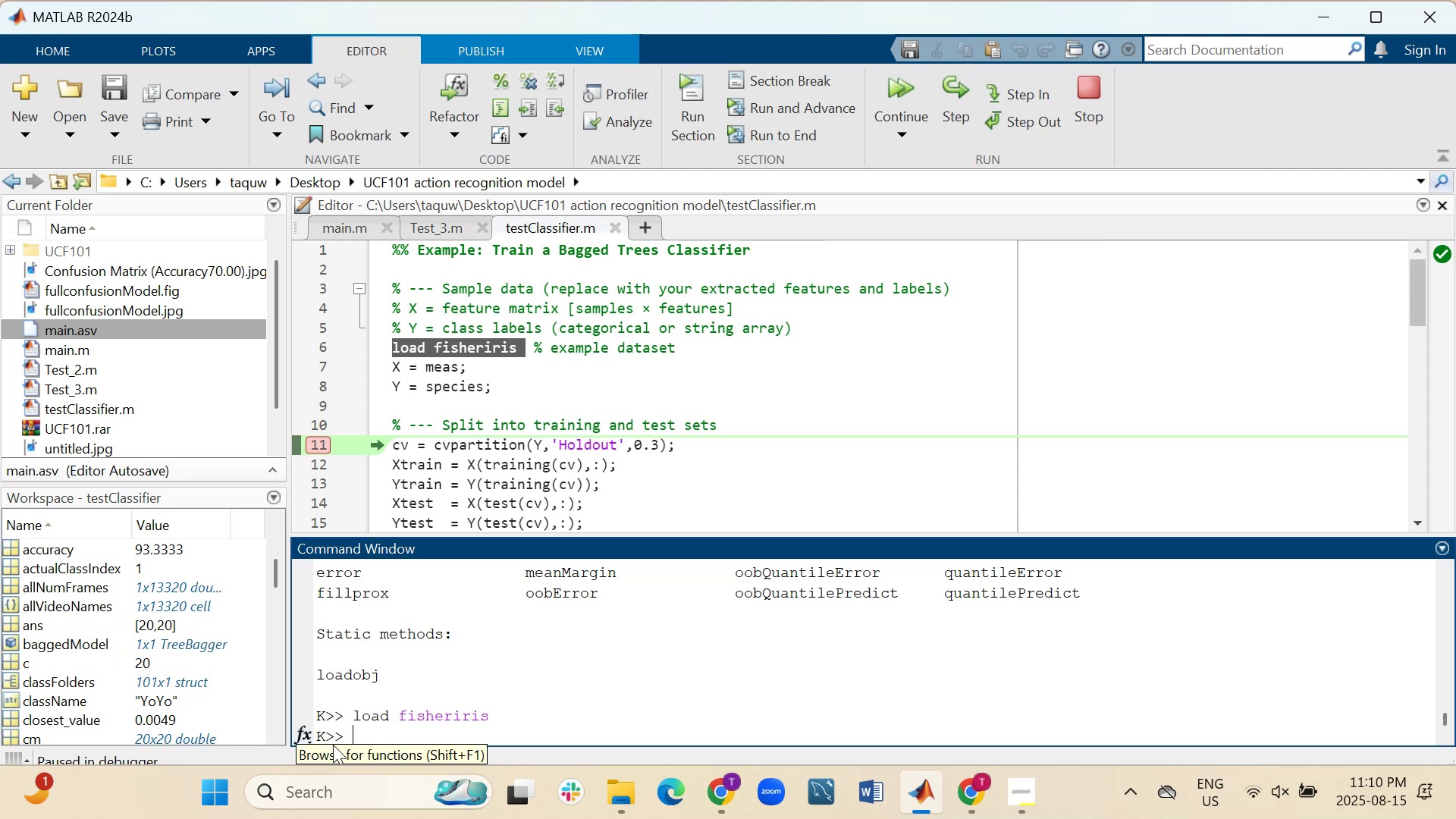 
type(clc)
 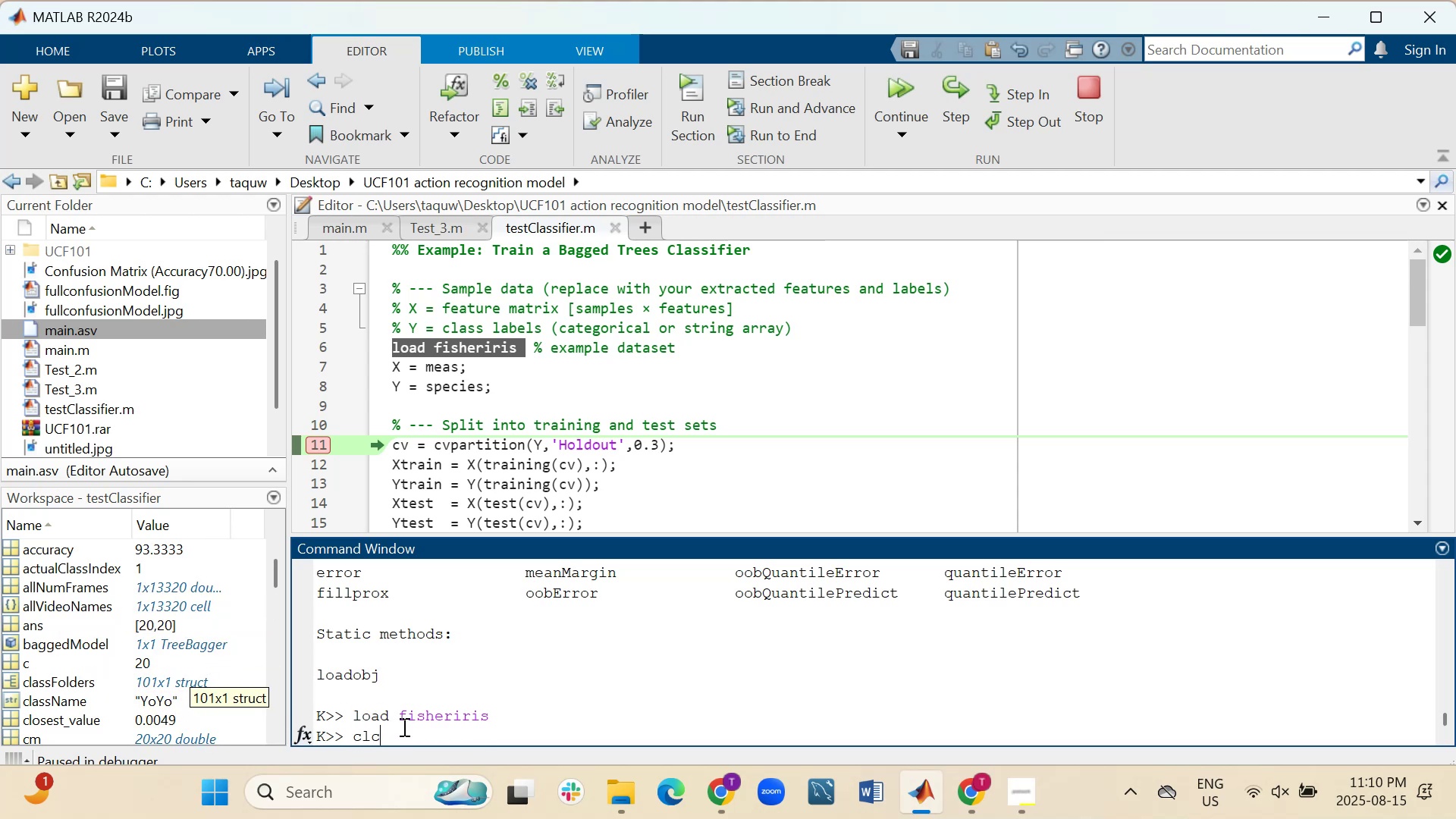 
key(Enter)
 